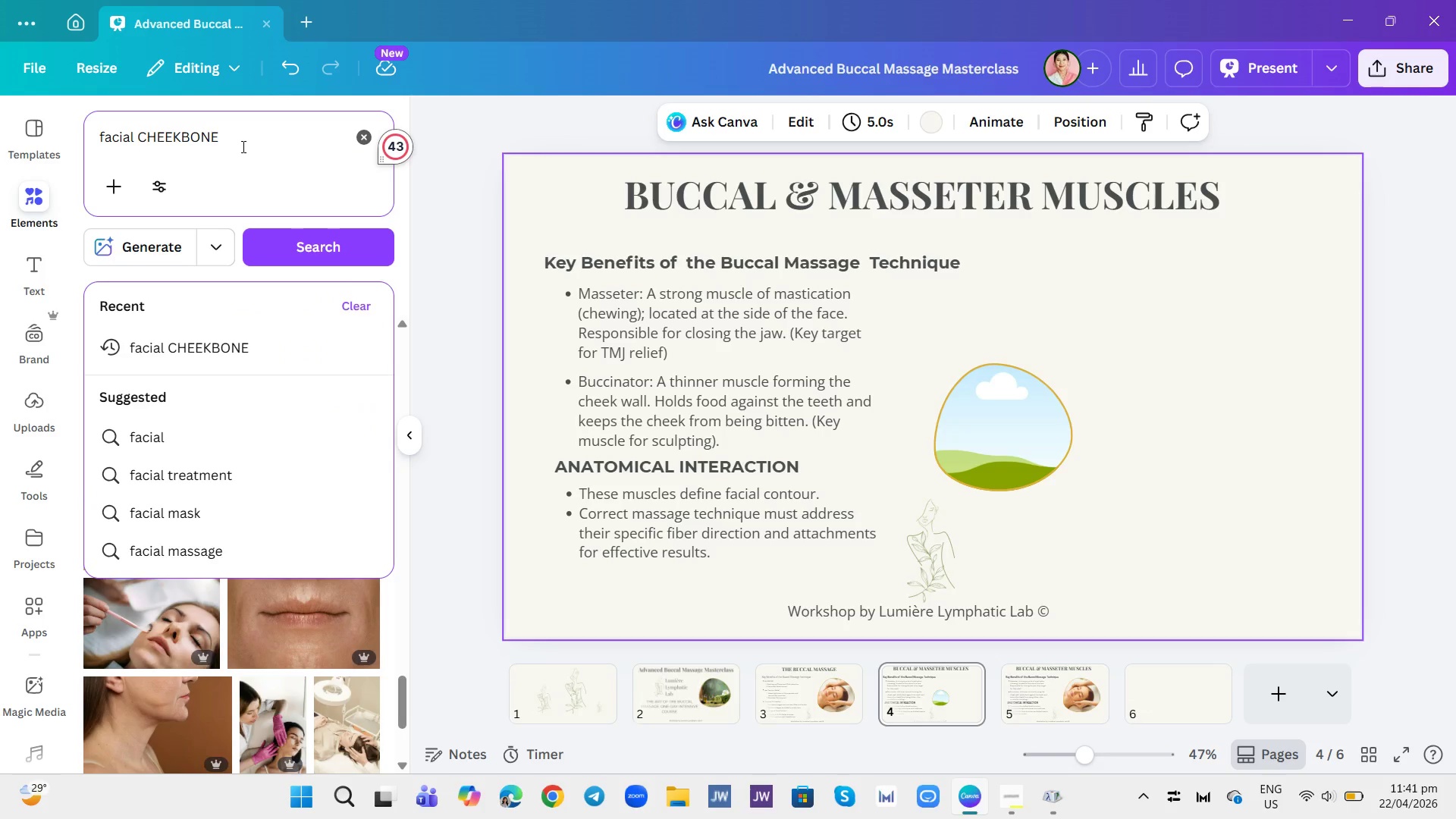 
key(Backspace)
 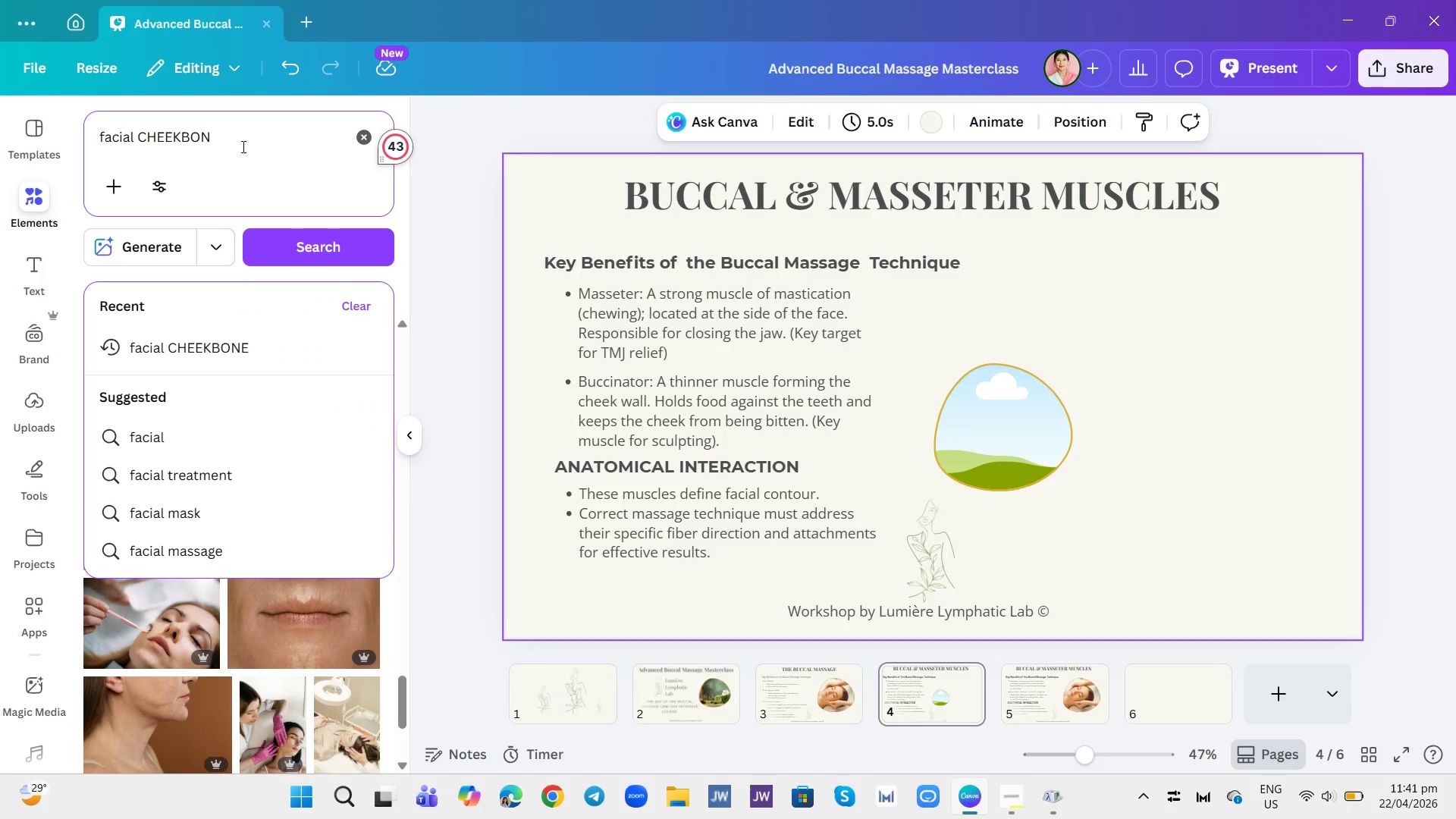 
key(Backspace)
 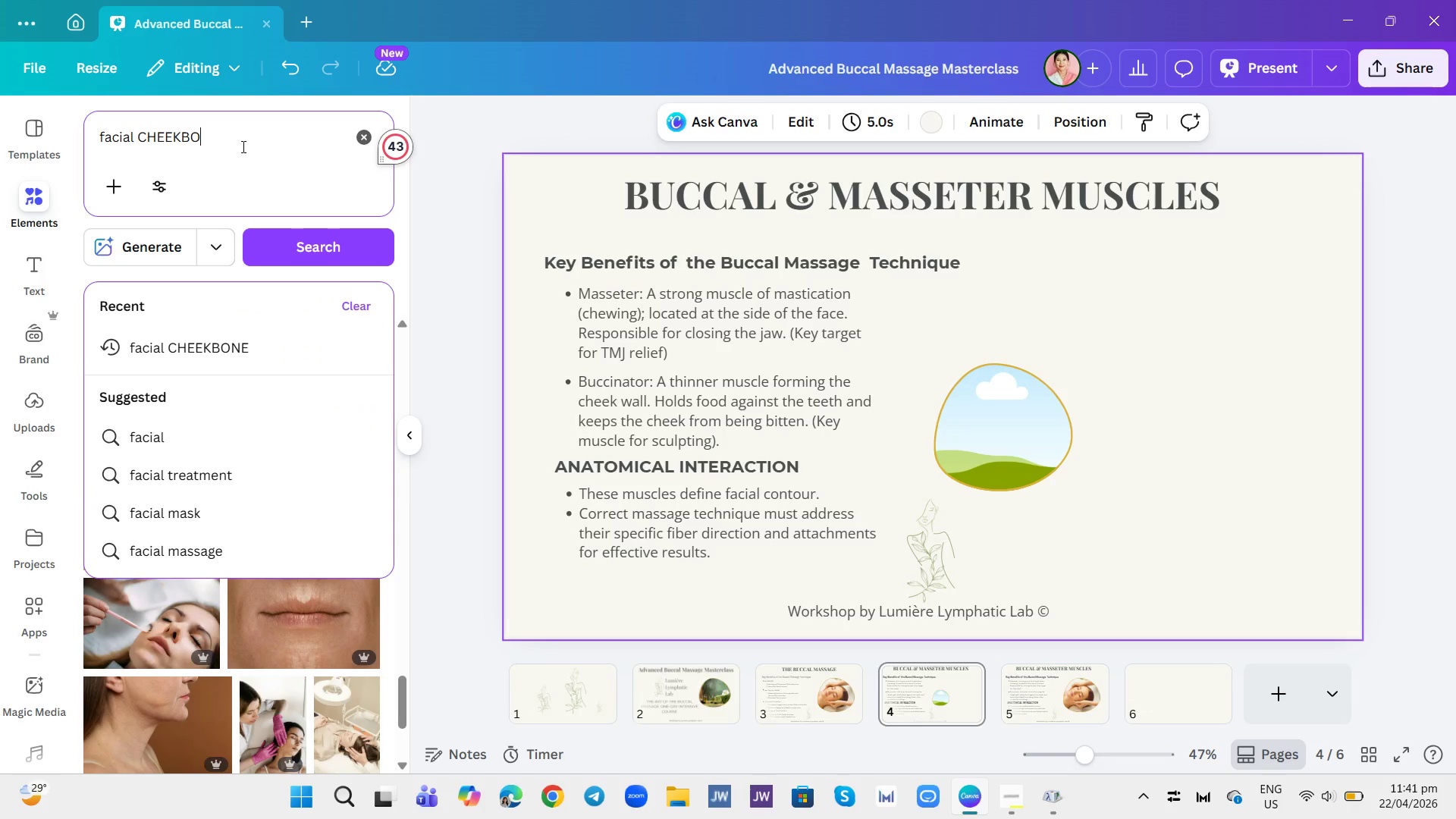 
hold_key(key=Backspace, duration=1.19)
 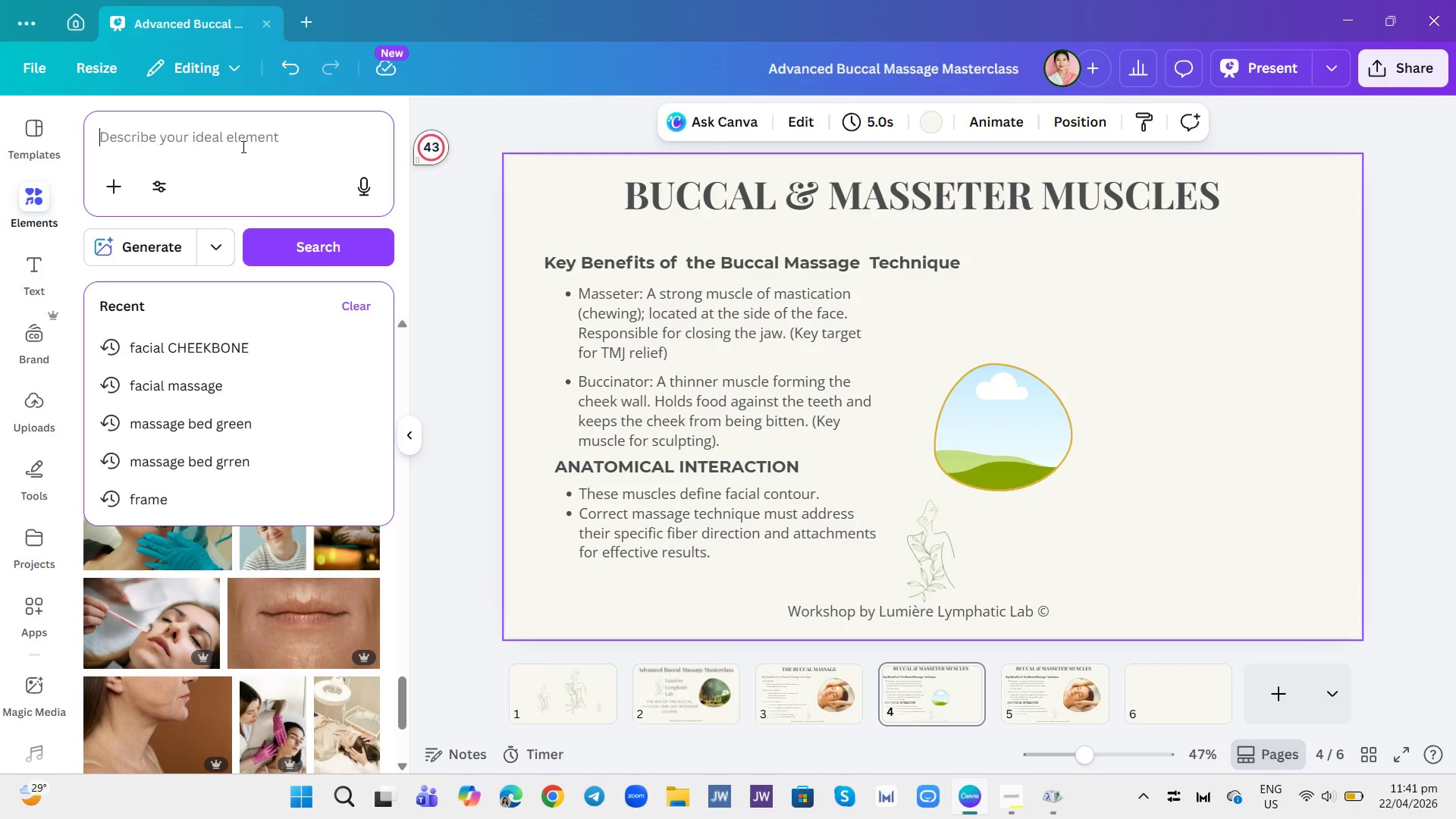 
type(CHEEKBONE MASSGE)
 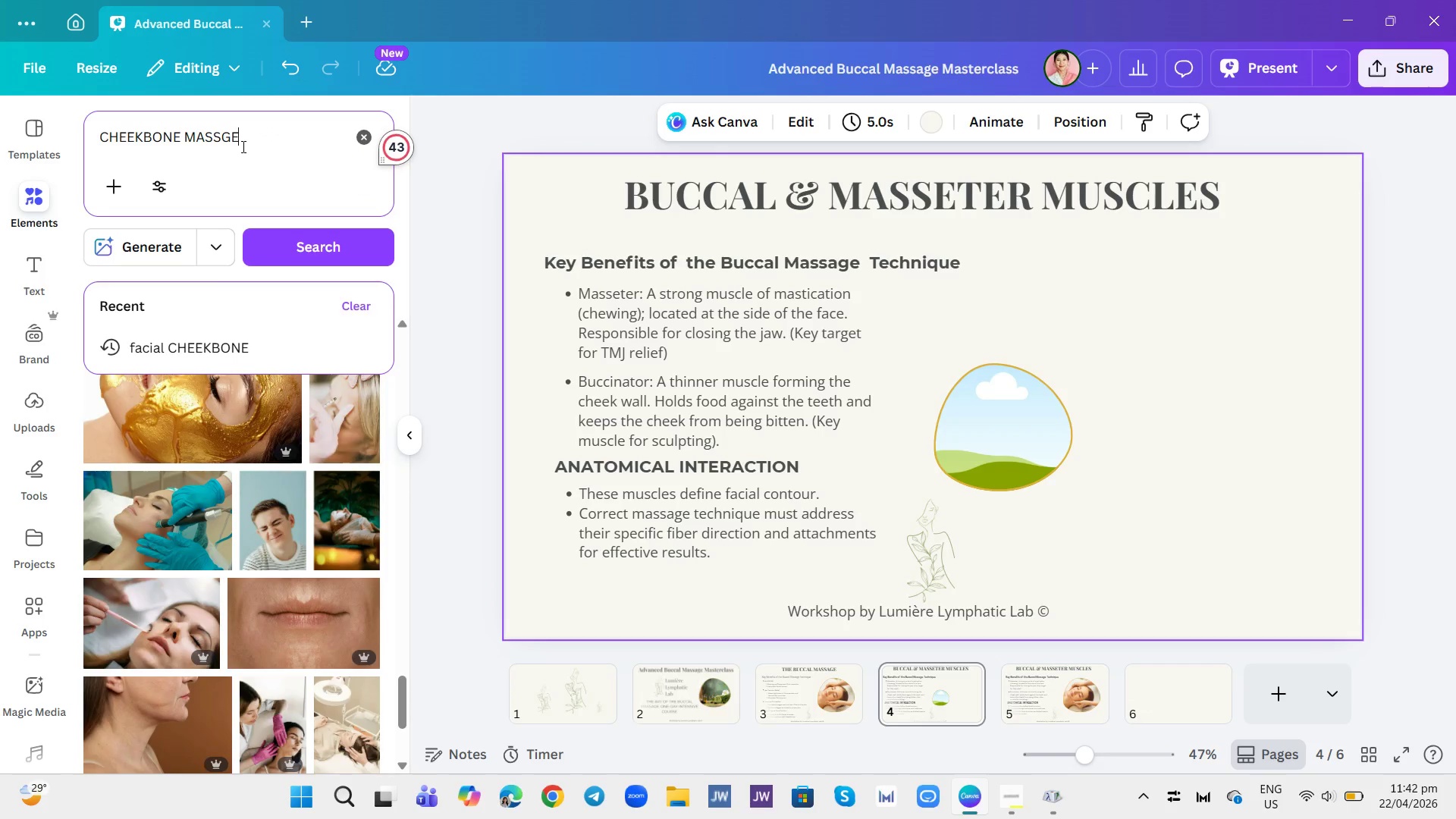 
key(Enter)
 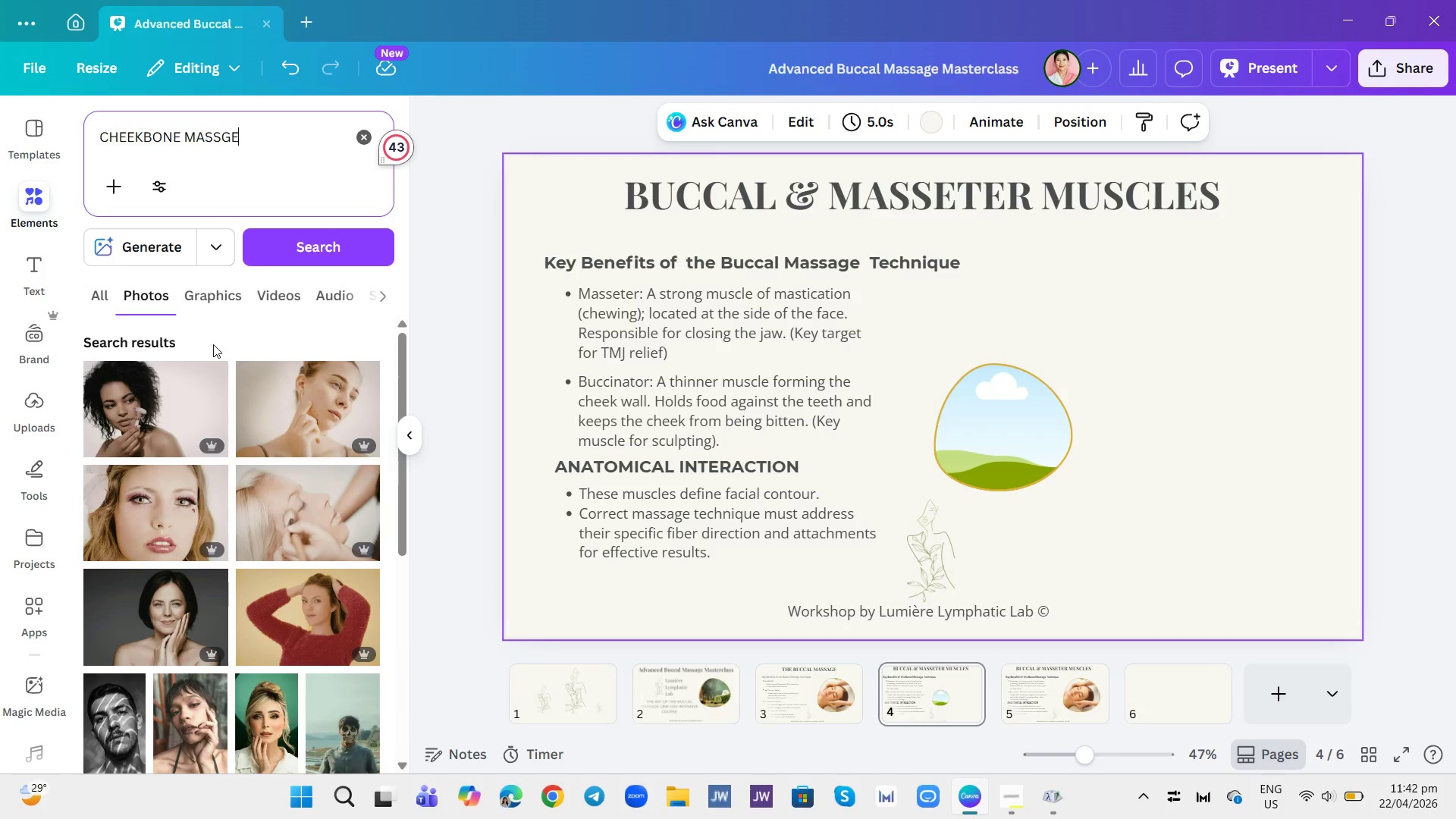 
scroll: coordinate [208, 489], scroll_direction: down, amount: 14.0
 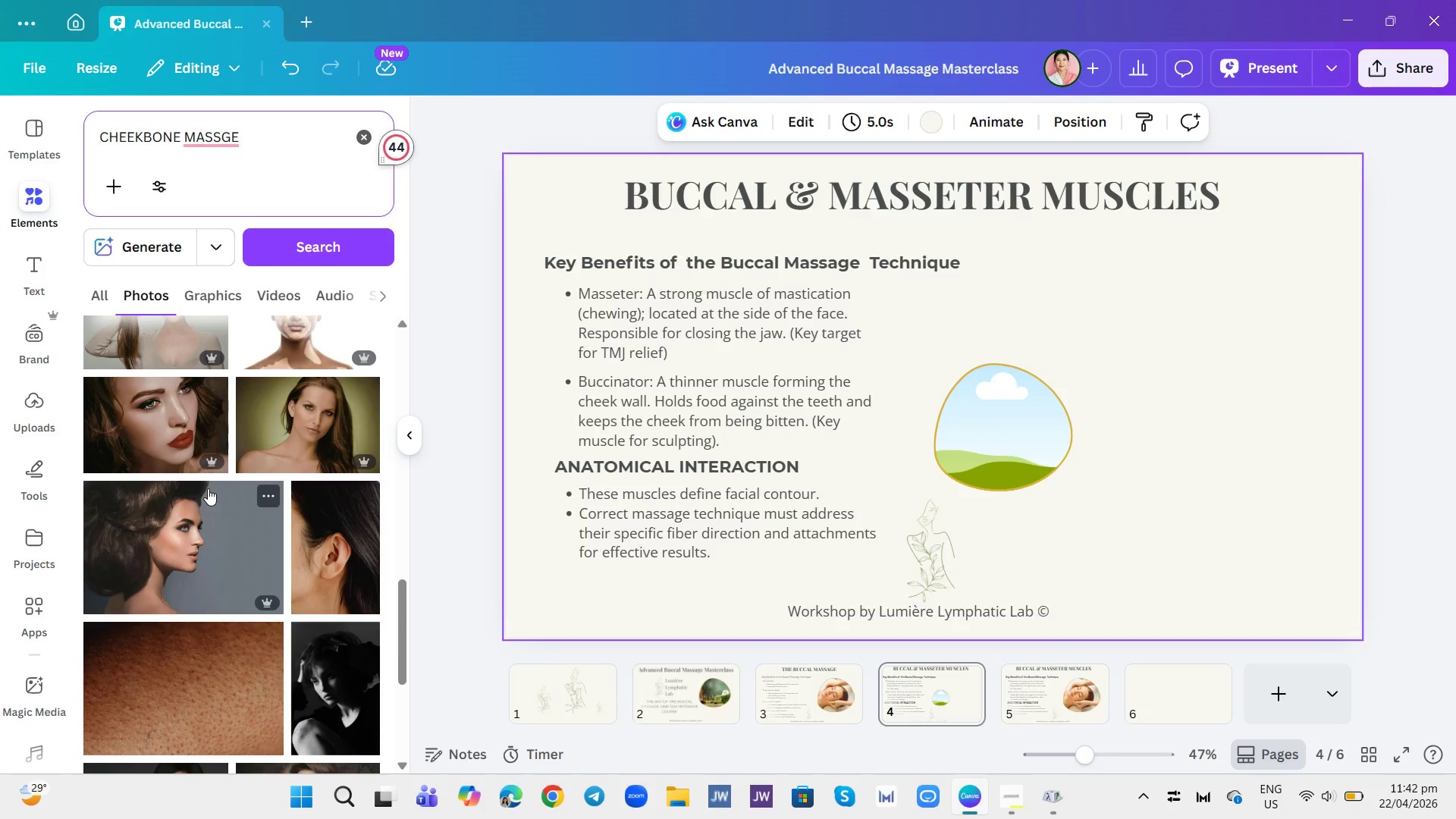 
scroll: coordinate [209, 488], scroll_direction: down, amount: 11.0
 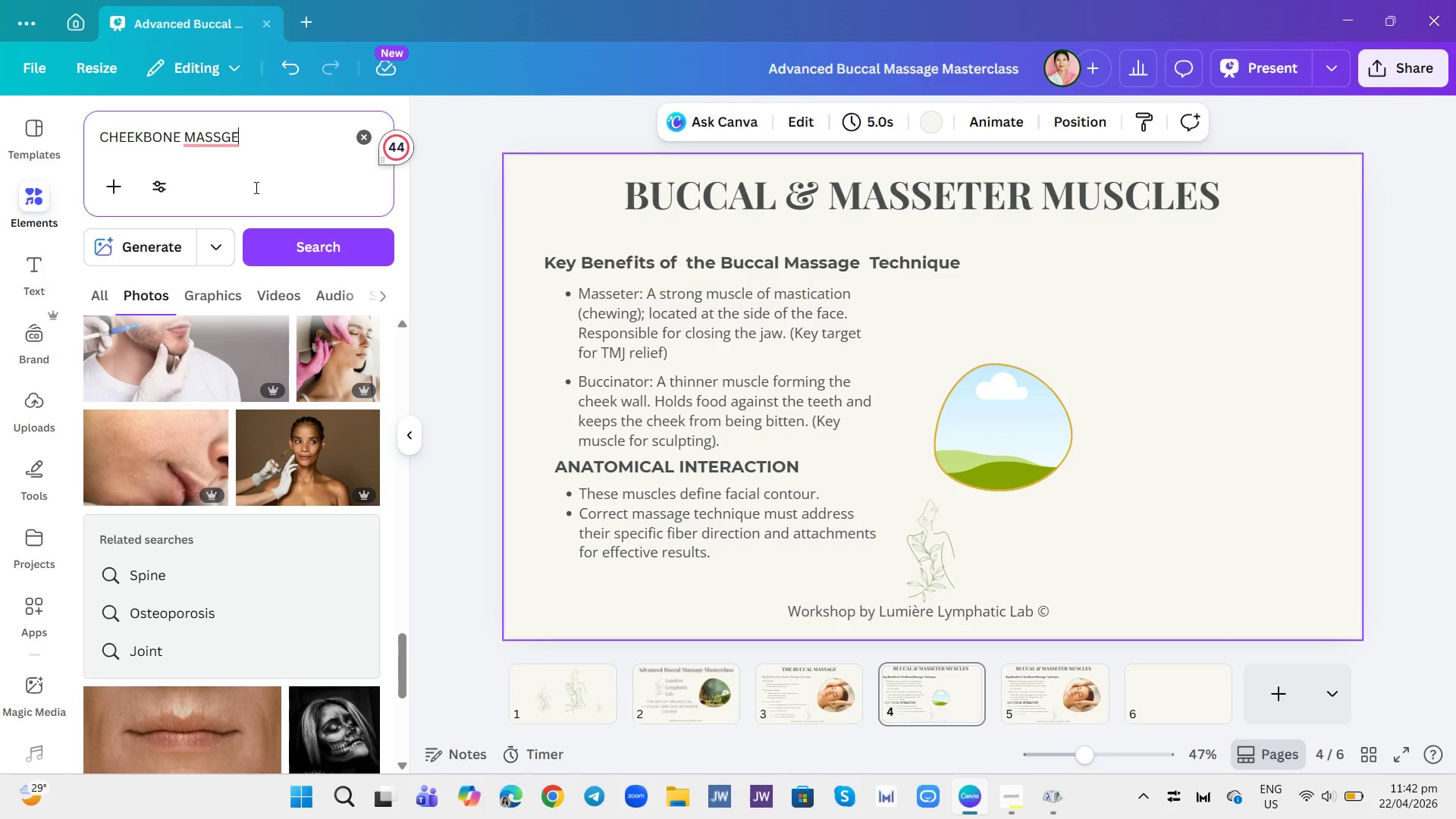 
left_click([260, 143])
 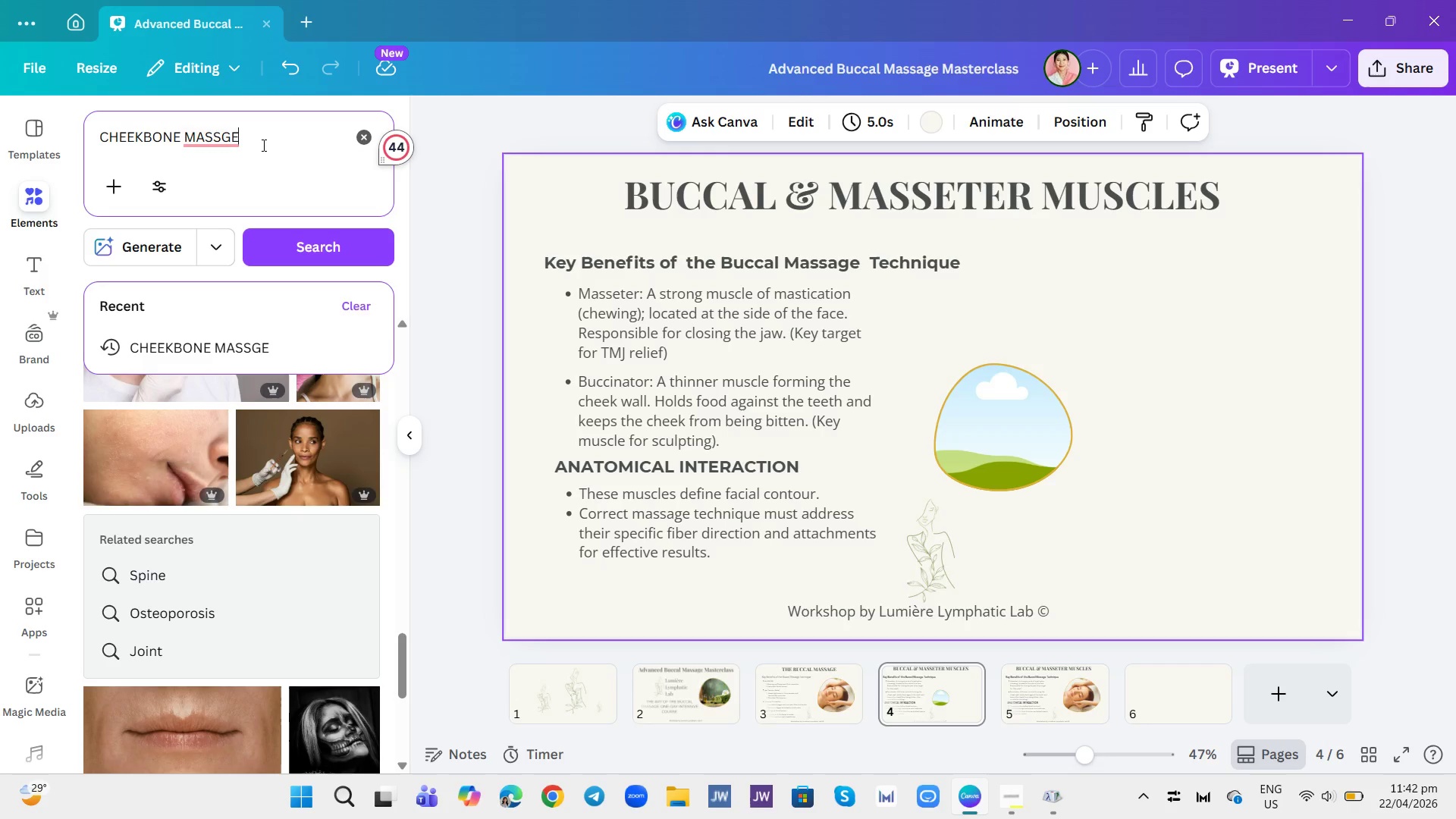 
hold_key(key=Backspace, duration=1.17)
 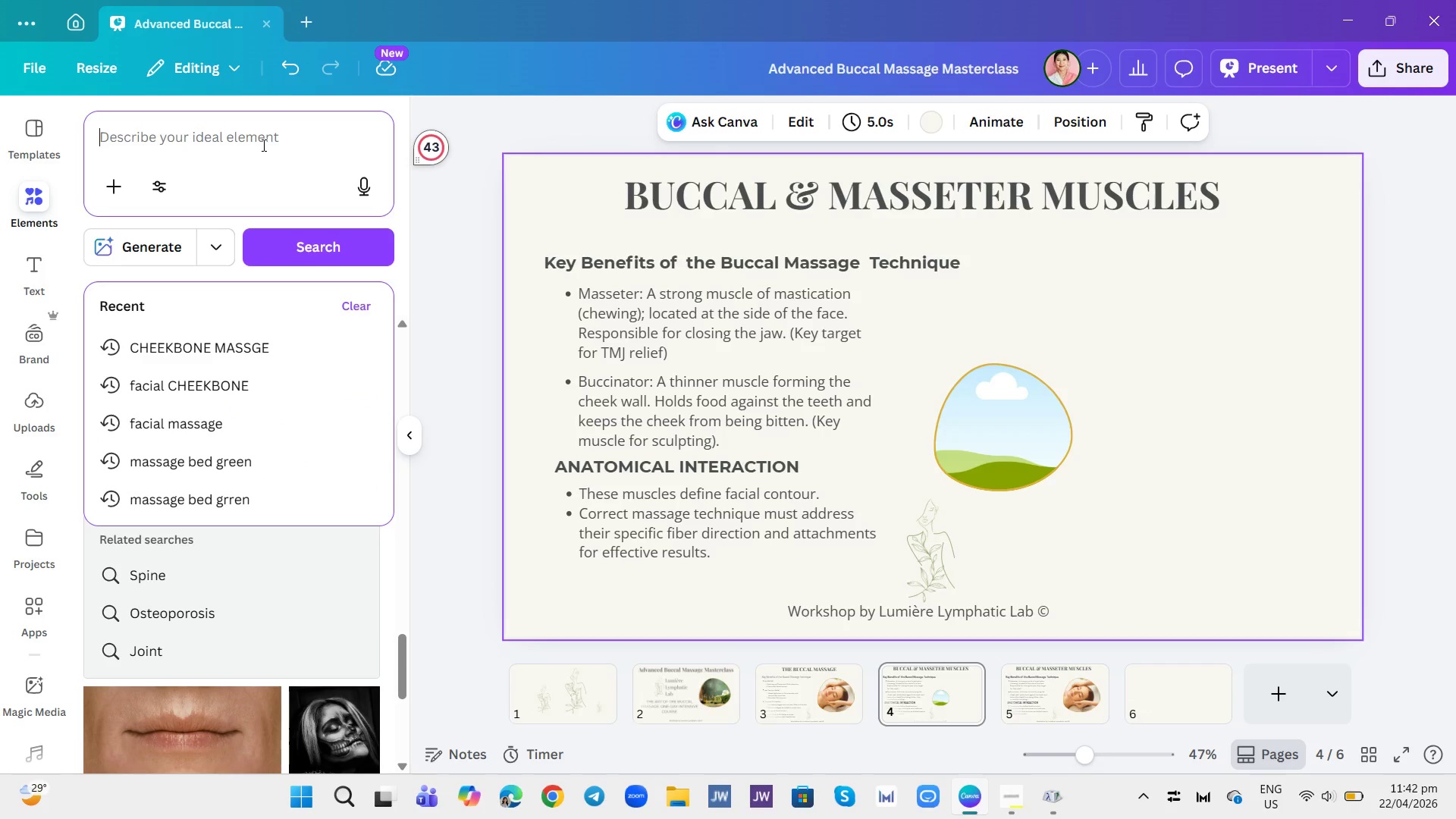 
type(touching cj)
key(Backspace)
type(heekbone)
 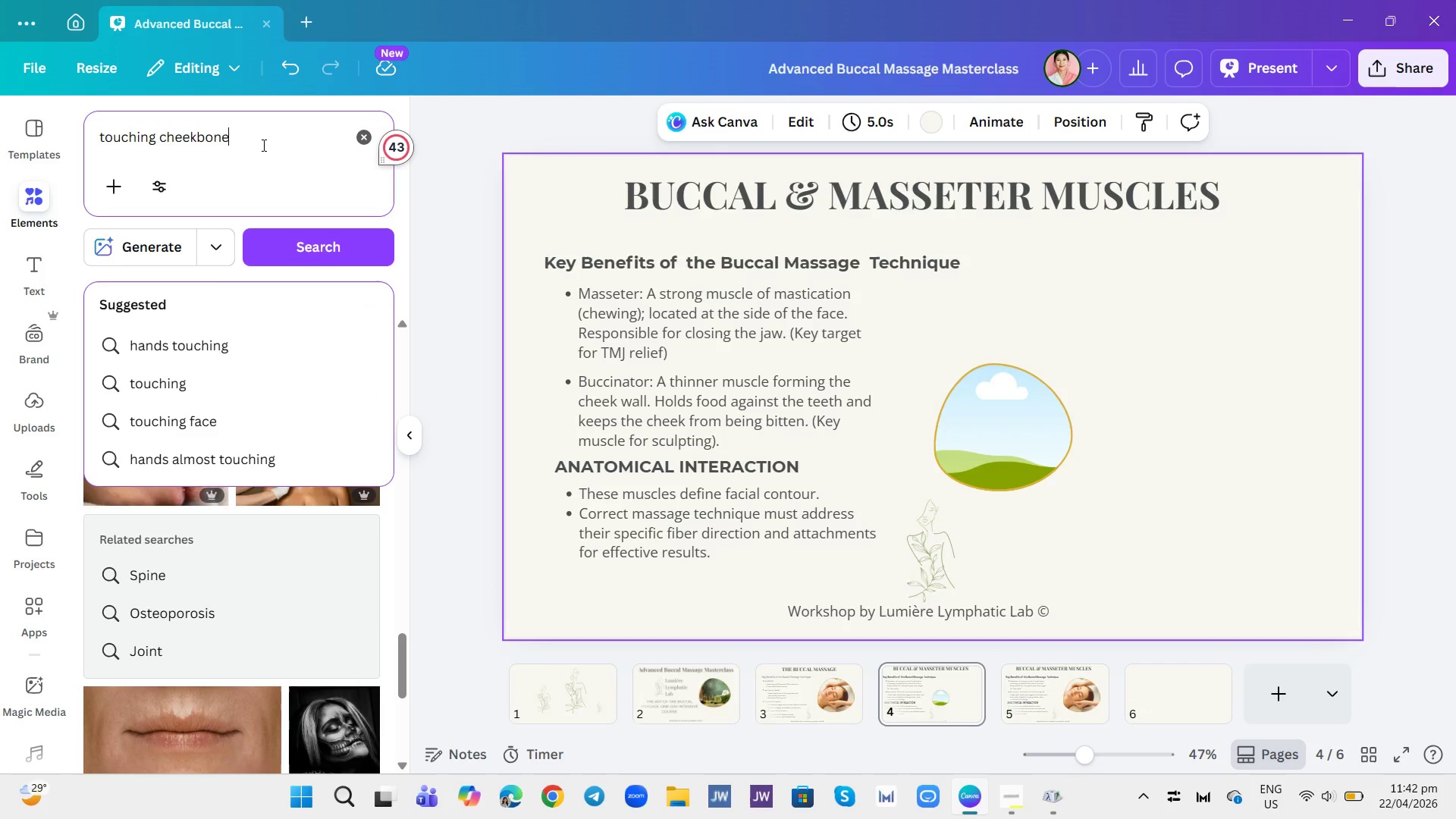 
key(Enter)
 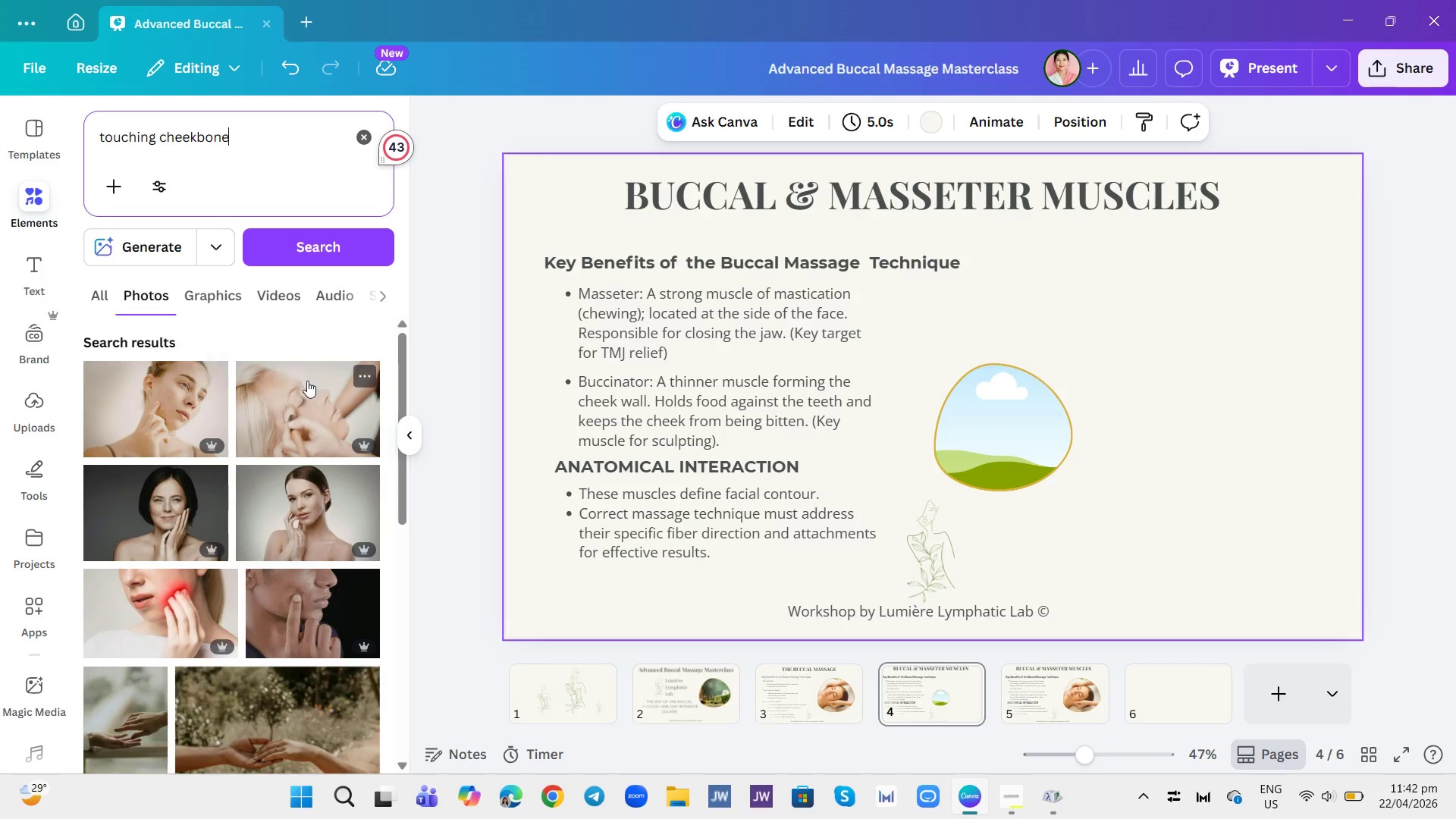 
scroll: coordinate [255, 516], scroll_direction: down, amount: 11.0
 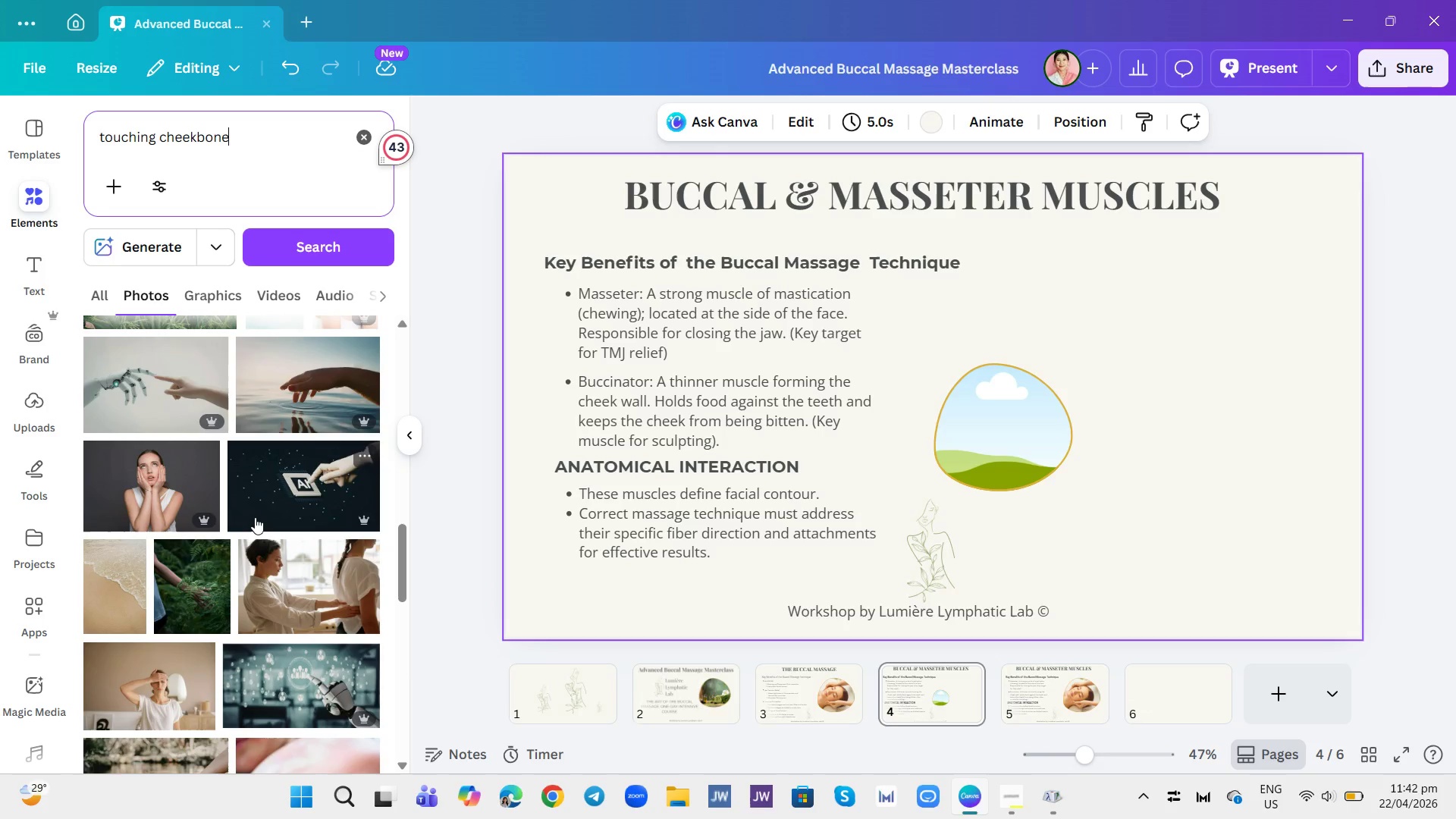 
scroll: coordinate [255, 517], scroll_direction: down, amount: 4.0
 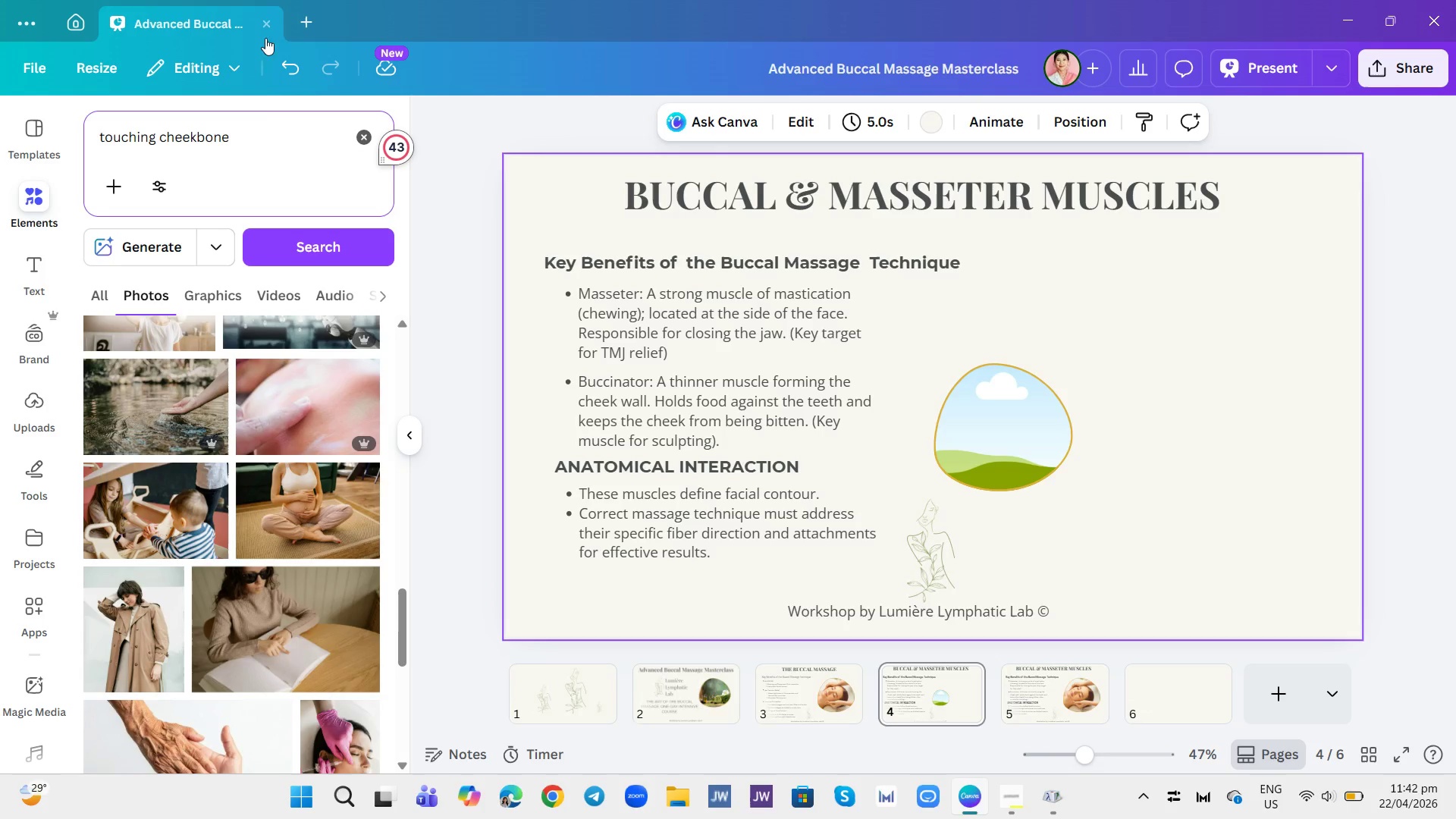 
left_click([264, 149])
 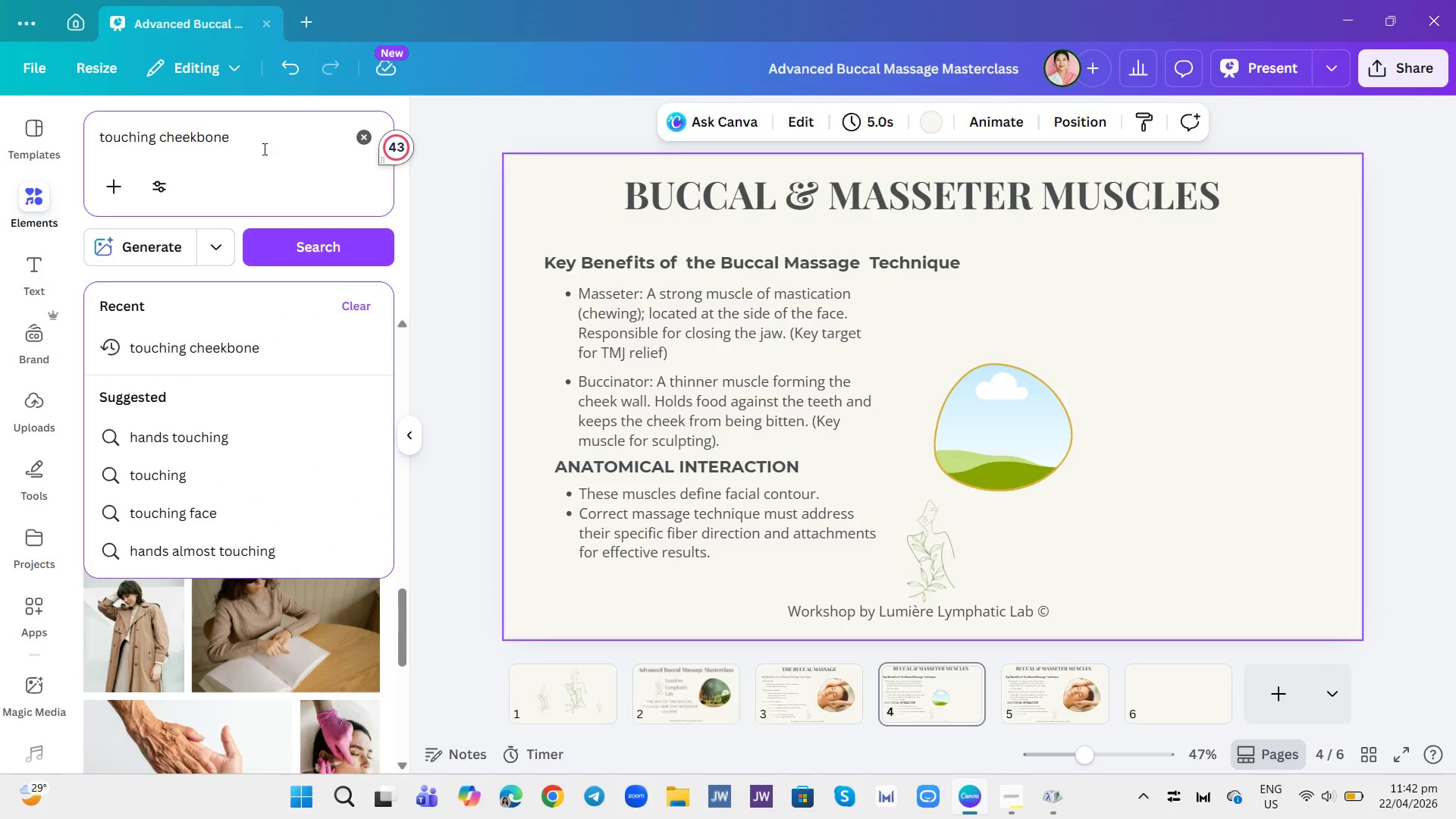 
type( masasge)
key(Backspace)
key(Backspace)
key(Backspace)
key(Backspace)
type(sage)
 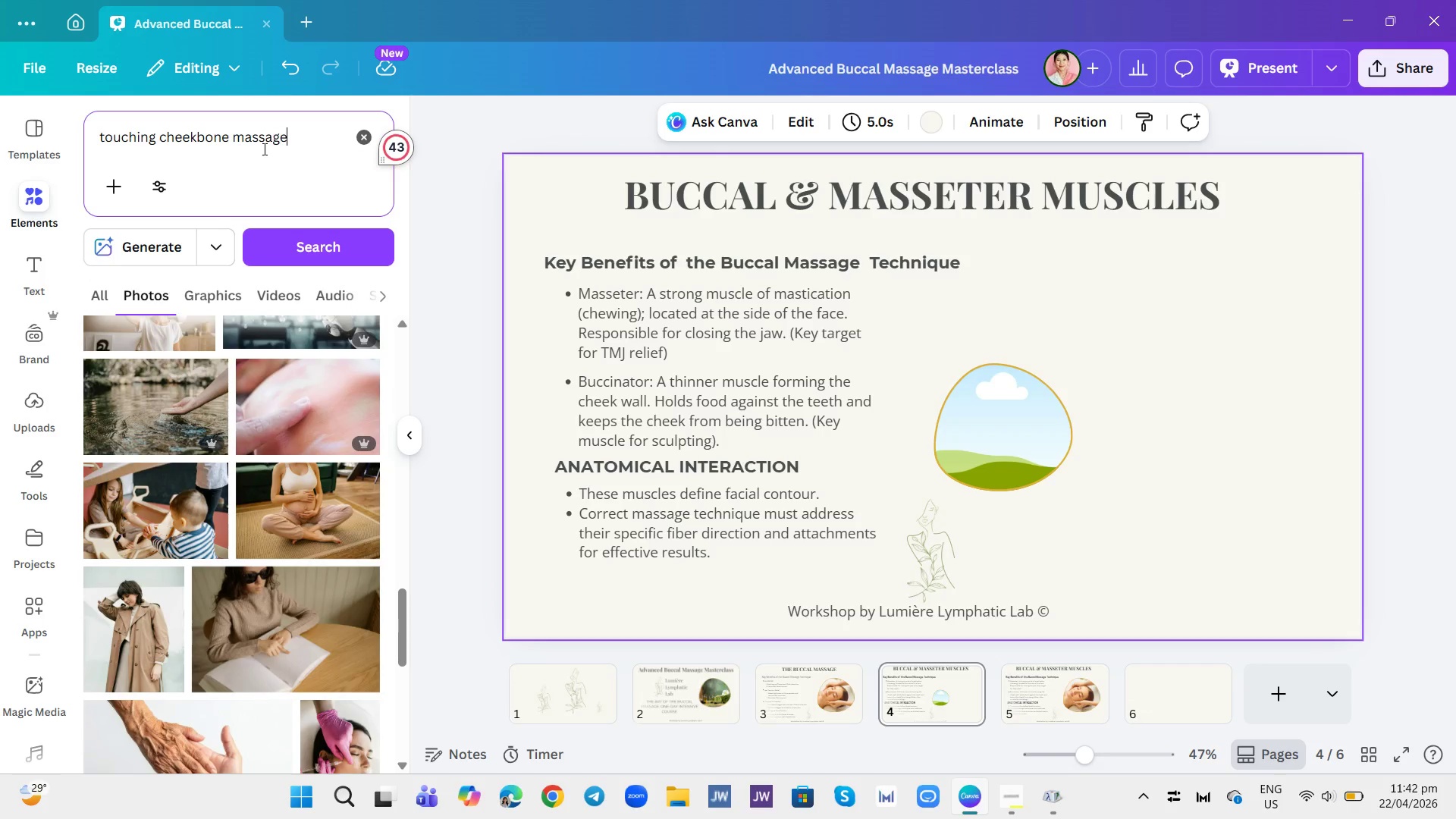 
key(Enter)
 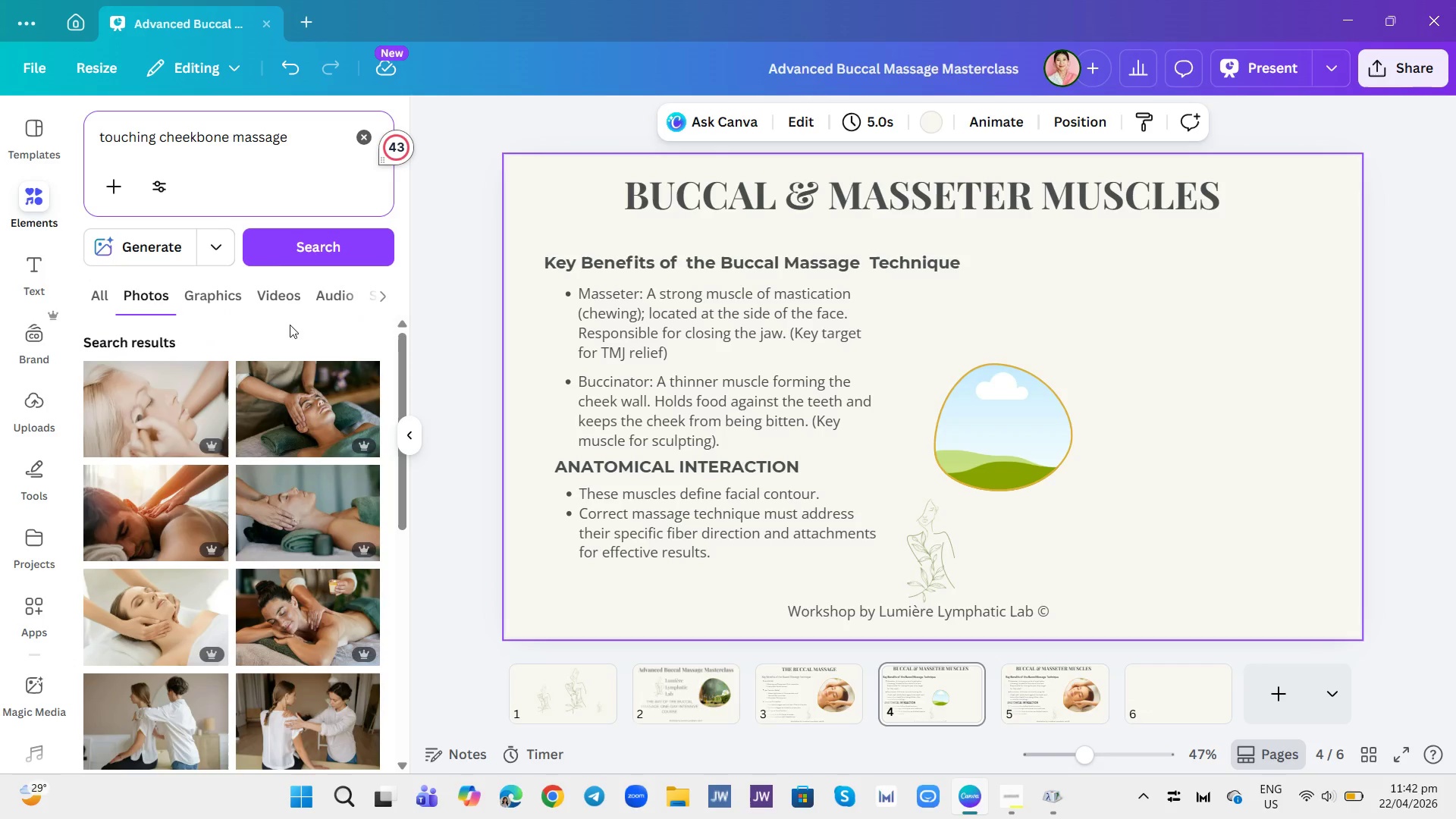 
scroll: coordinate [295, 442], scroll_direction: down, amount: 15.0
 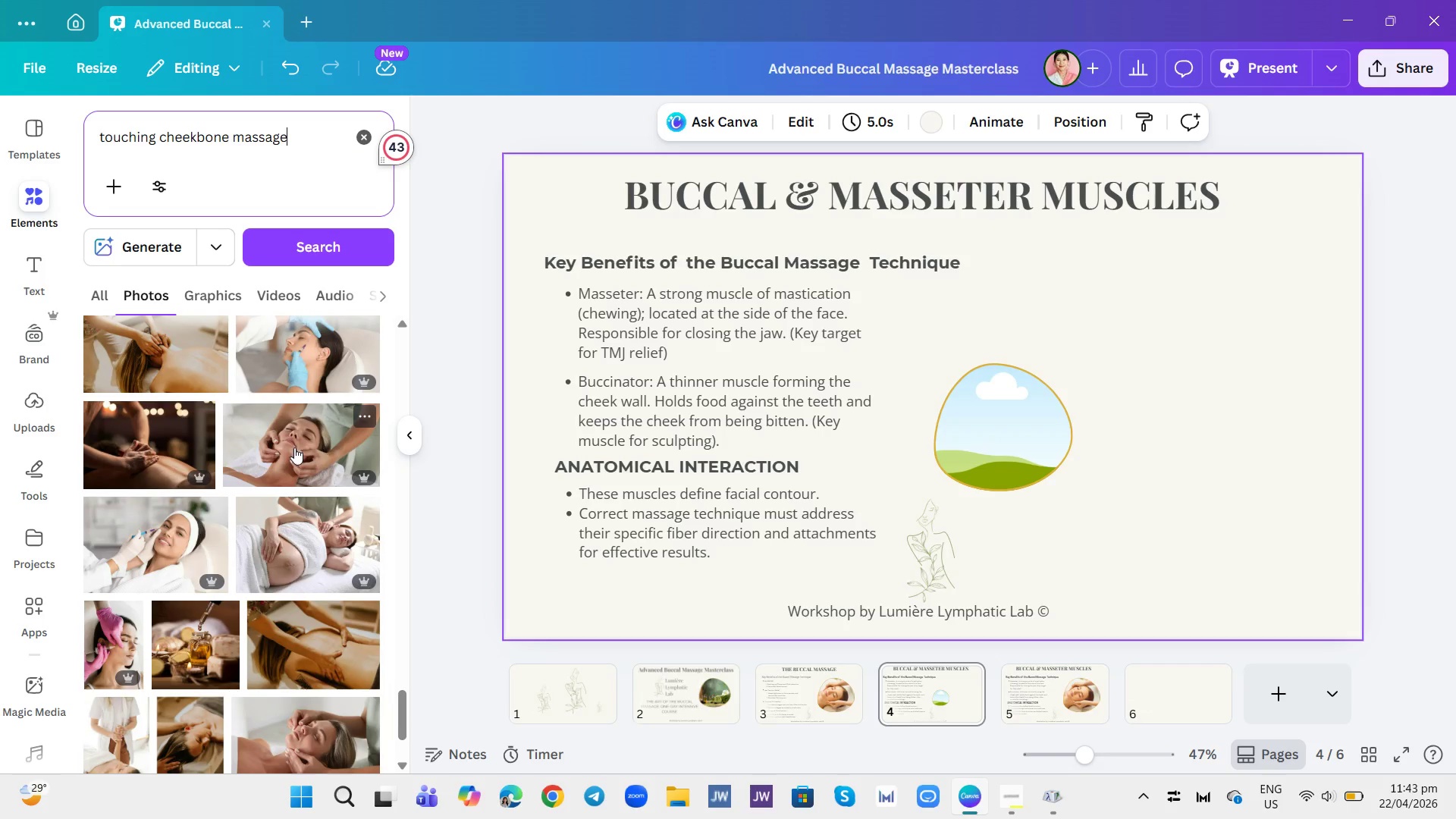 
scroll: coordinate [273, 510], scroll_direction: down, amount: 20.0
 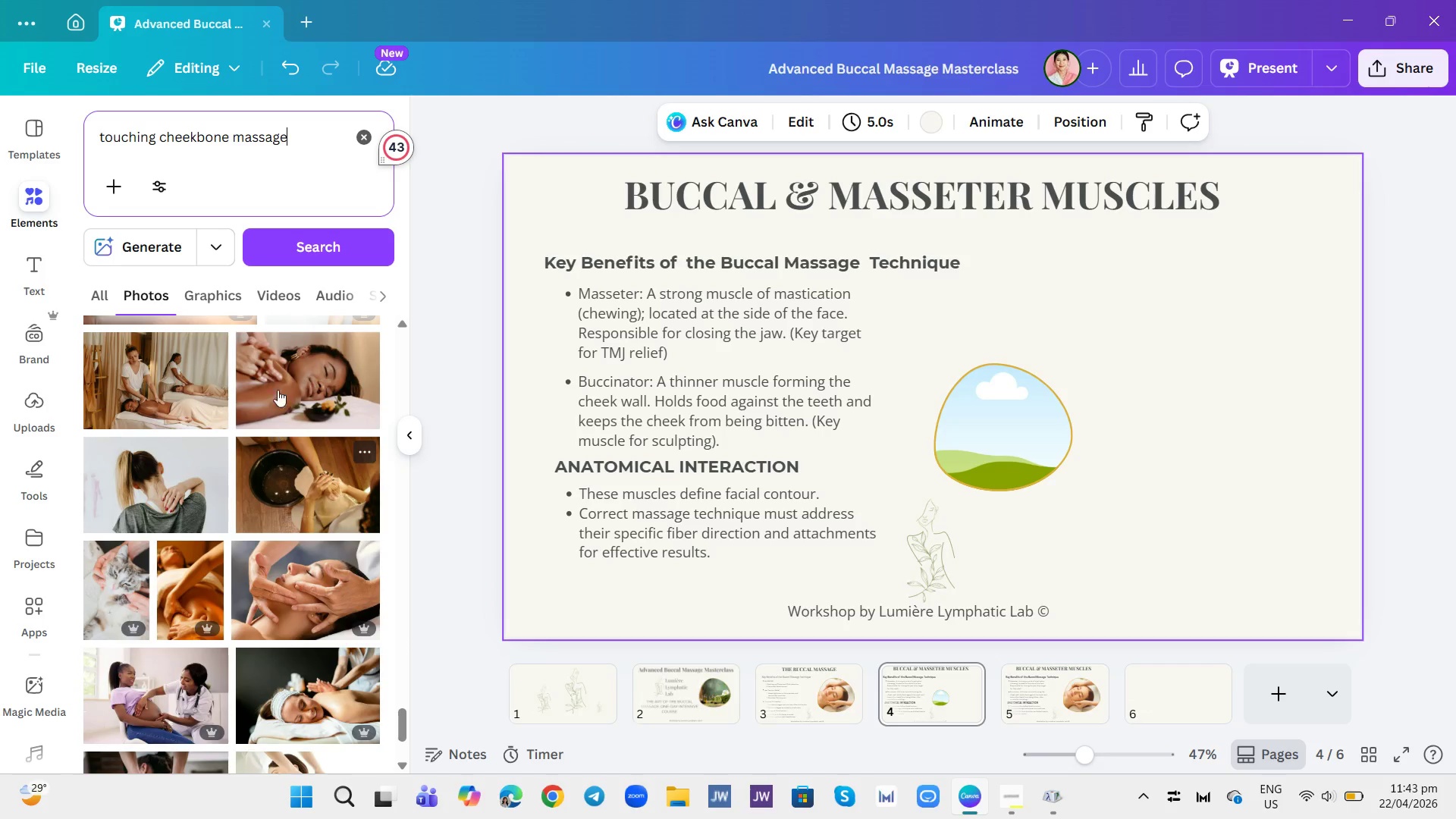 
scroll: coordinate [298, 686], scroll_direction: down, amount: 6.0
 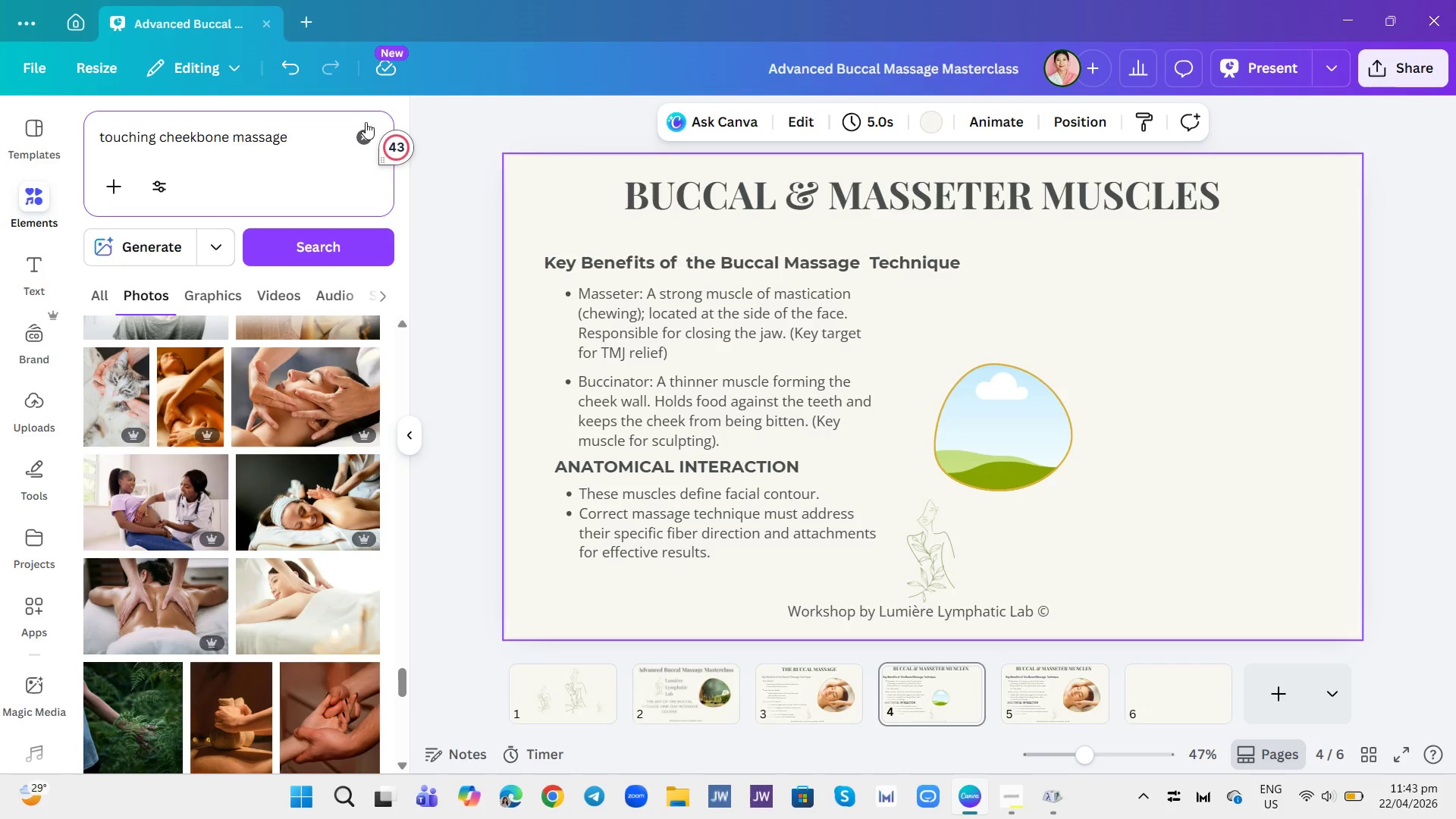 
left_click([363, 144])
 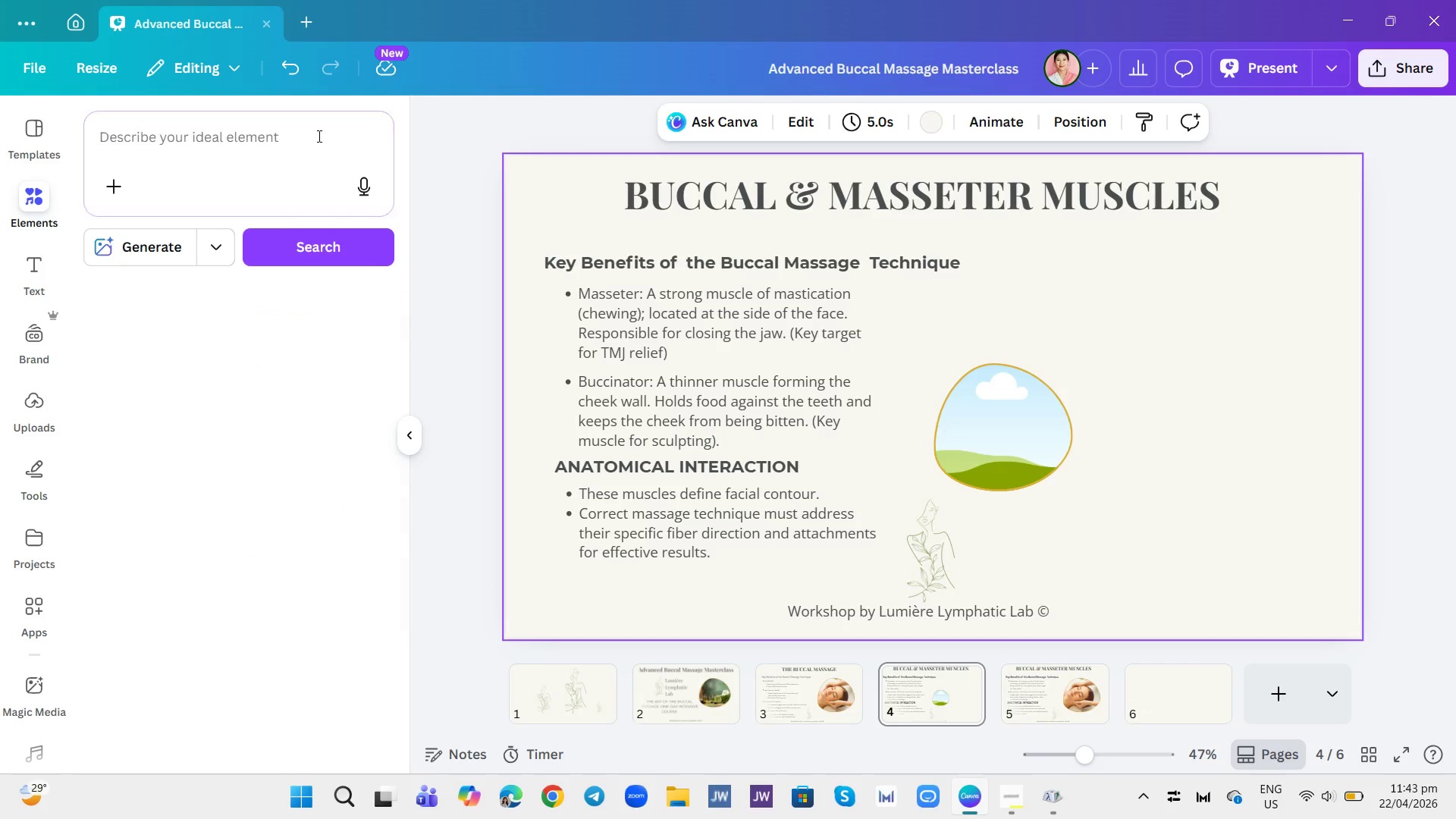 
left_click([318, 134])
 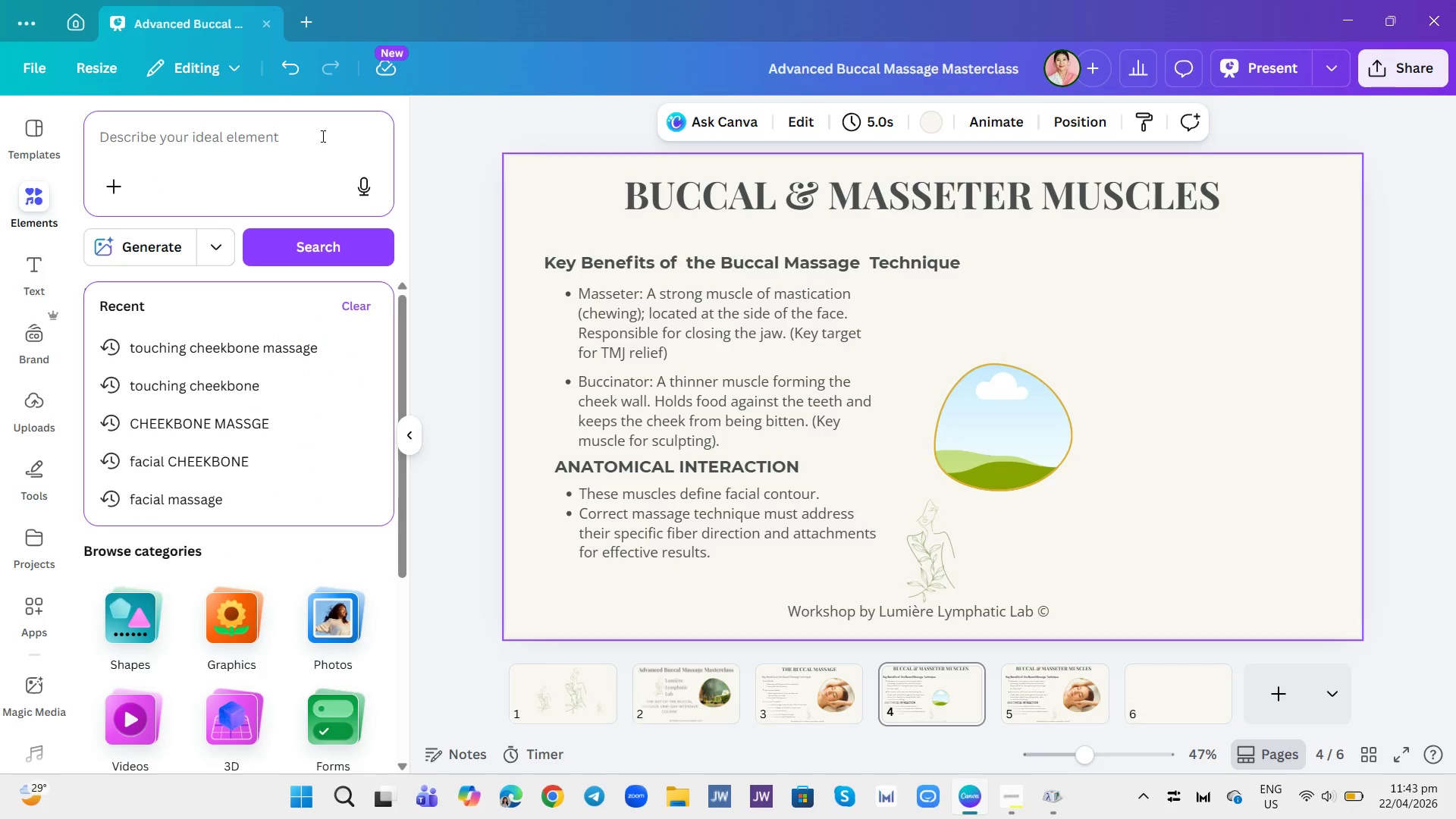 
type(cheekbone)
 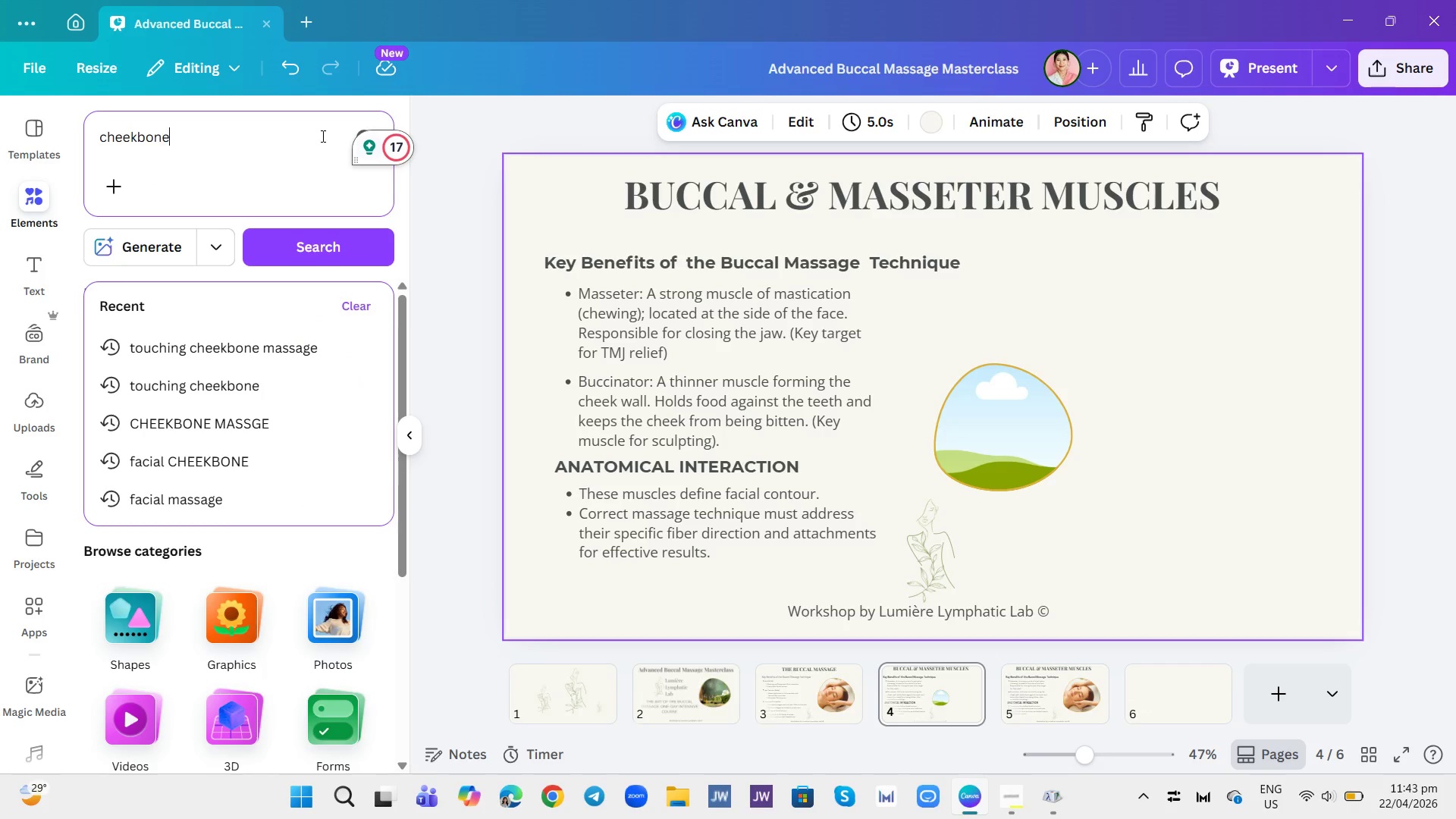 
key(Enter)
 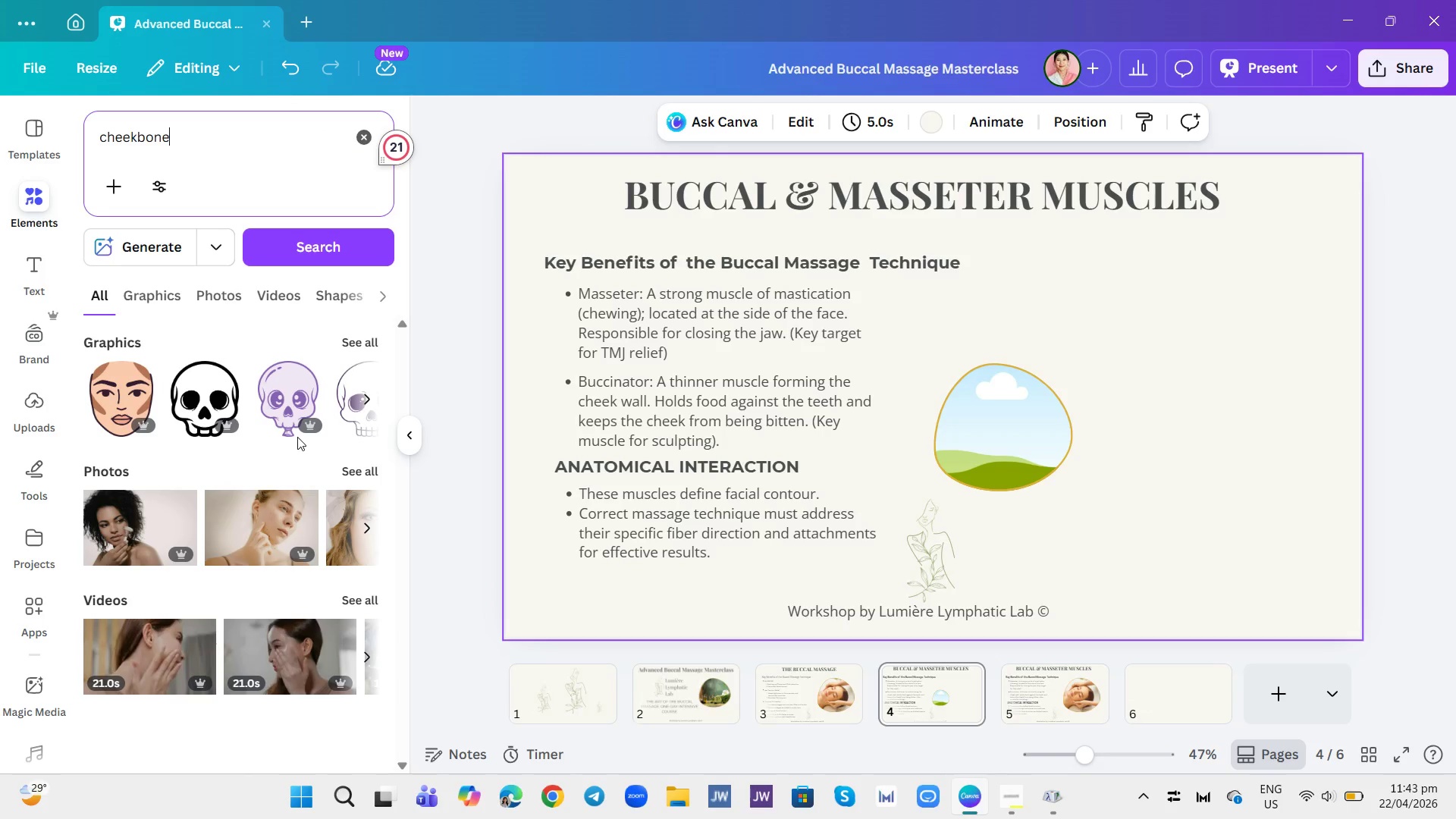 
left_click([227, 296])
 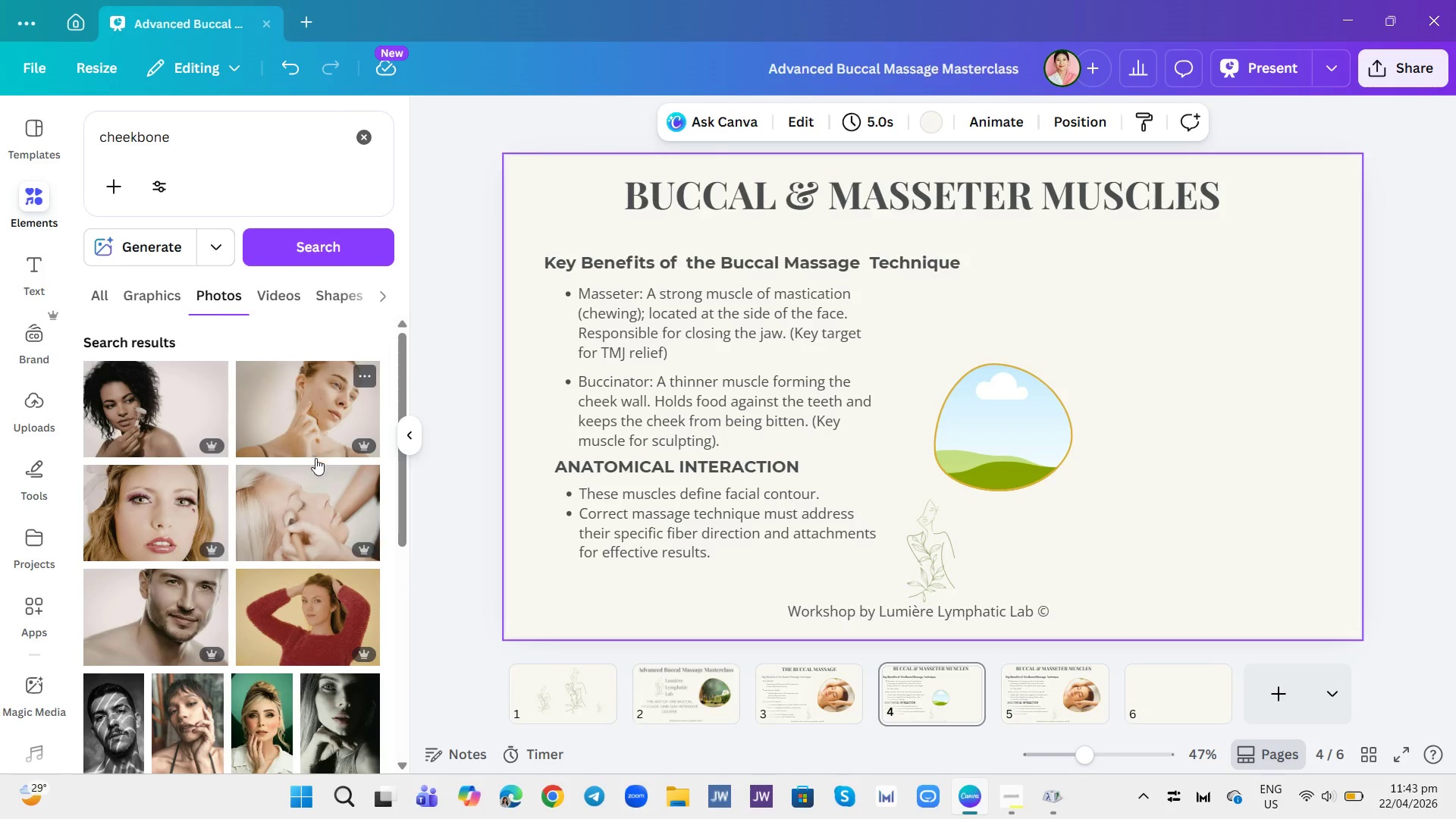 
scroll: coordinate [317, 462], scroll_direction: down, amount: 12.0
 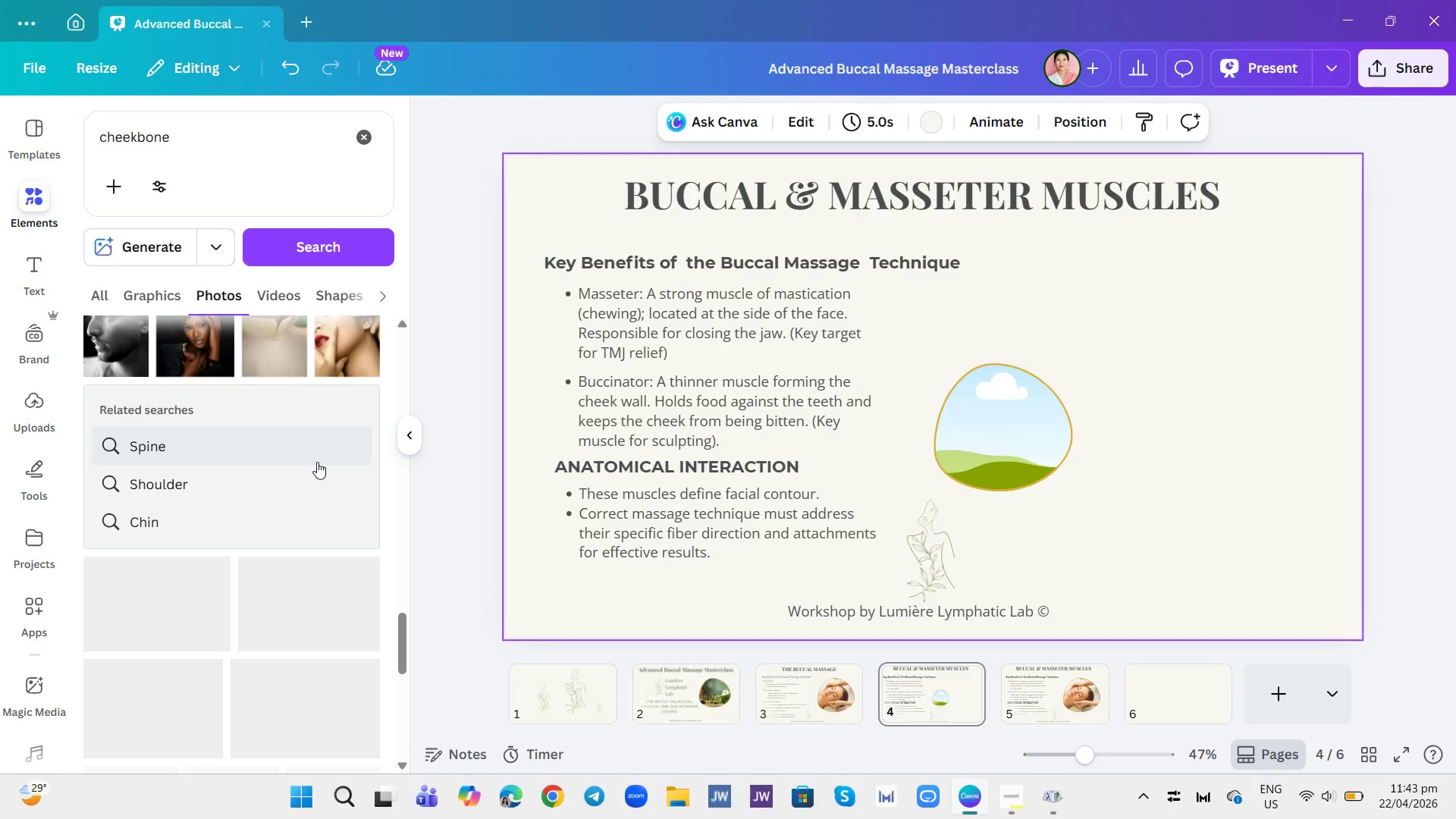 
scroll: coordinate [317, 462], scroll_direction: up, amount: 2.0
 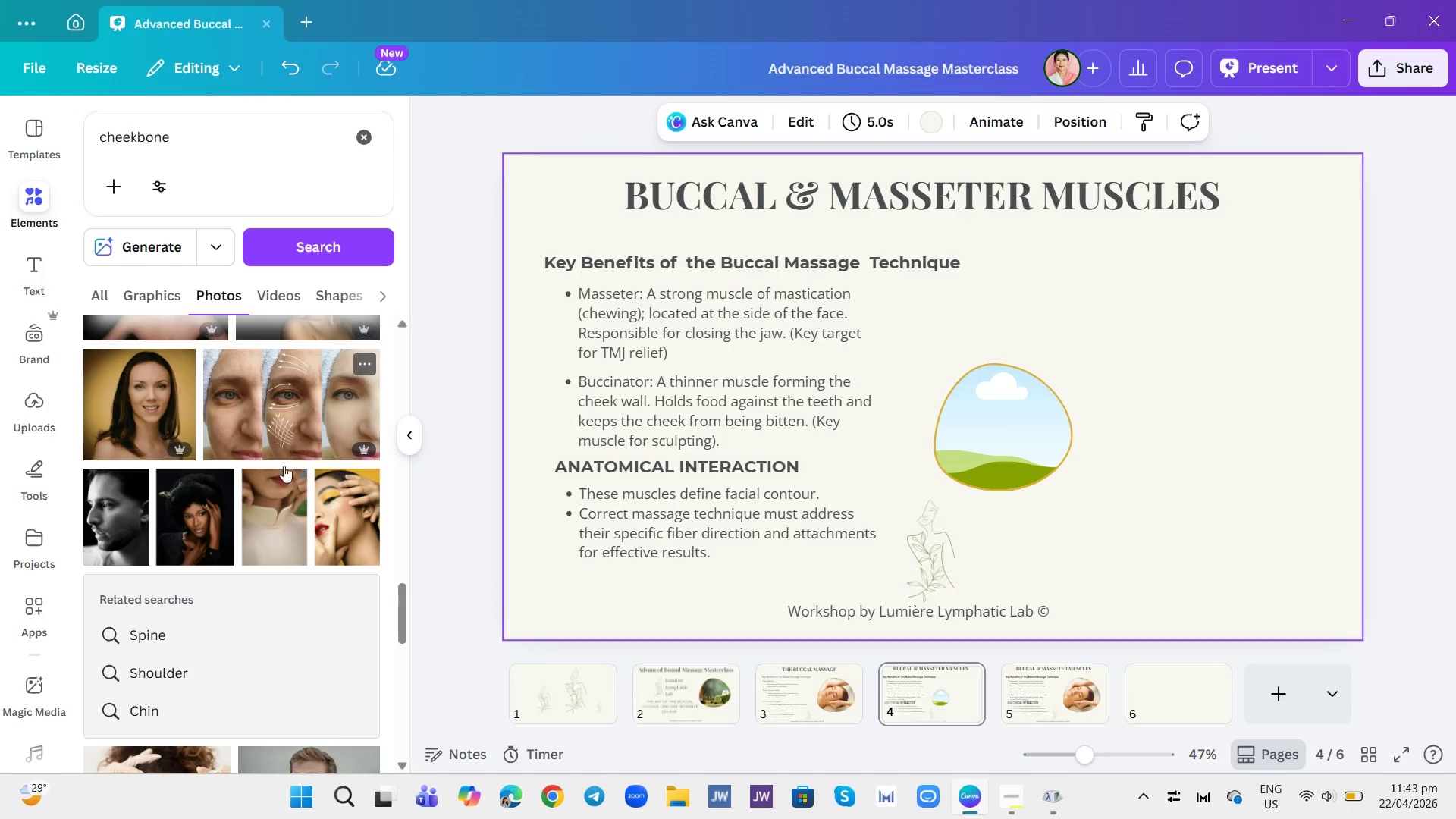 
scroll: coordinate [272, 488], scroll_direction: down, amount: 25.0
 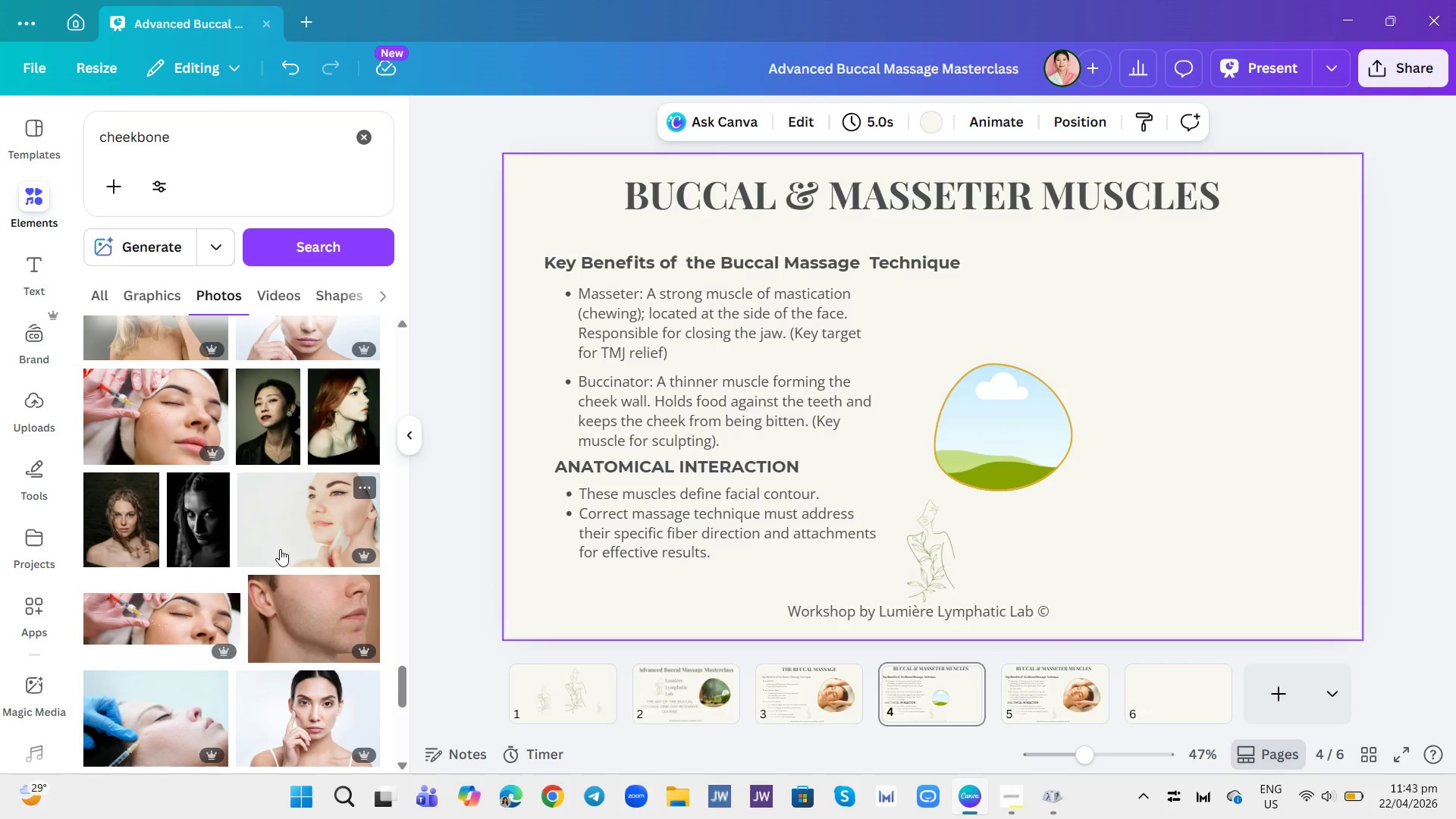 
scroll: coordinate [274, 494], scroll_direction: down, amount: 13.0
 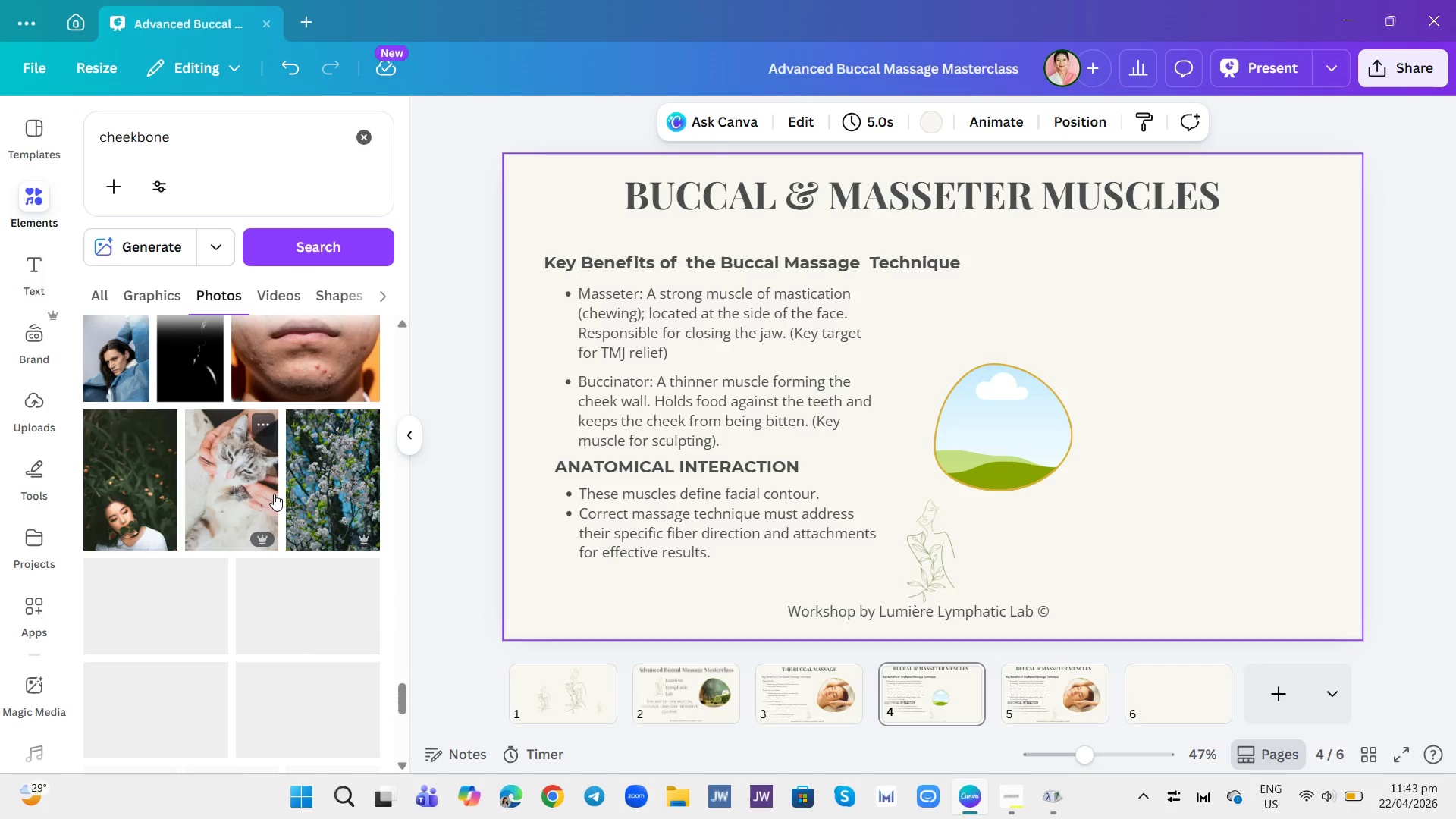 
scroll: coordinate [274, 494], scroll_direction: up, amount: 3.0
 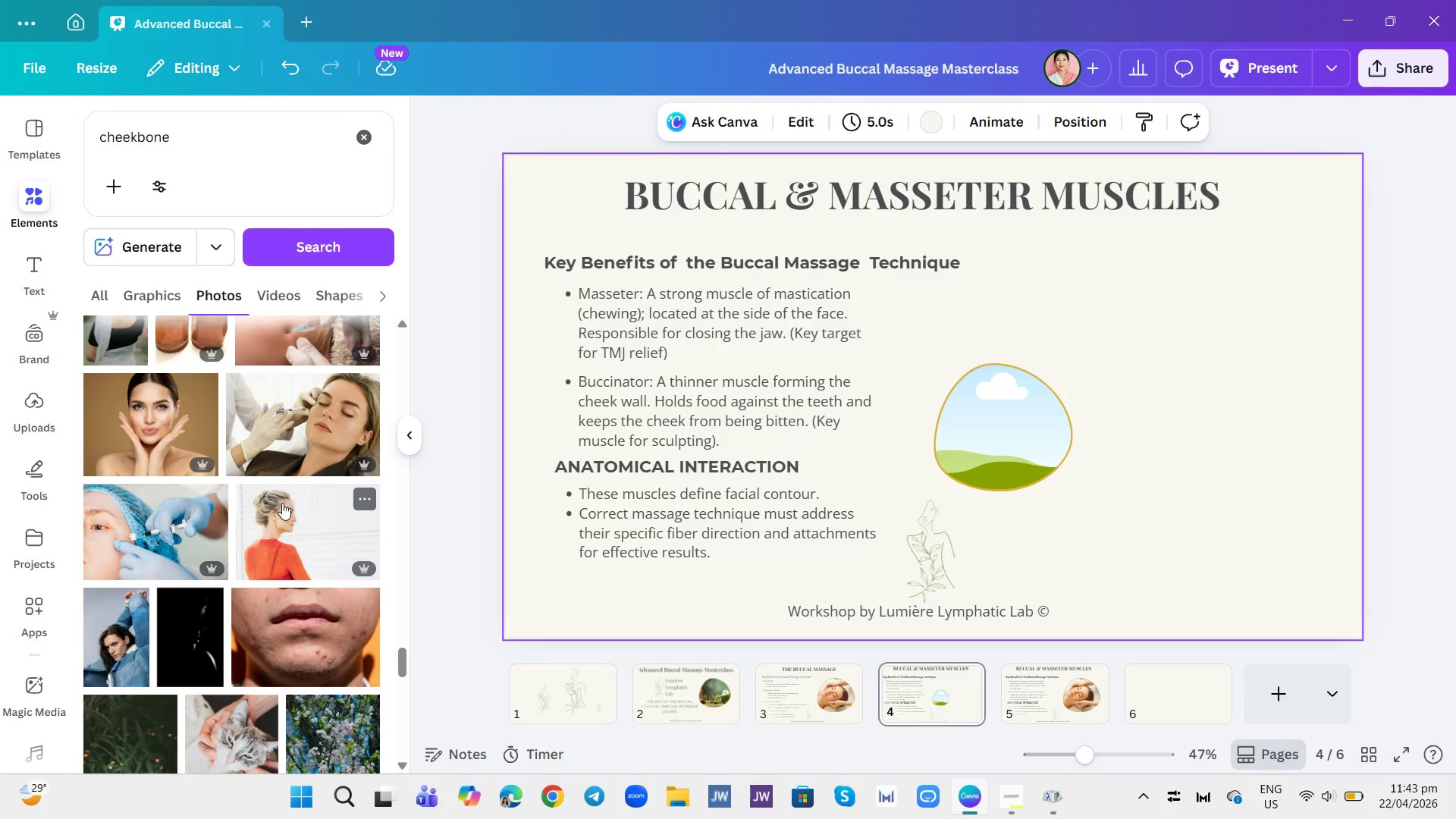 
scroll: coordinate [234, 431], scroll_direction: down, amount: 2.0
 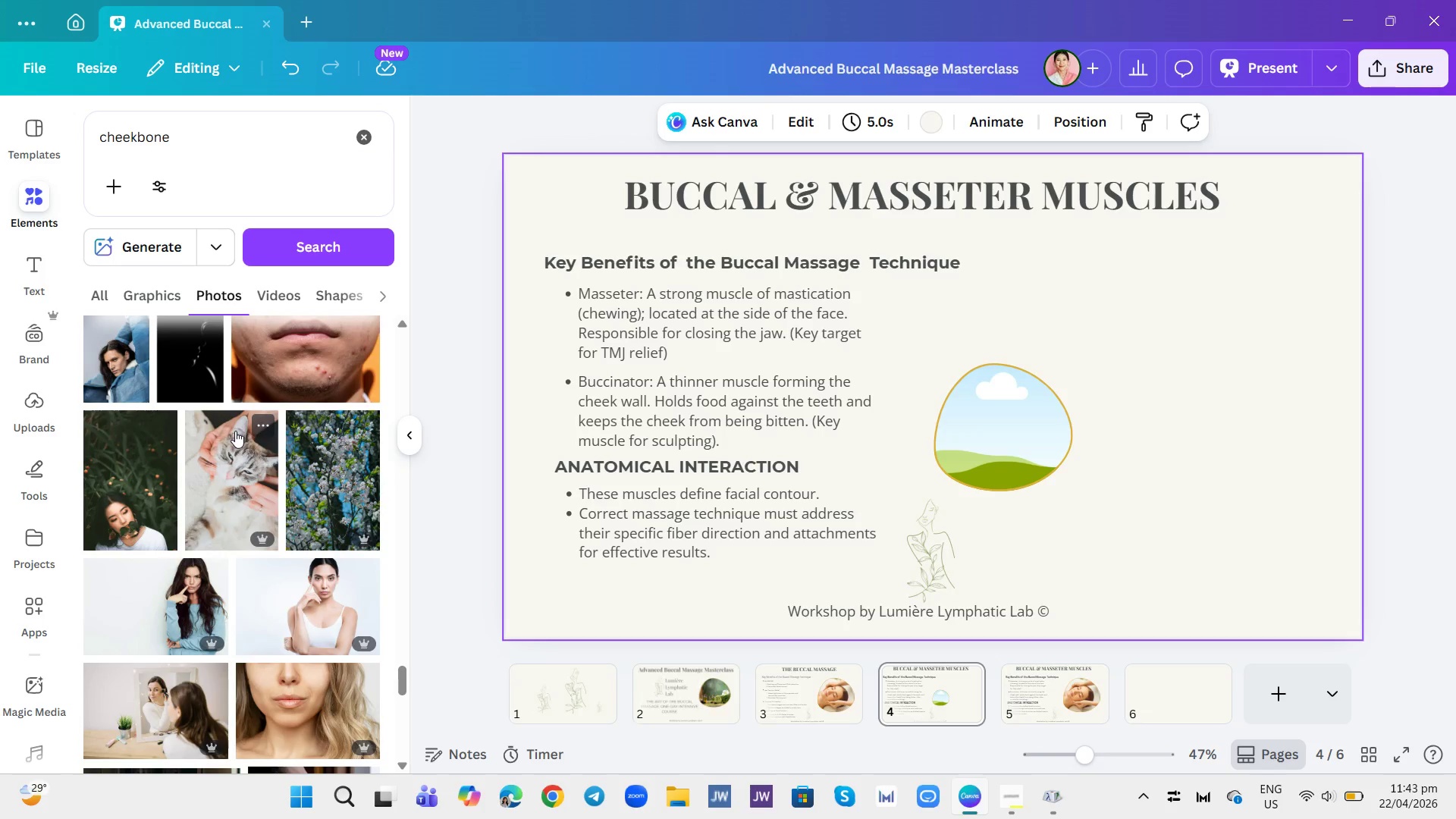 
scroll: coordinate [236, 431], scroll_direction: up, amount: 5.0
 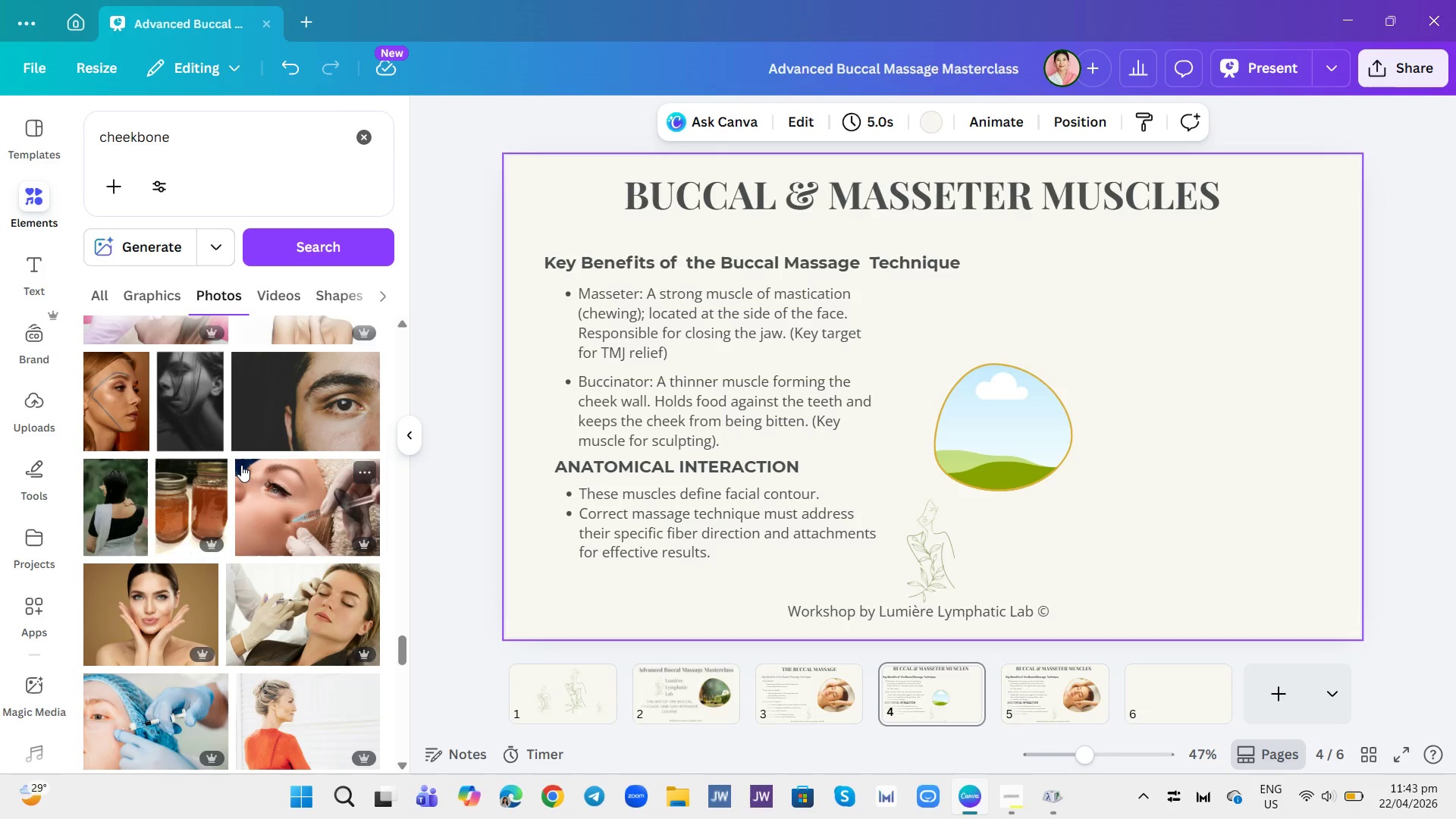 
scroll: coordinate [249, 472], scroll_direction: down, amount: 16.0
 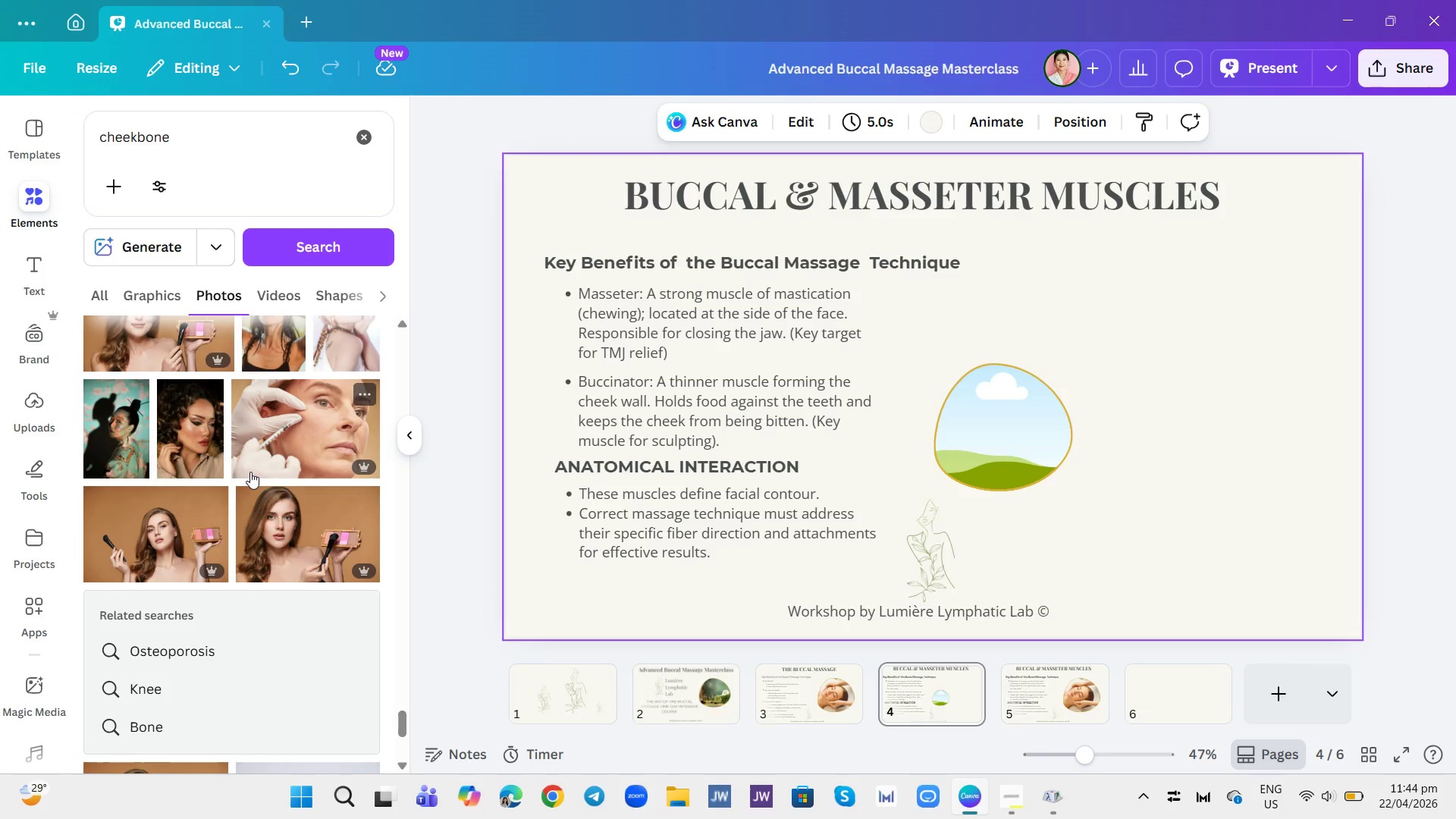 
scroll: coordinate [259, 504], scroll_direction: down, amount: 17.0
 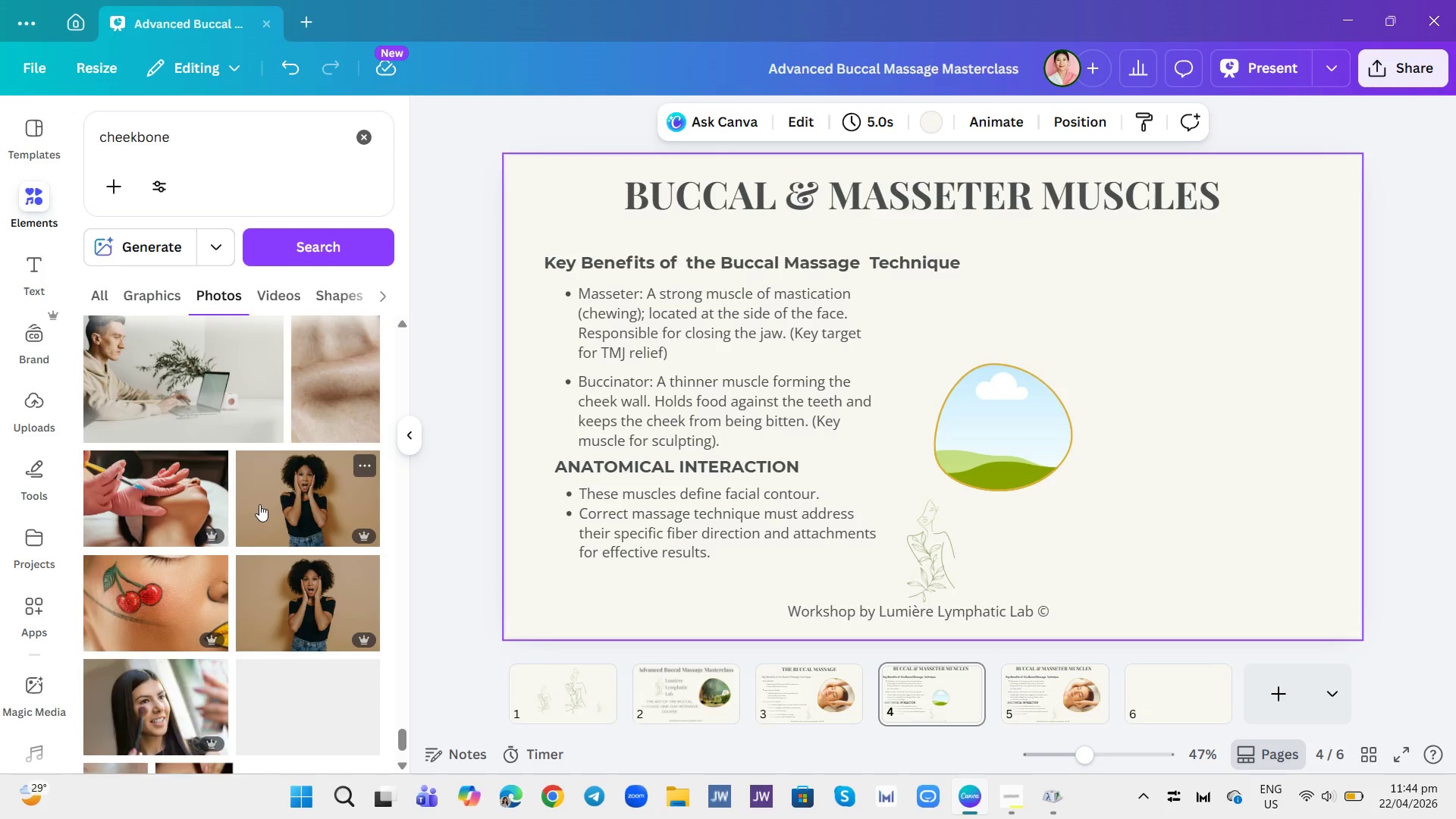 
scroll: coordinate [275, 485], scroll_direction: down, amount: 46.0
 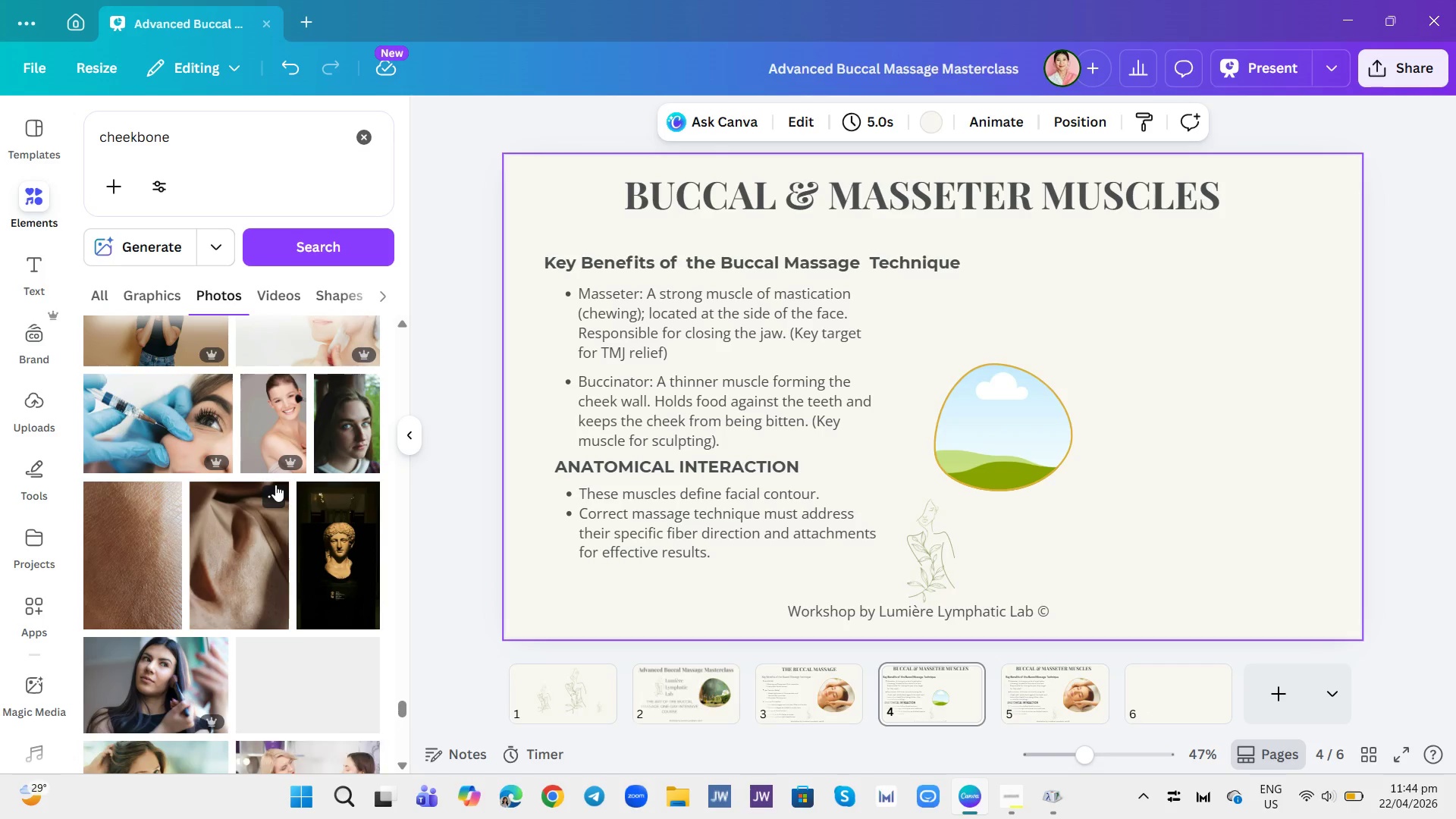 
scroll: coordinate [275, 485], scroll_direction: up, amount: 2.0
 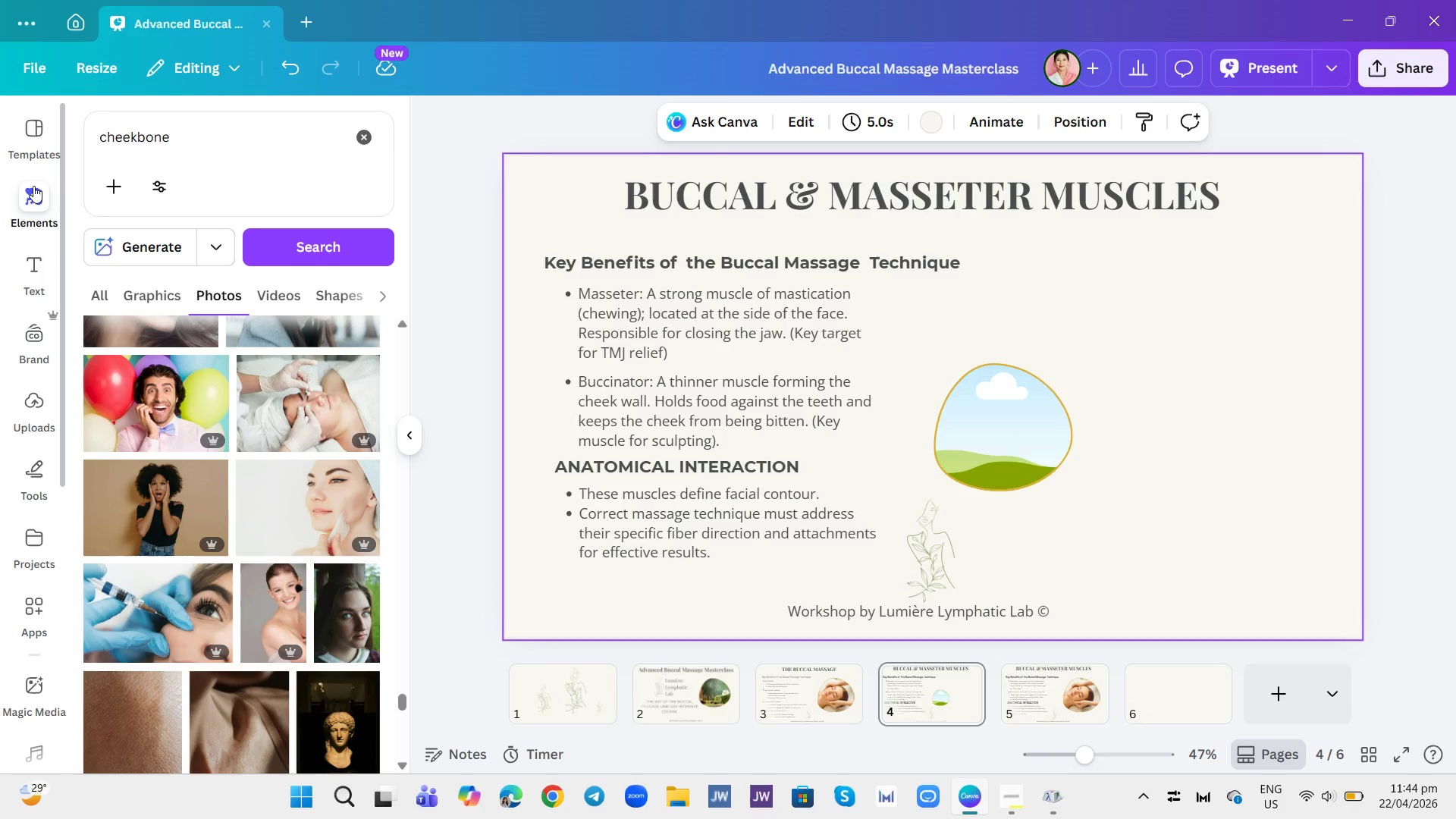 
left_click([361, 141])
 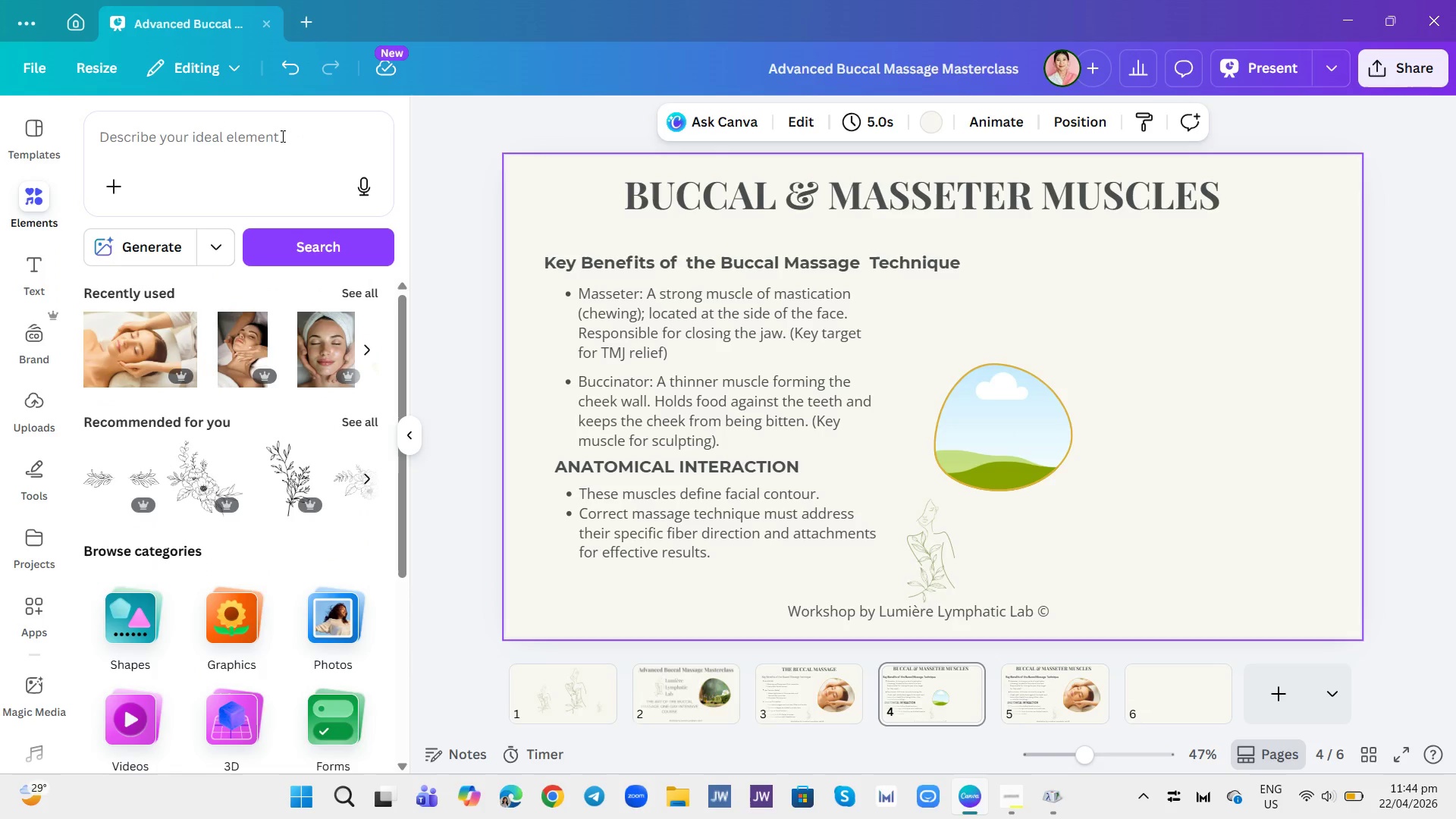 
left_click([281, 136])
 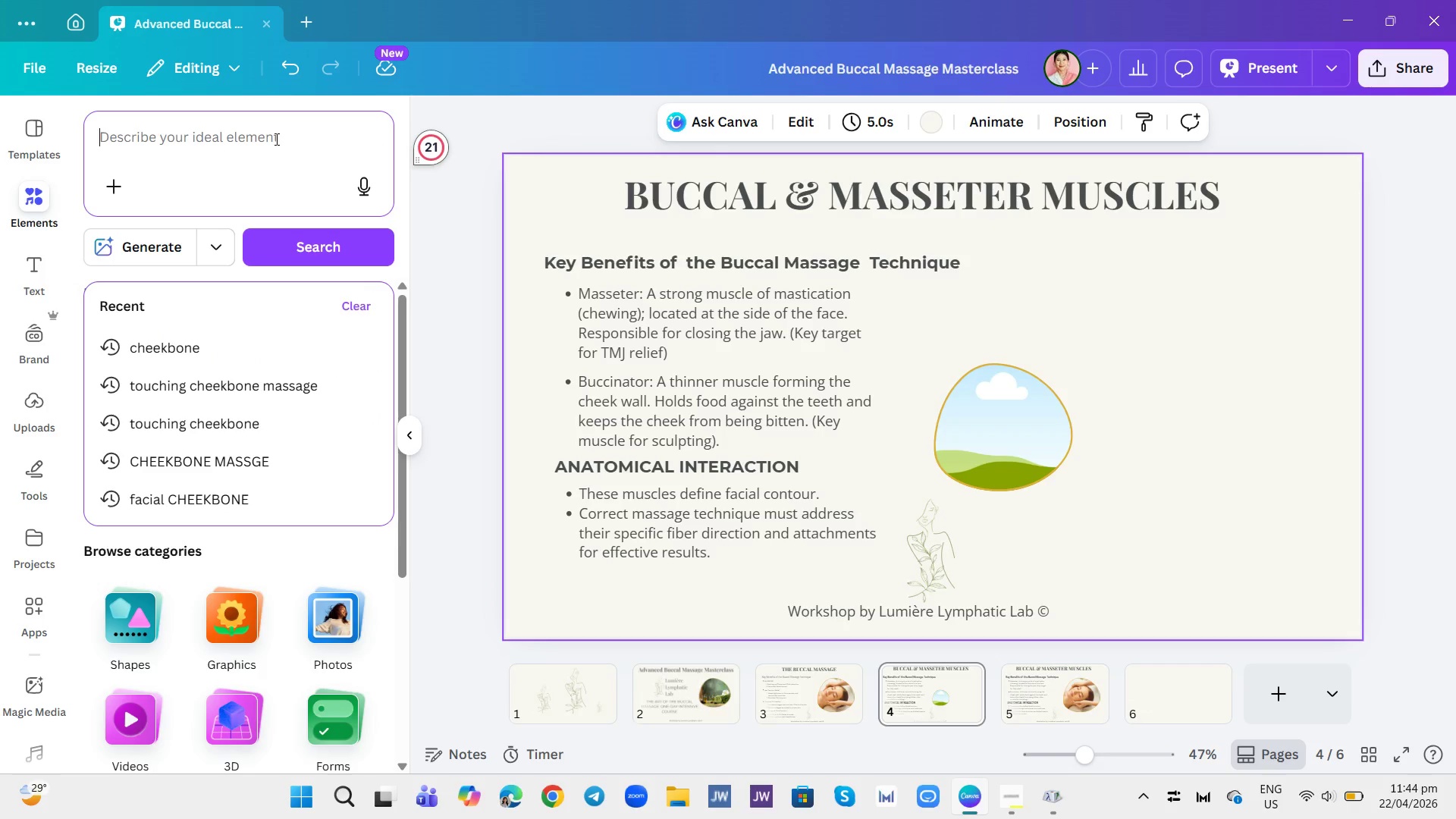 
type(anatomical )
 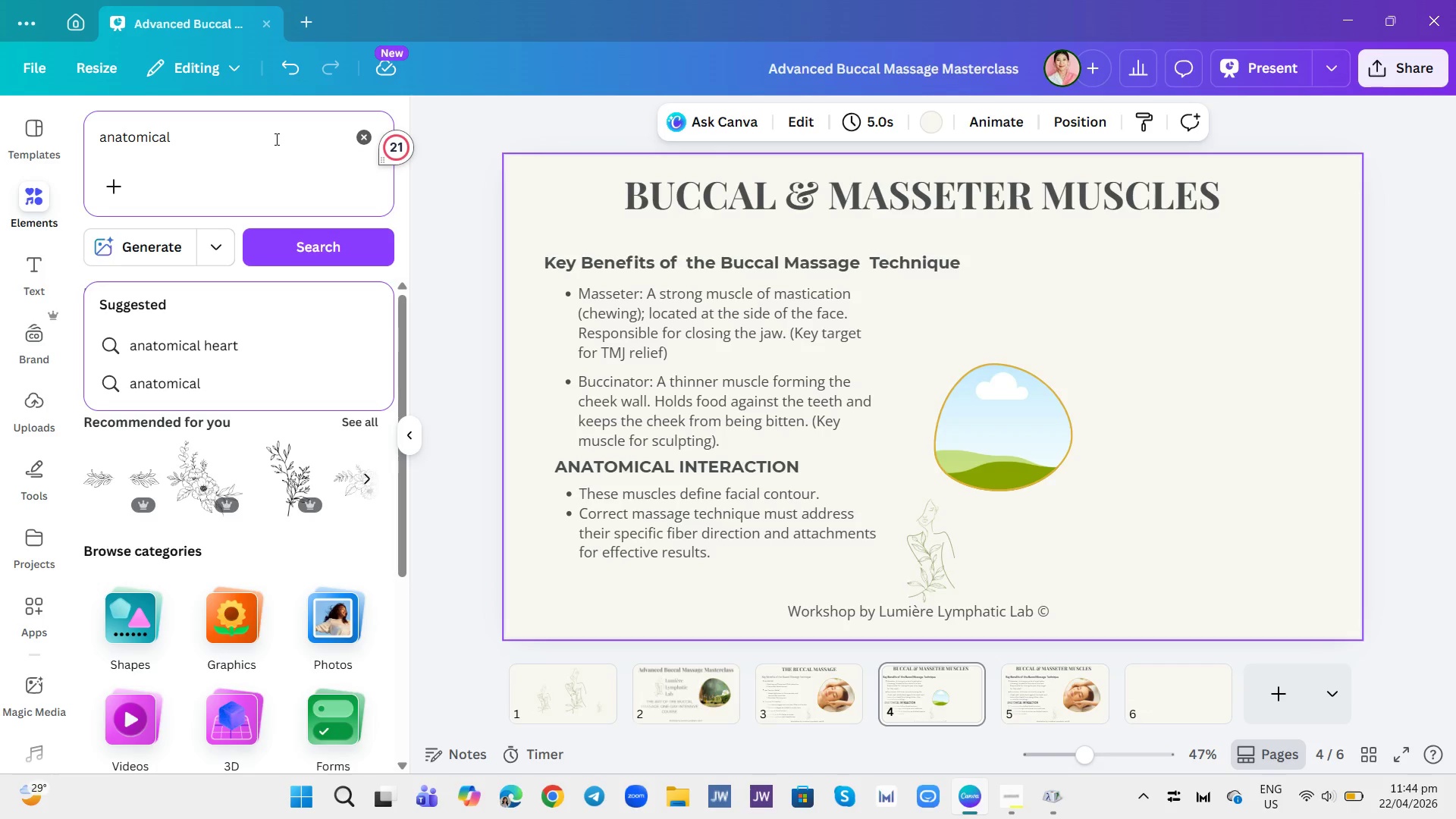 
wait(6.95)
 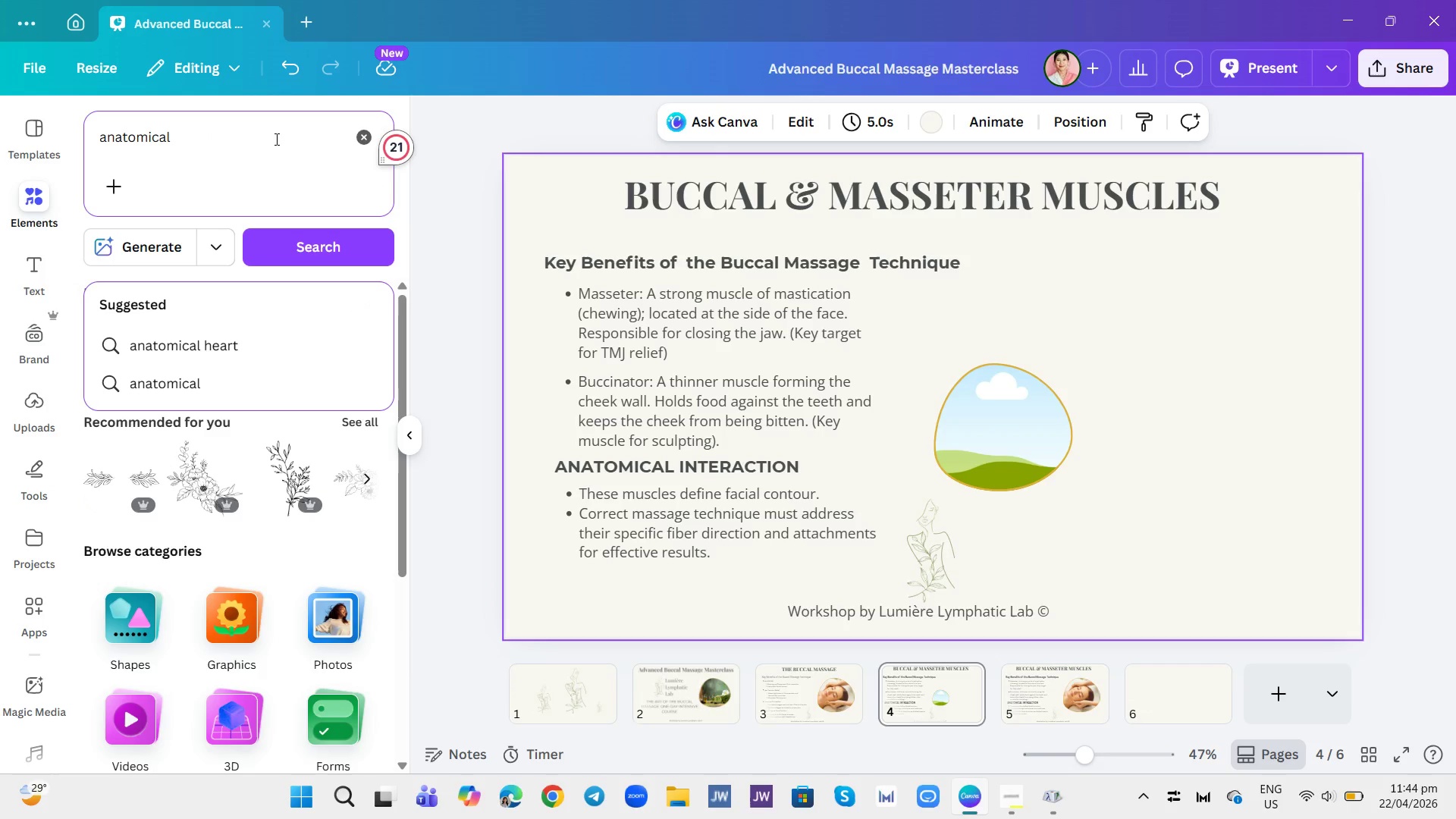 
type(muscle)
 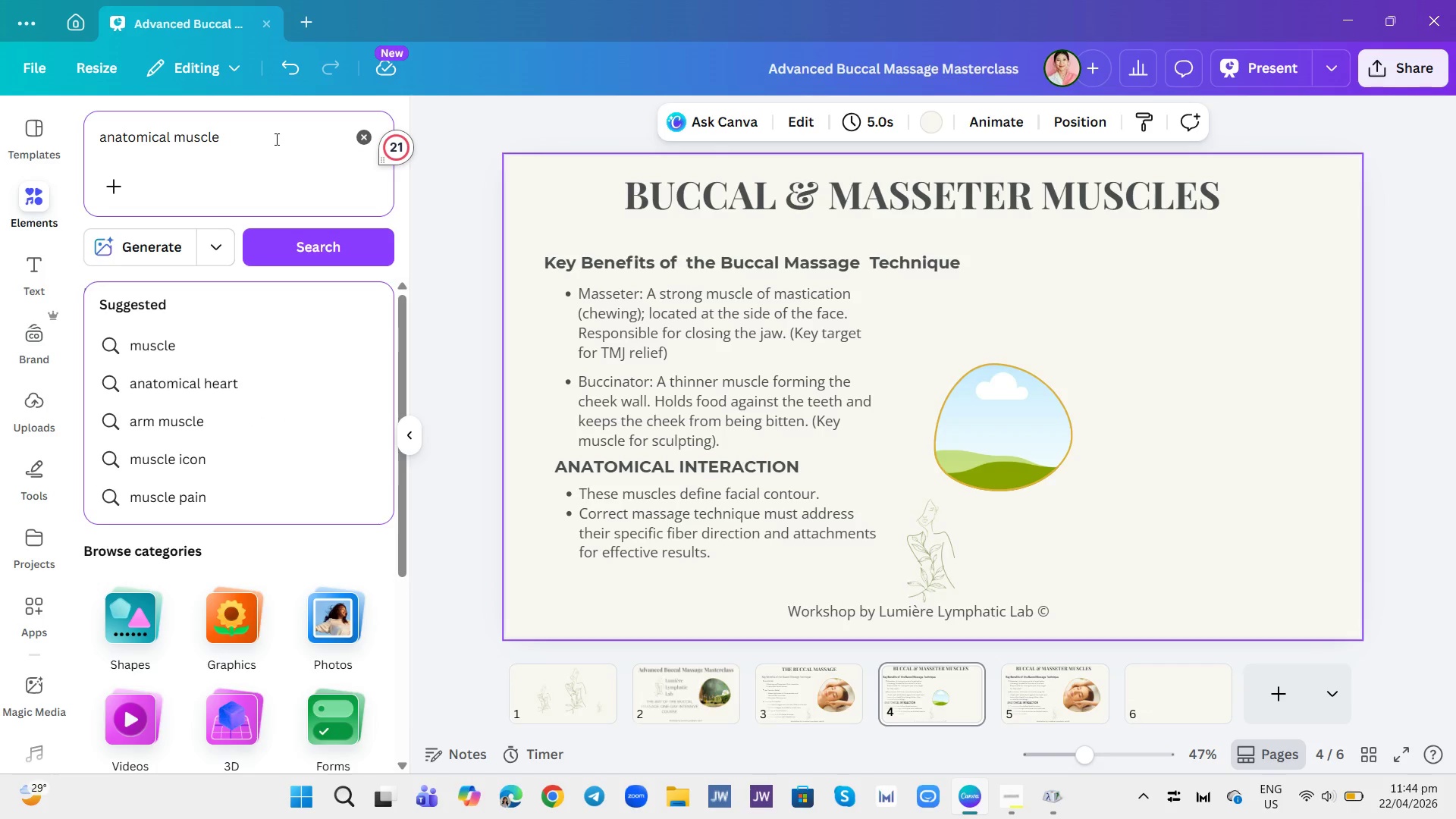 
key(Enter)
 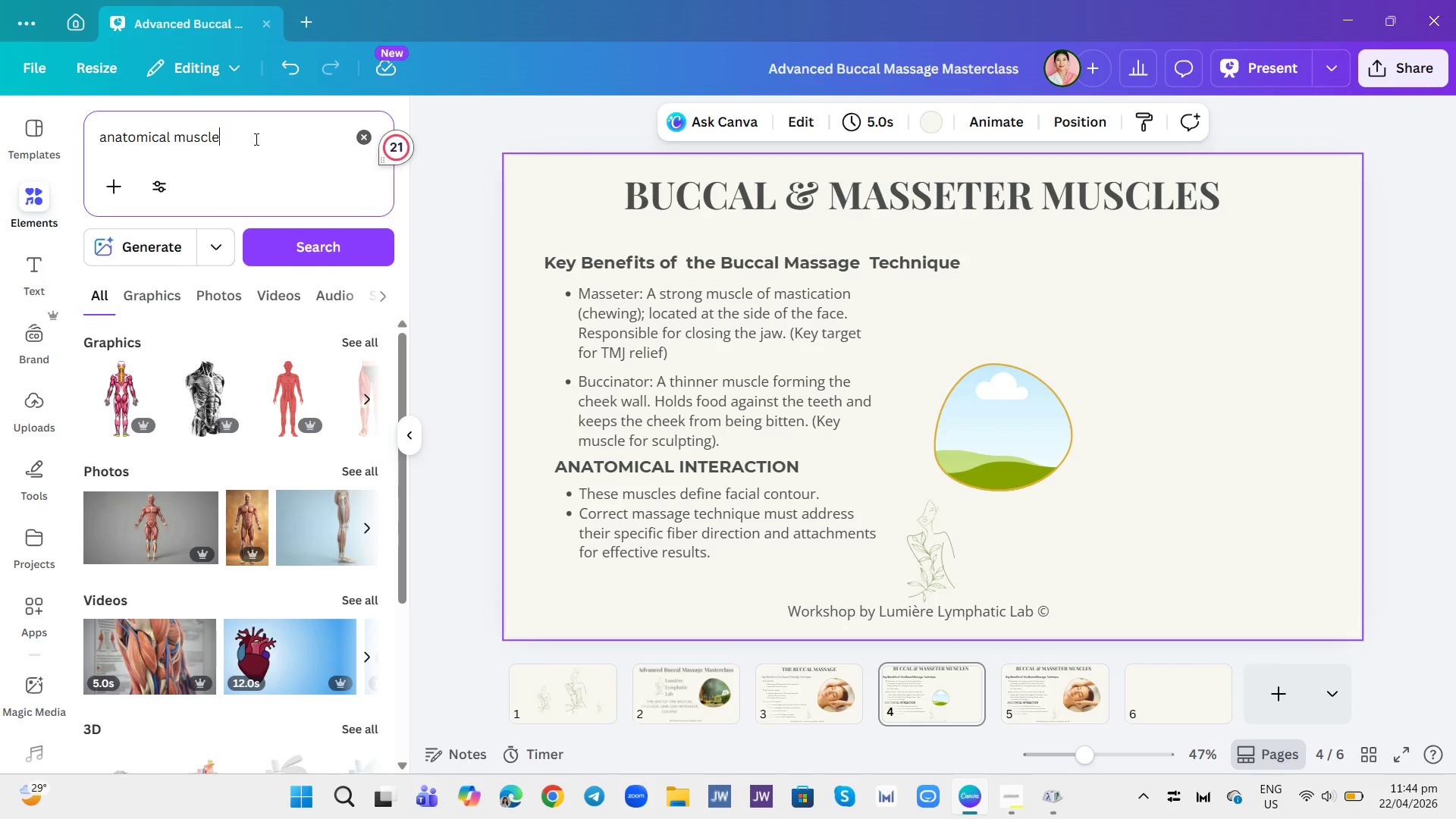 
left_click([99, 133])
 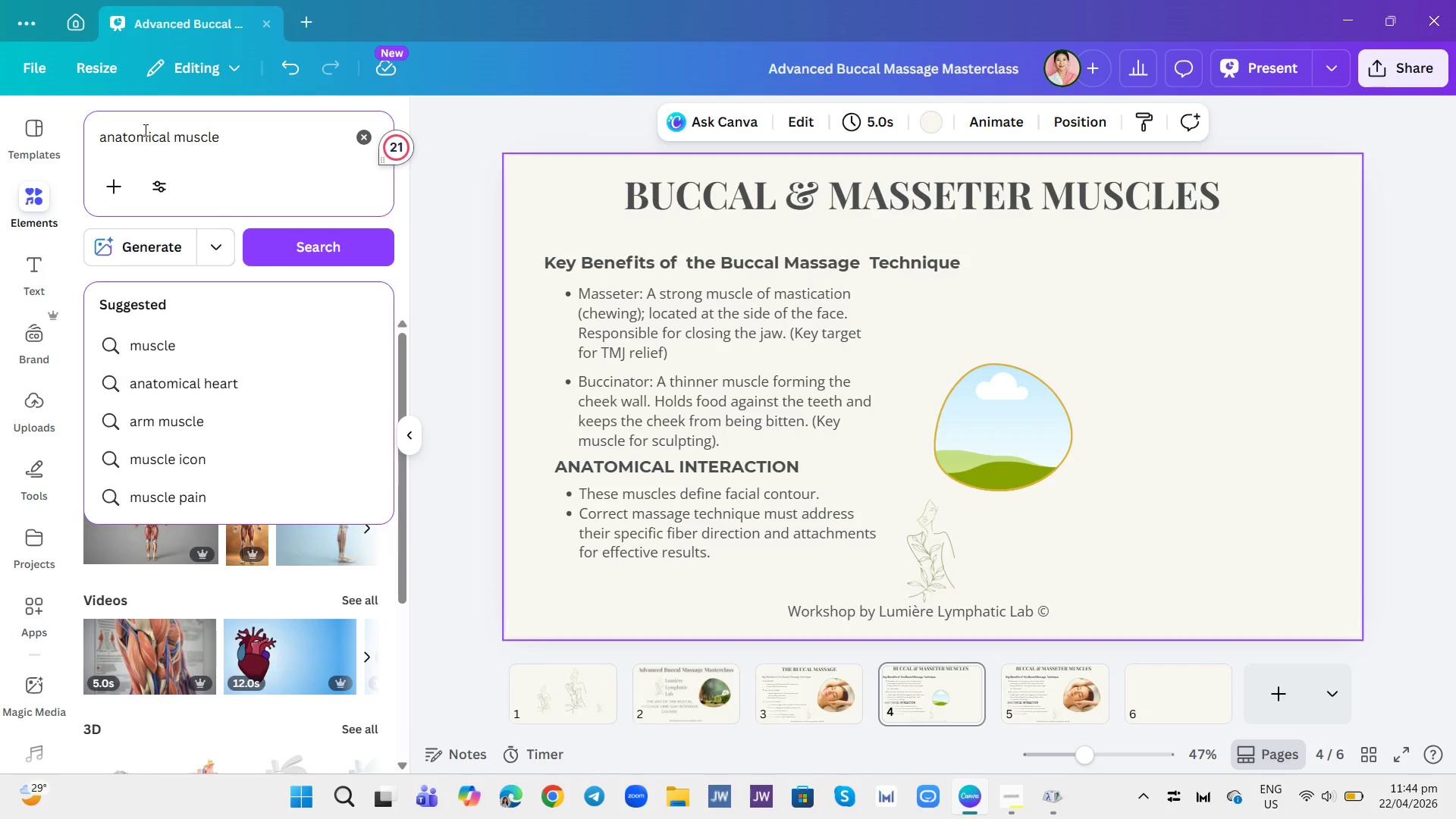 
type(facial )
 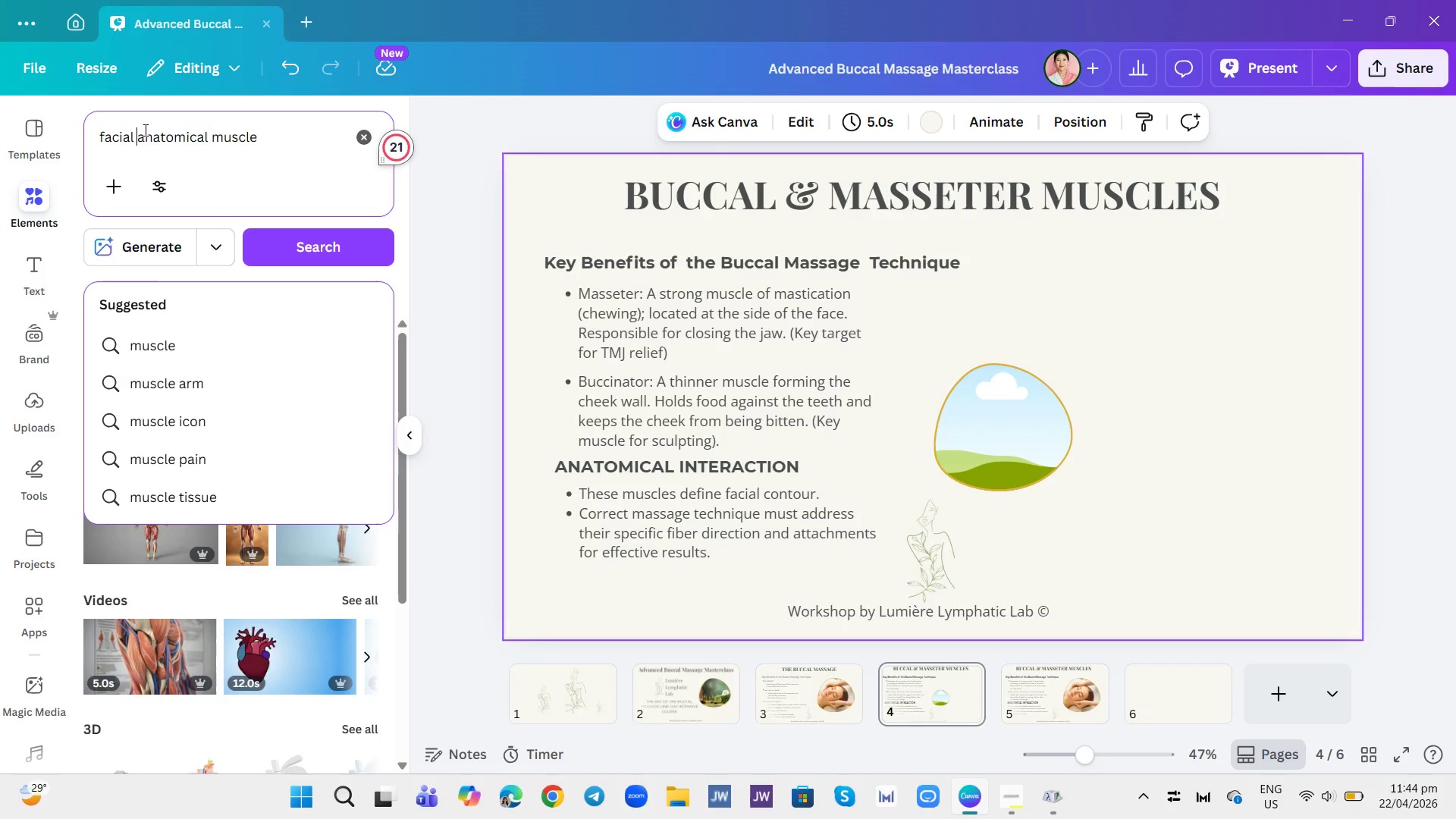 
key(Enter)
 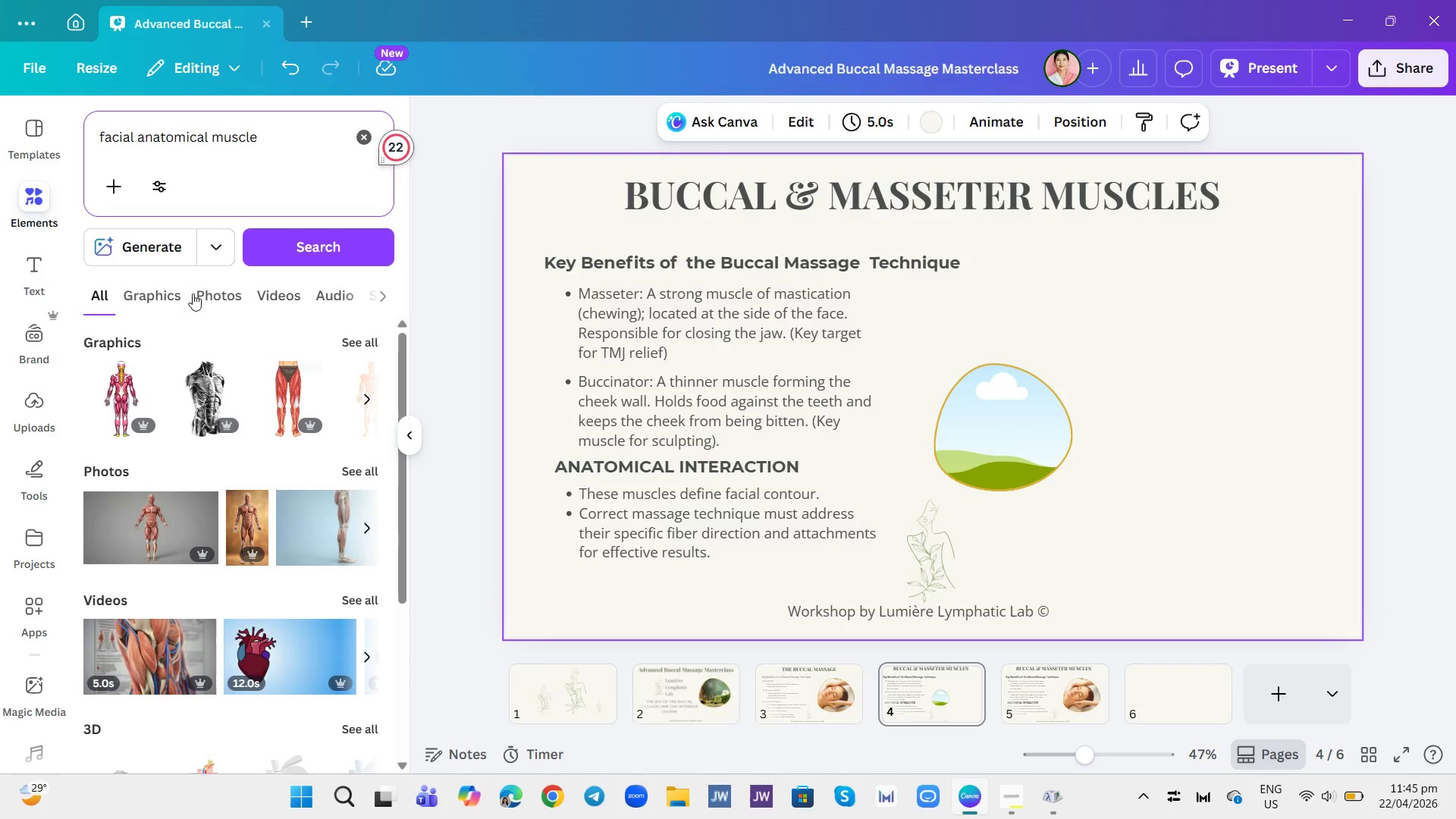 
left_click([167, 290])
 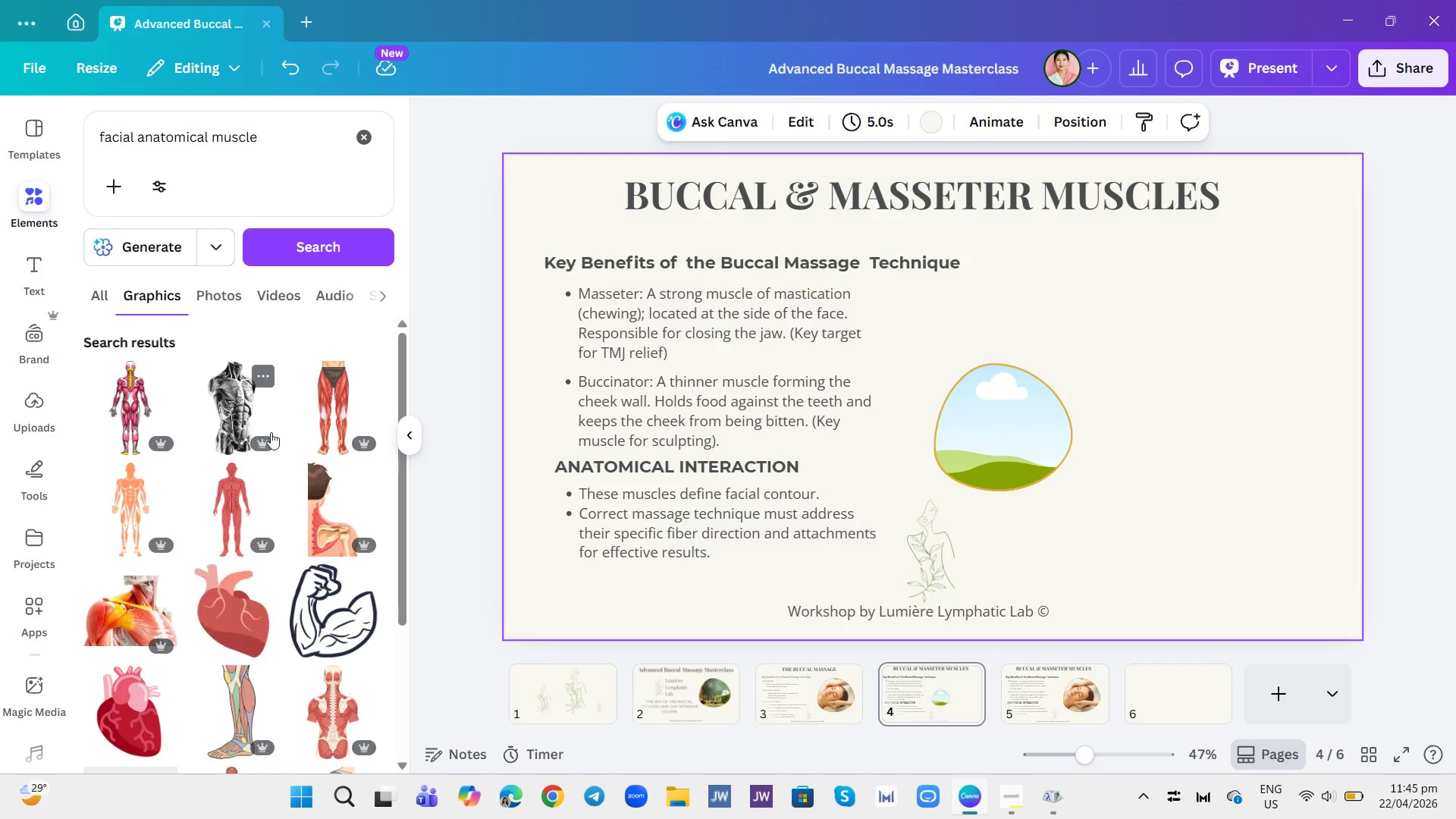 
scroll: coordinate [287, 557], scroll_direction: down, amount: 19.0
 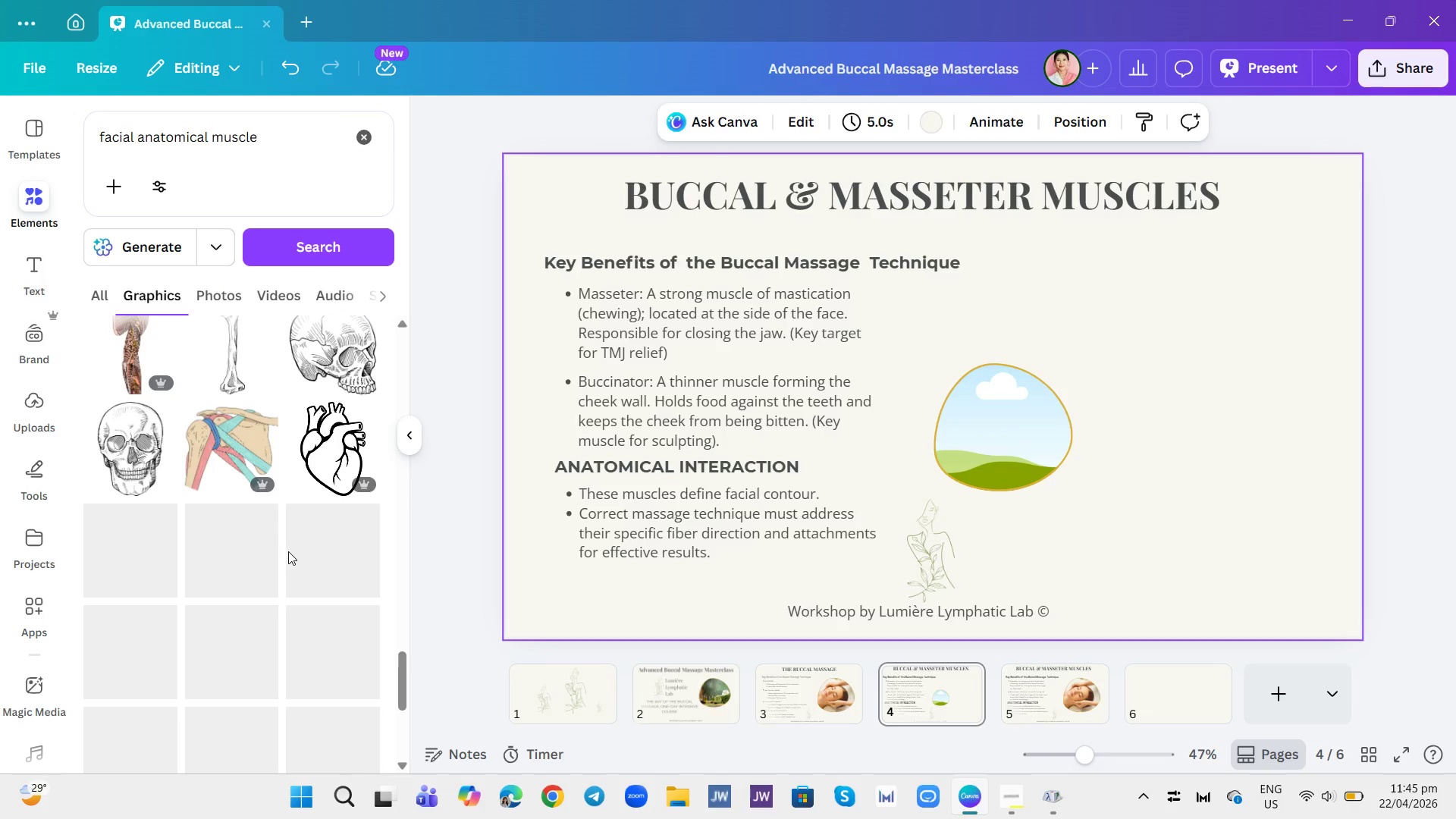 
scroll: coordinate [281, 546], scroll_direction: down, amount: 6.0
 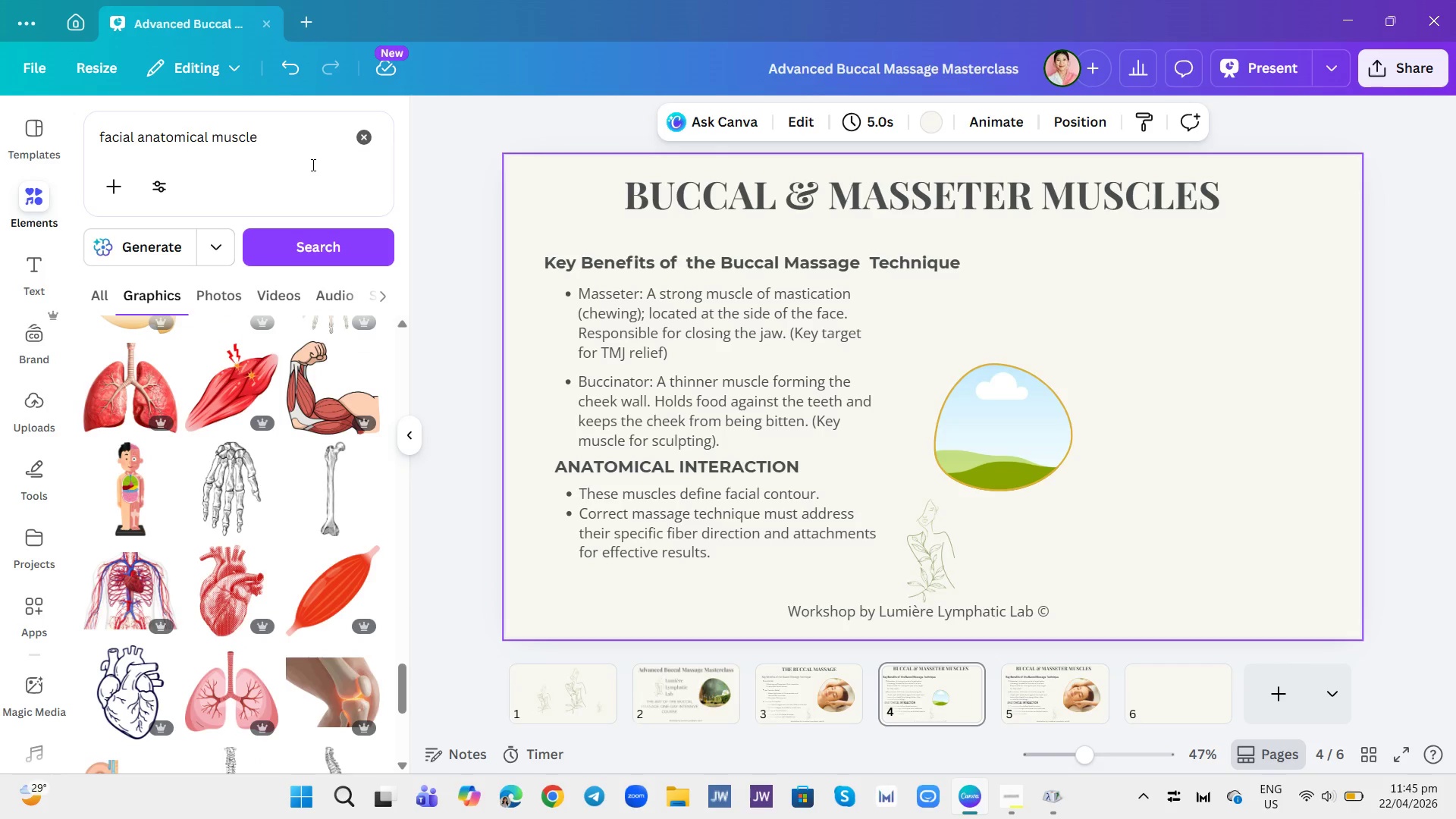 
wait(5.55)
 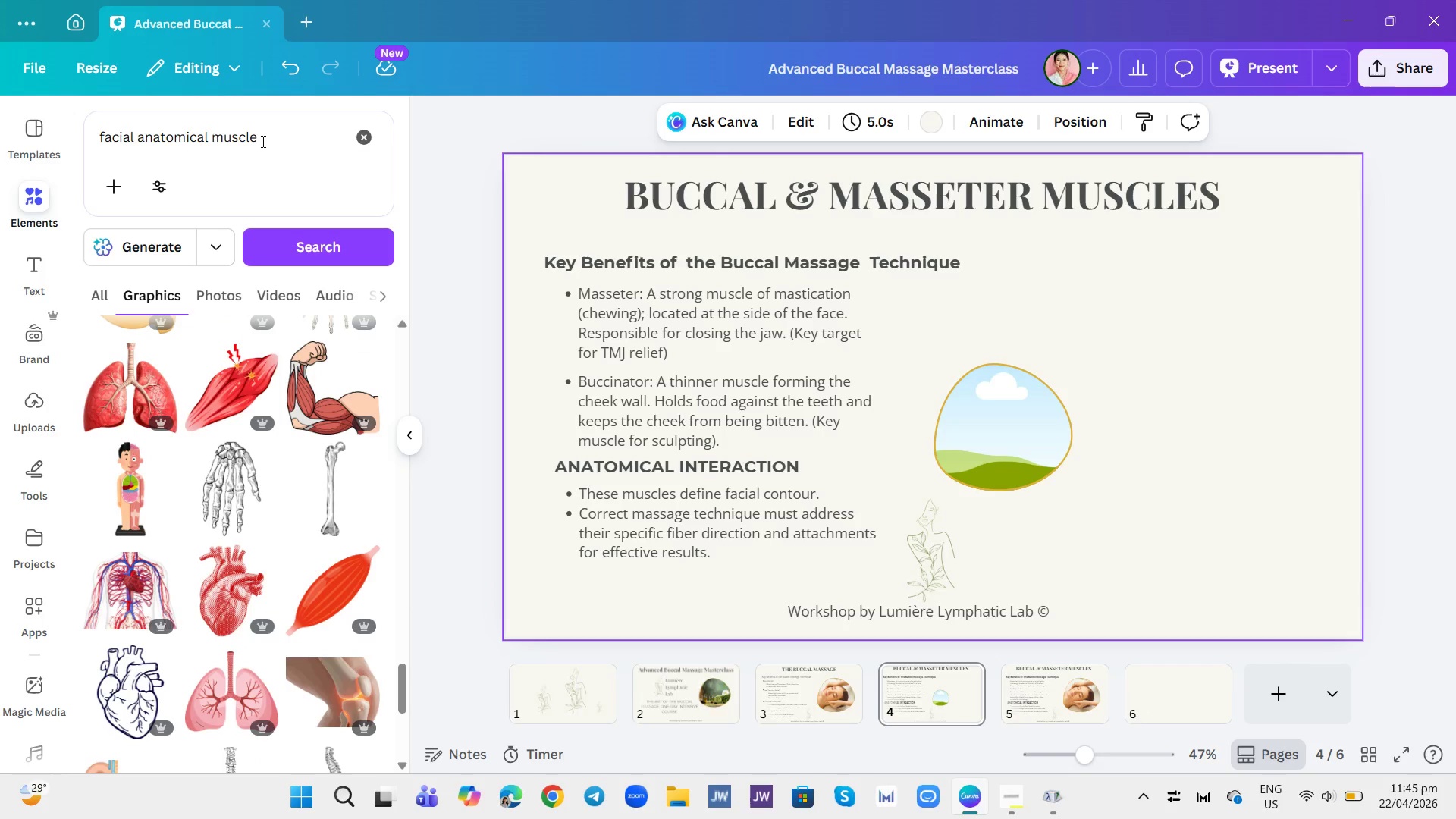 
left_click([215, 135])
 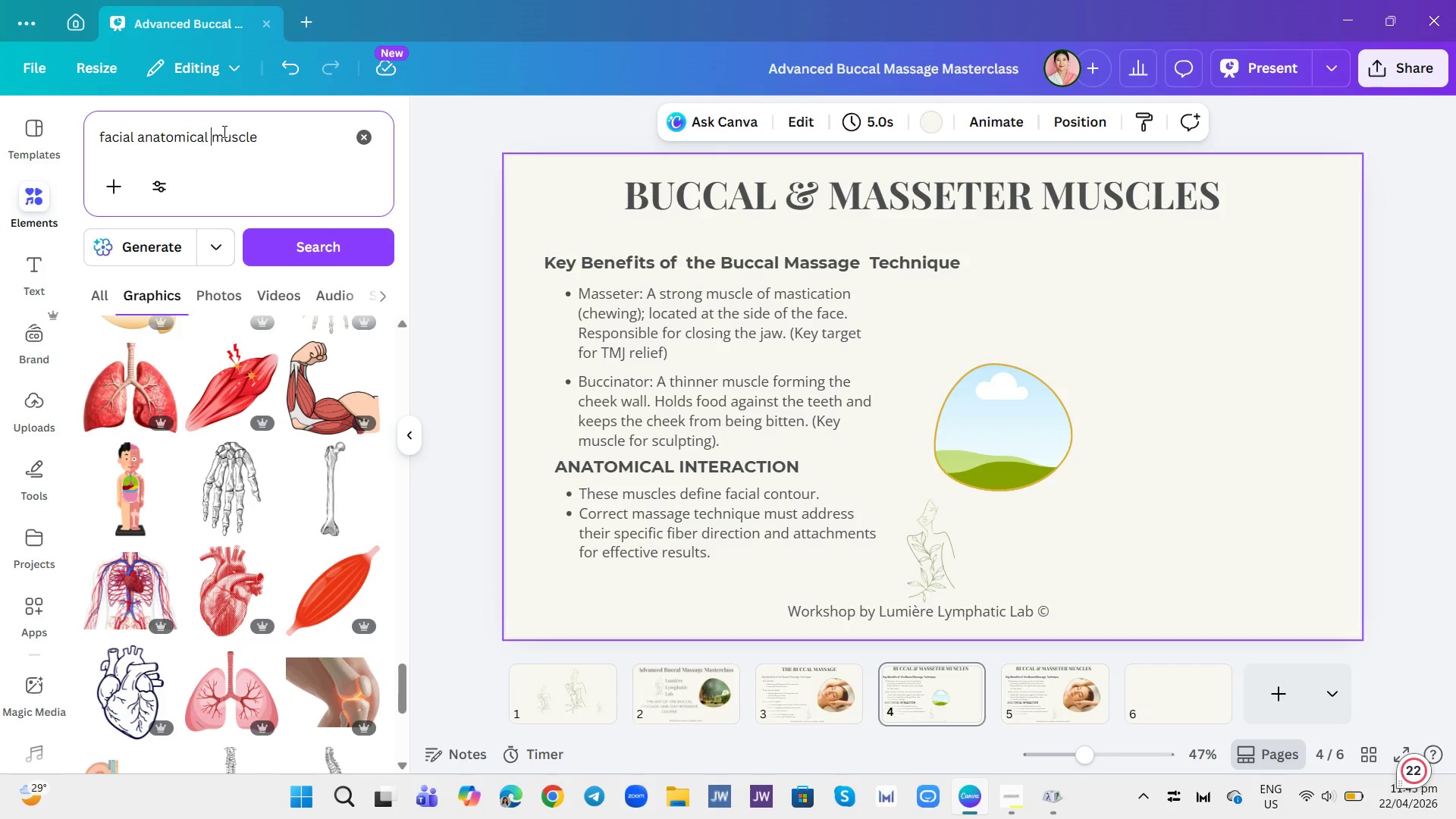 
left_click_drag(start_coordinate=[259, 142], to_coordinate=[265, 142])
 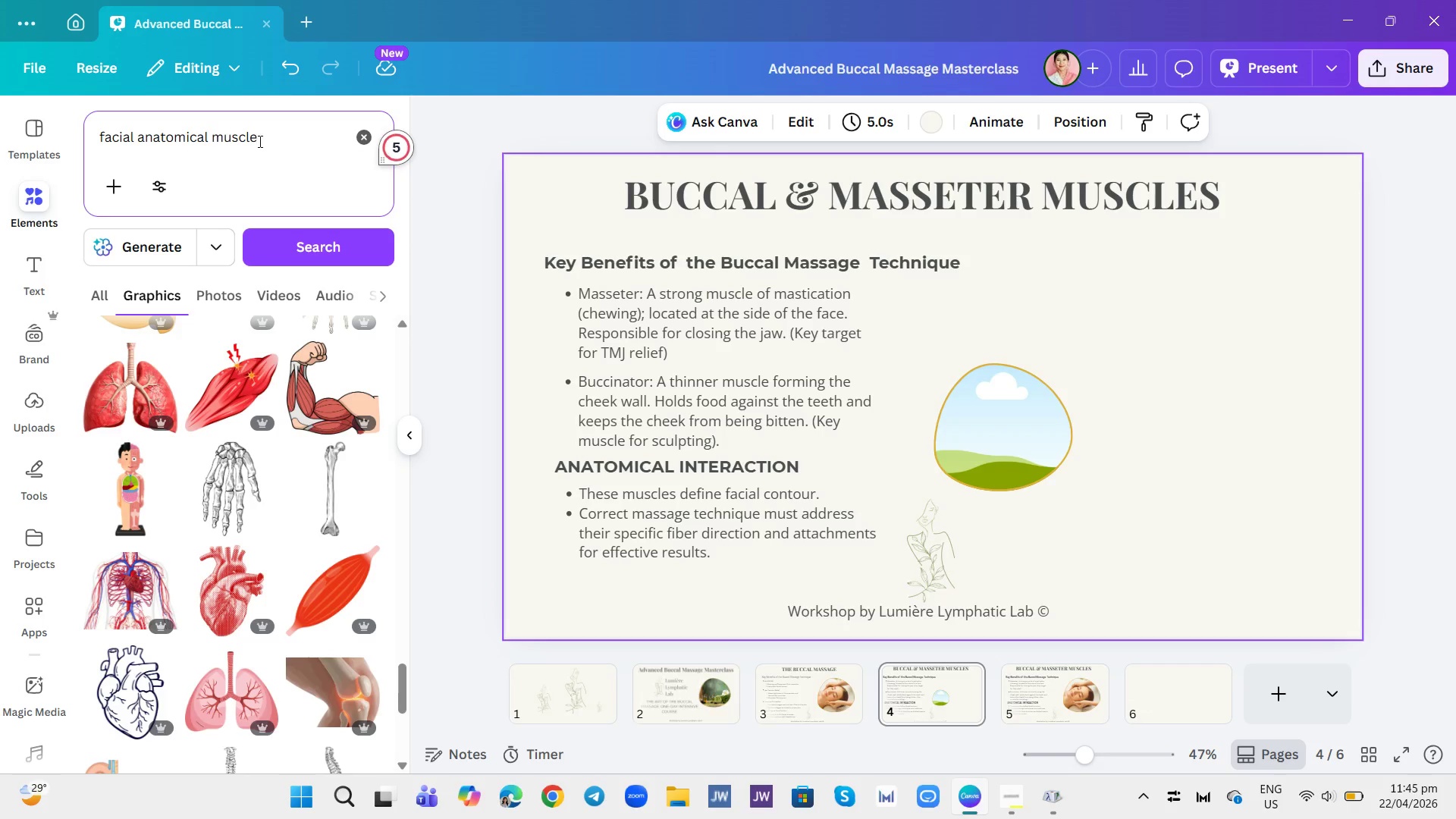 
key(Backspace)
key(Backspace)
key(Backspace)
key(Backspace)
key(Backspace)
key(Backspace)
type(ode)
key(Backspace)
key(Backspace)
key(Backspace)
type(model head)
 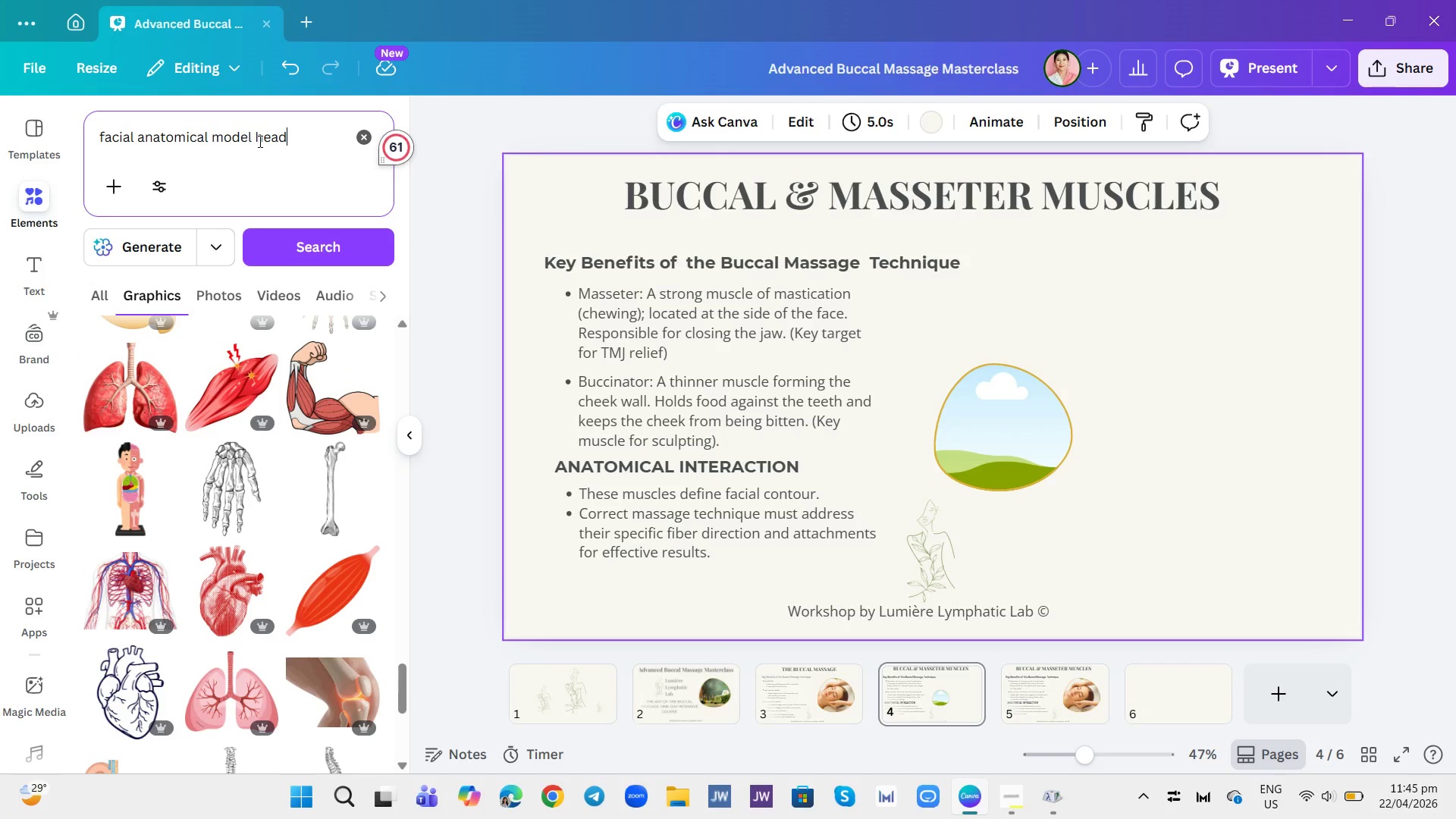 
key(Enter)
 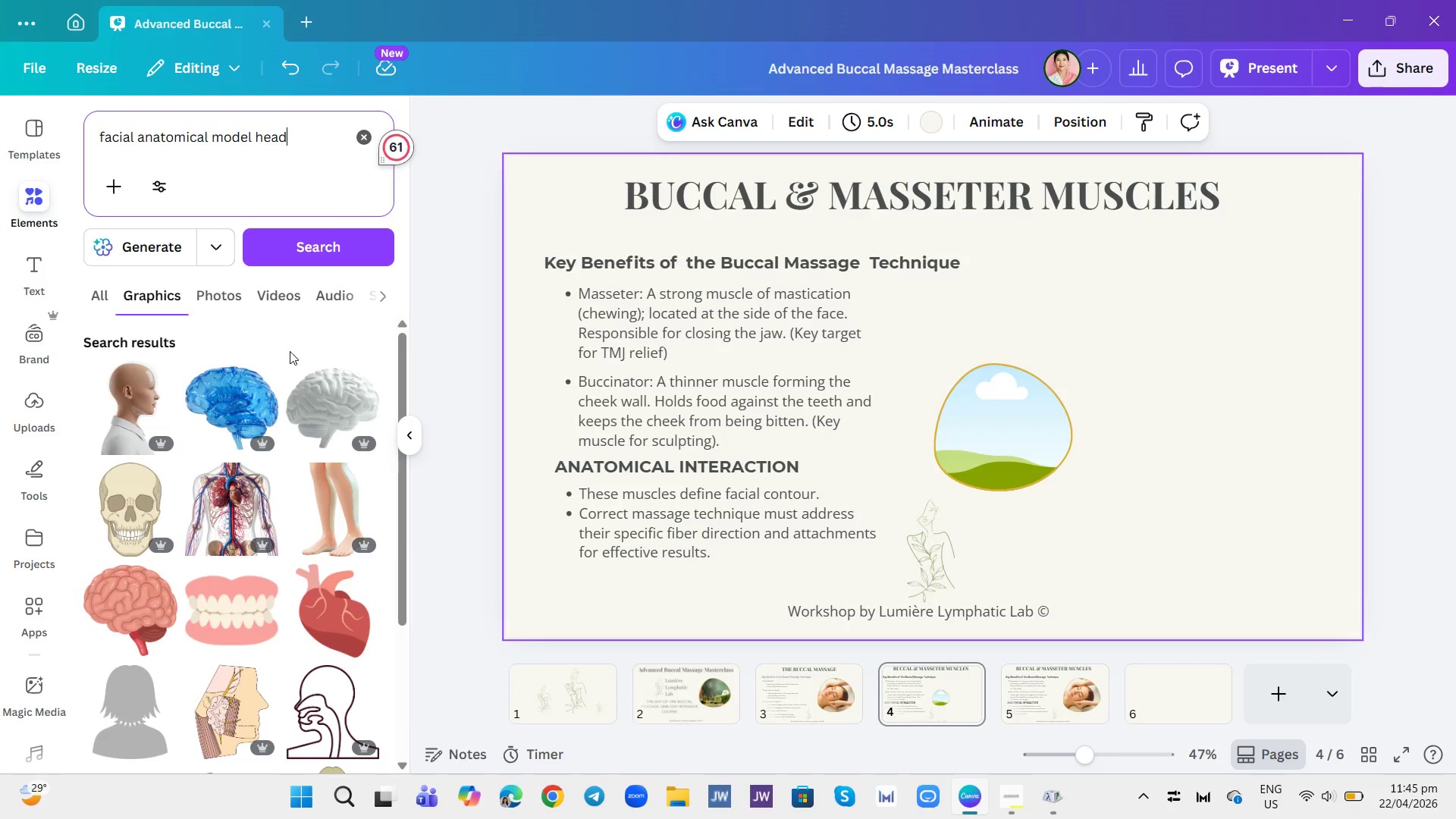 
scroll: coordinate [288, 506], scroll_direction: down, amount: 10.0
 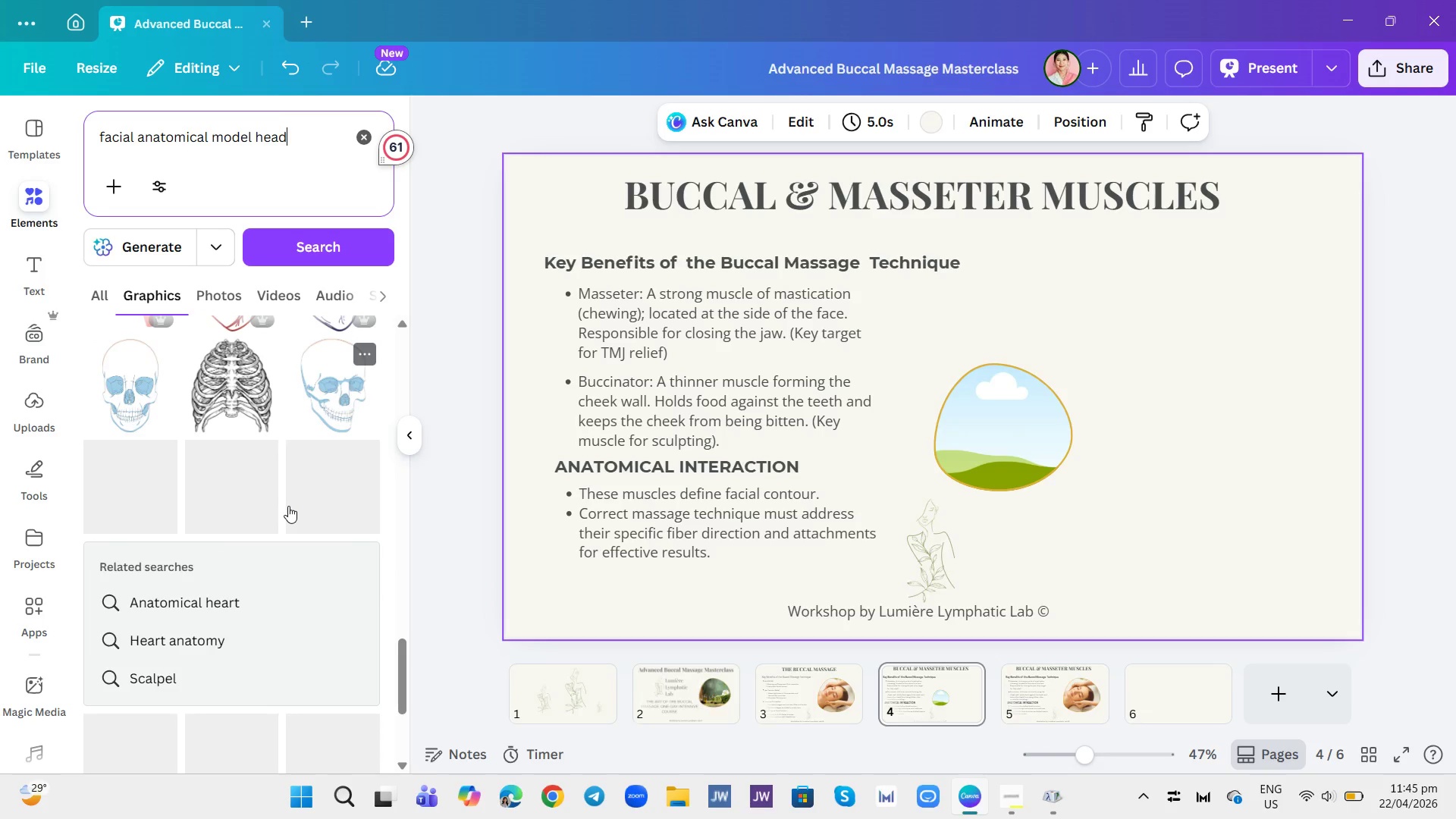 
scroll: coordinate [288, 506], scroll_direction: up, amount: 2.0
 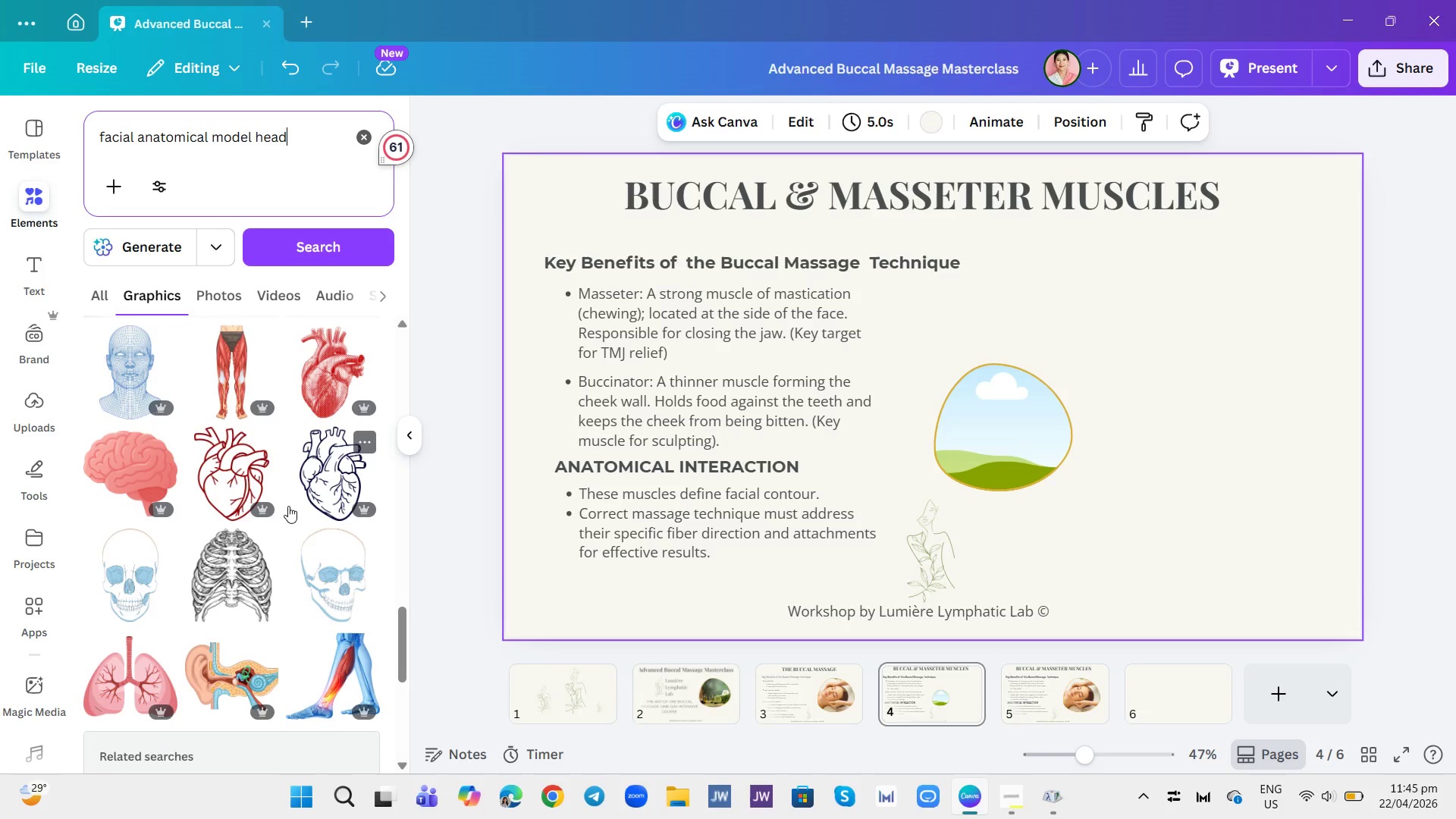 
scroll: coordinate [288, 506], scroll_direction: down, amount: 3.0
 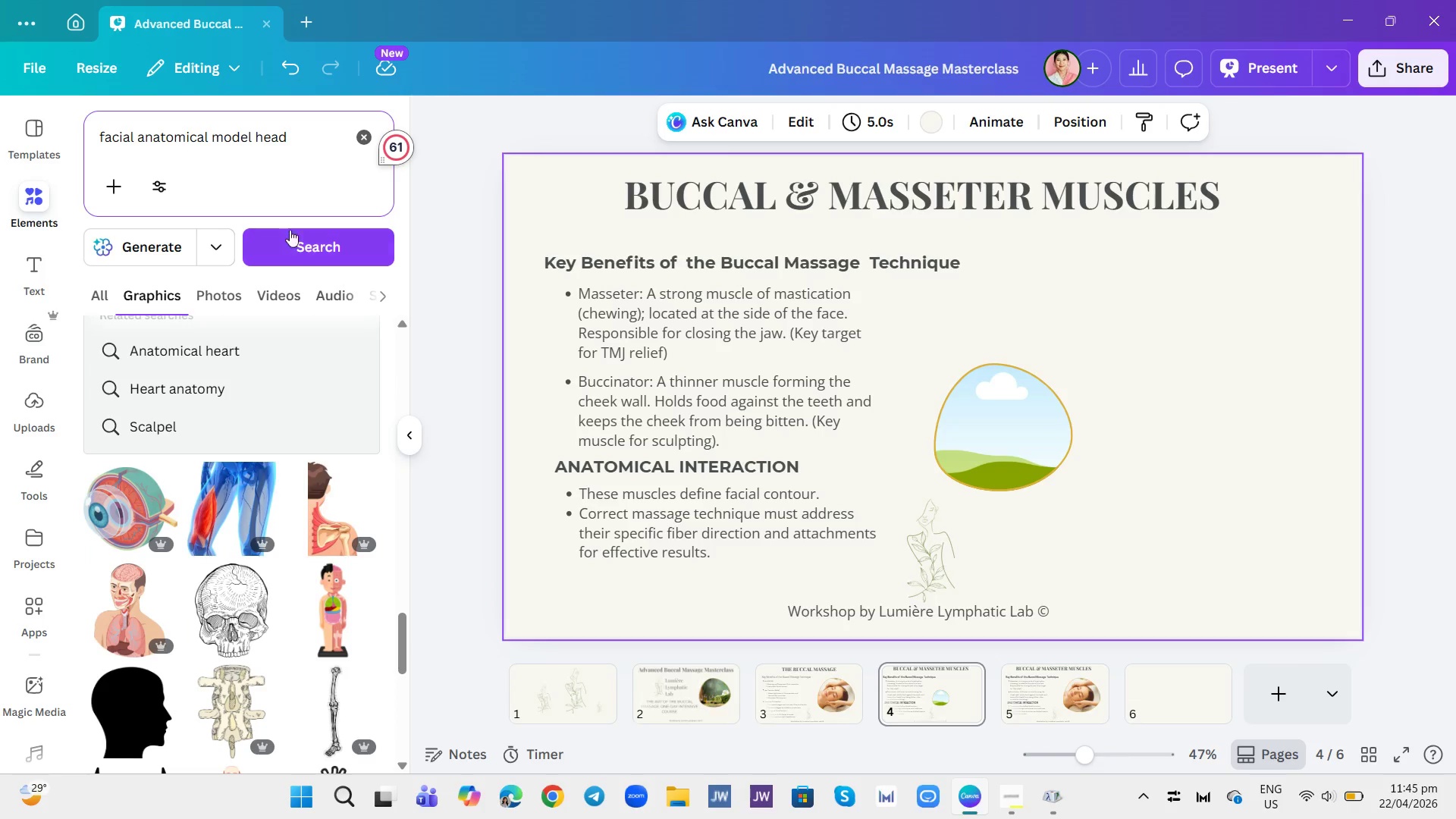 
left_click([303, 147])
 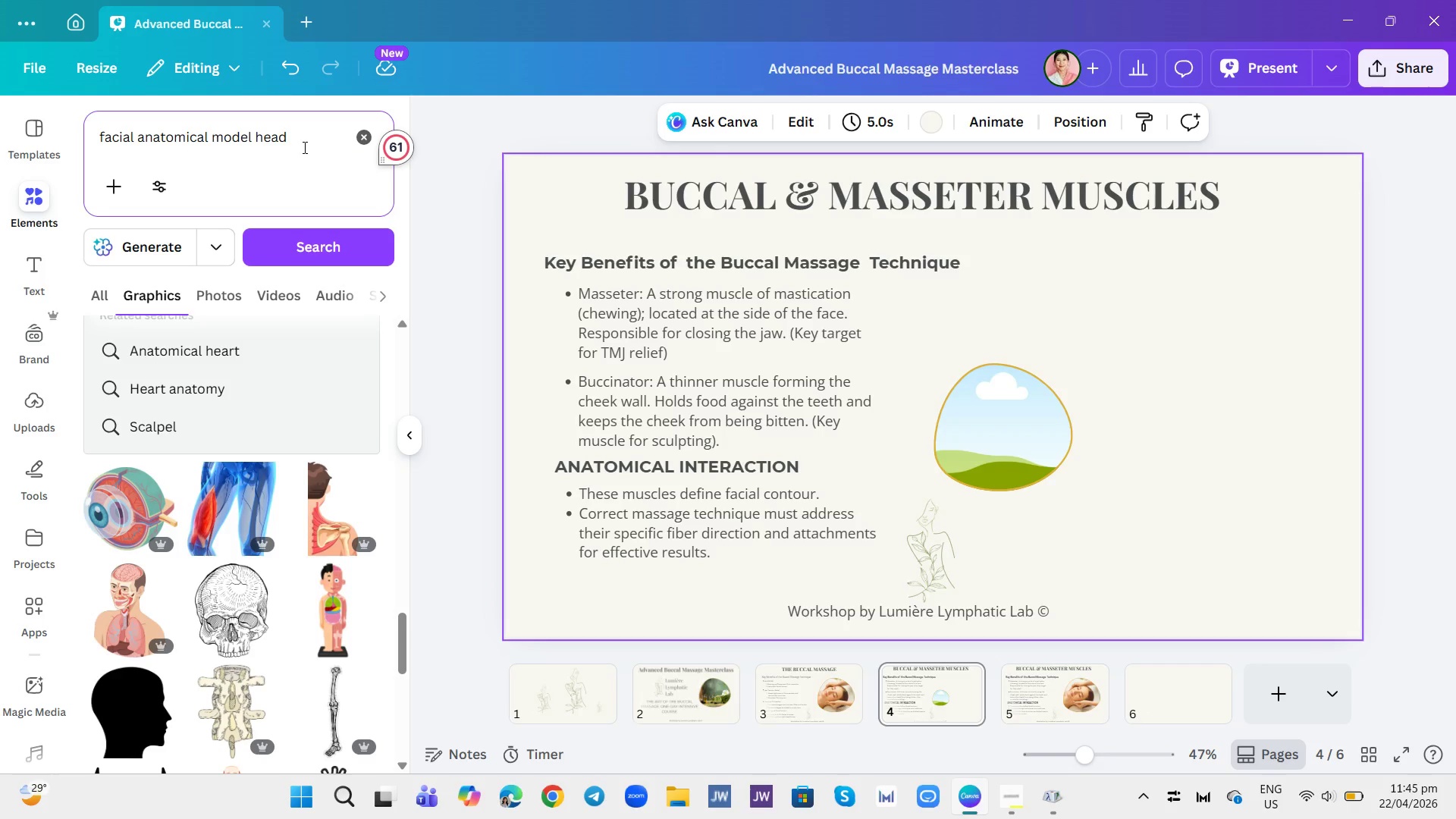 
type( muscles)
 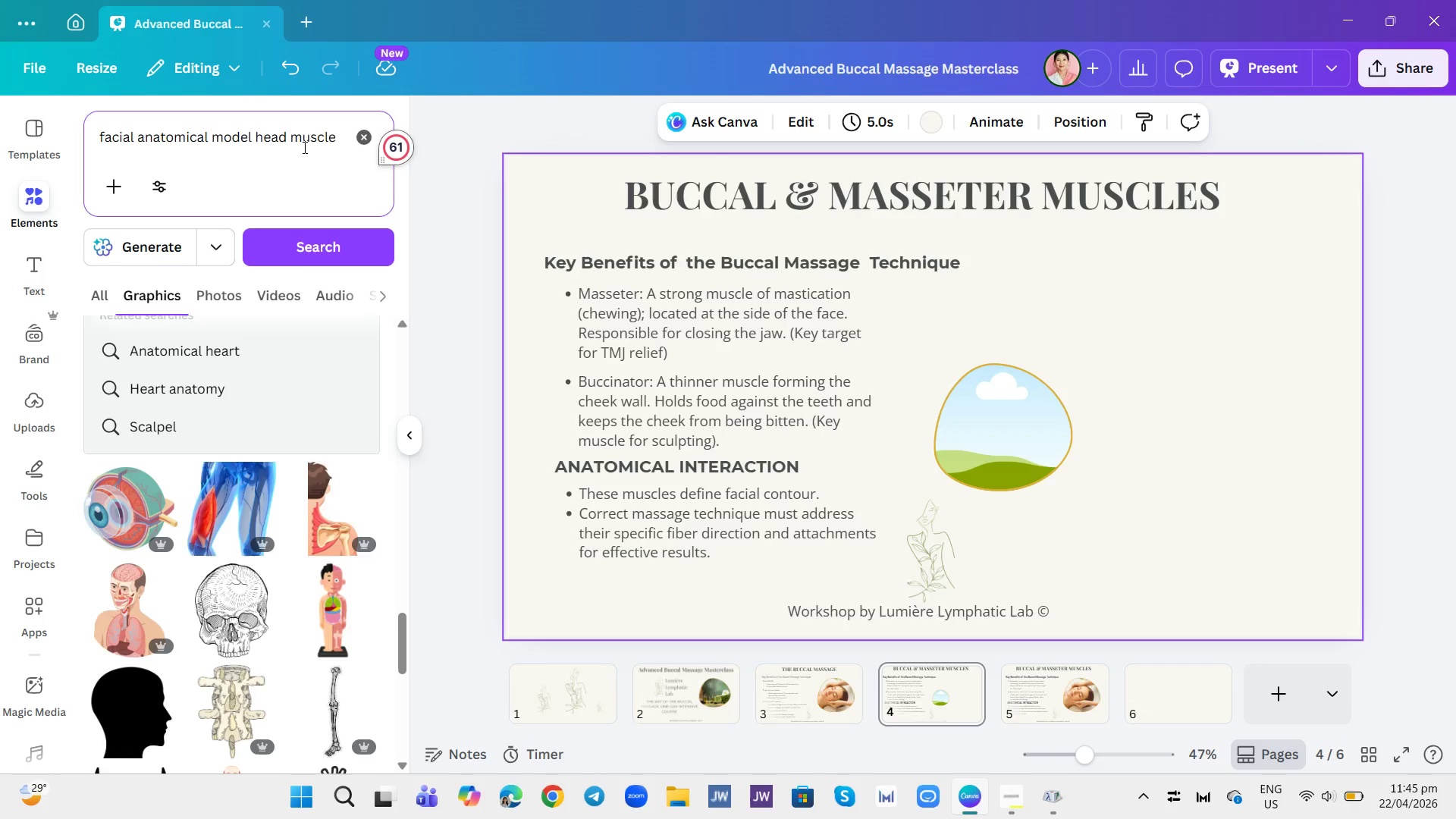 
key(Enter)
 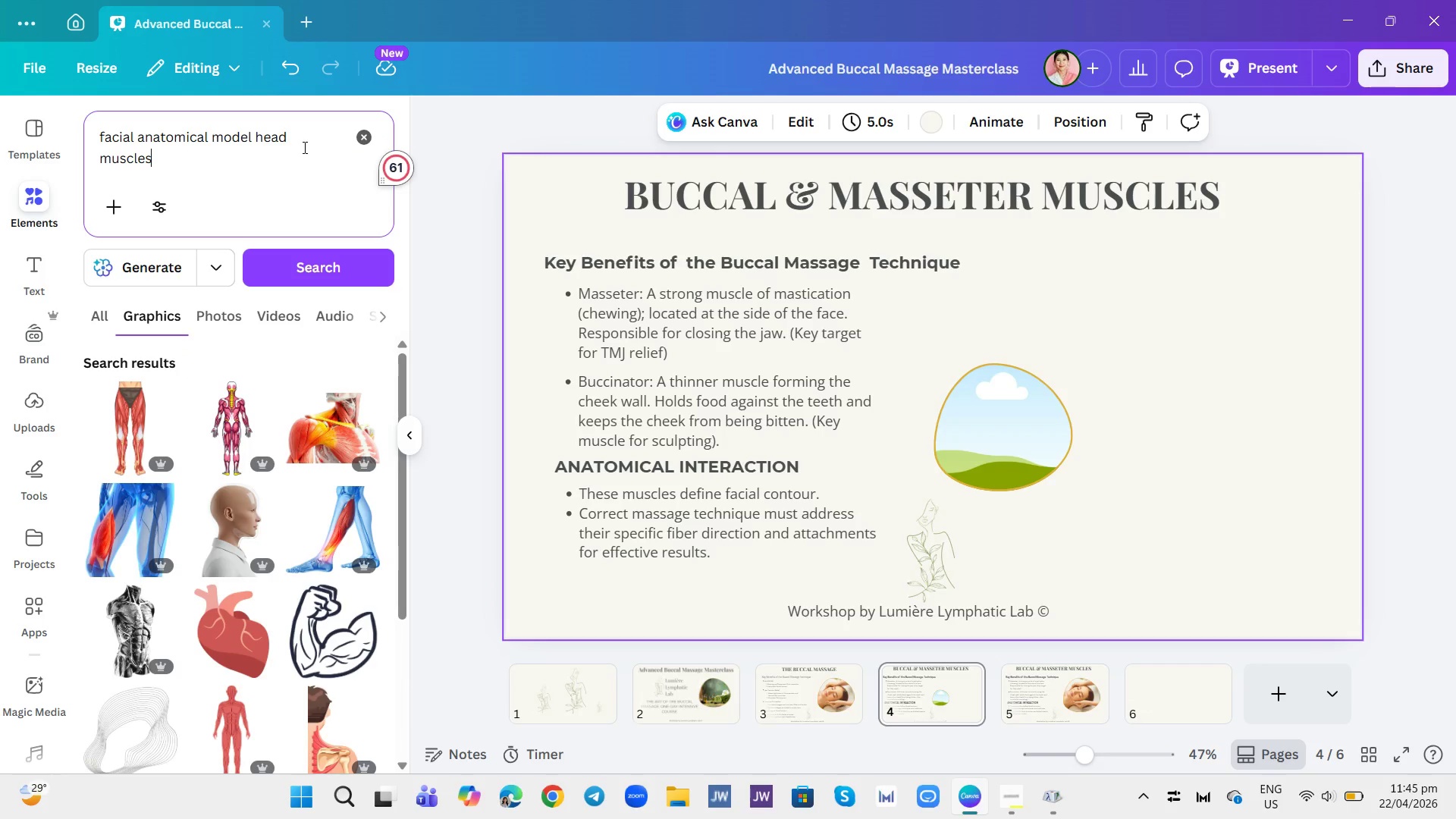 
scroll: coordinate [253, 510], scroll_direction: down, amount: 12.0
 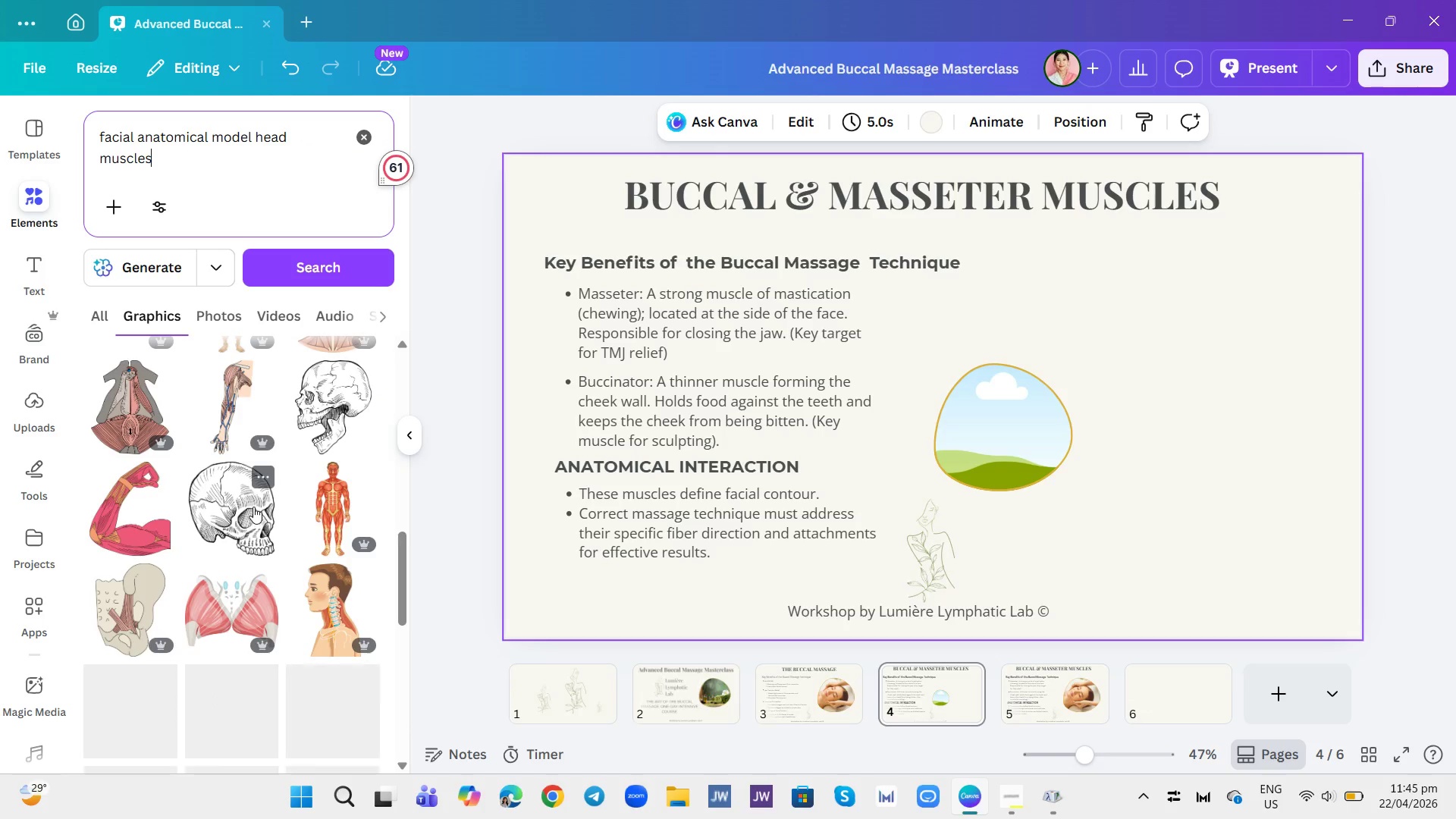 
scroll: coordinate [253, 507], scroll_direction: up, amount: 2.0
 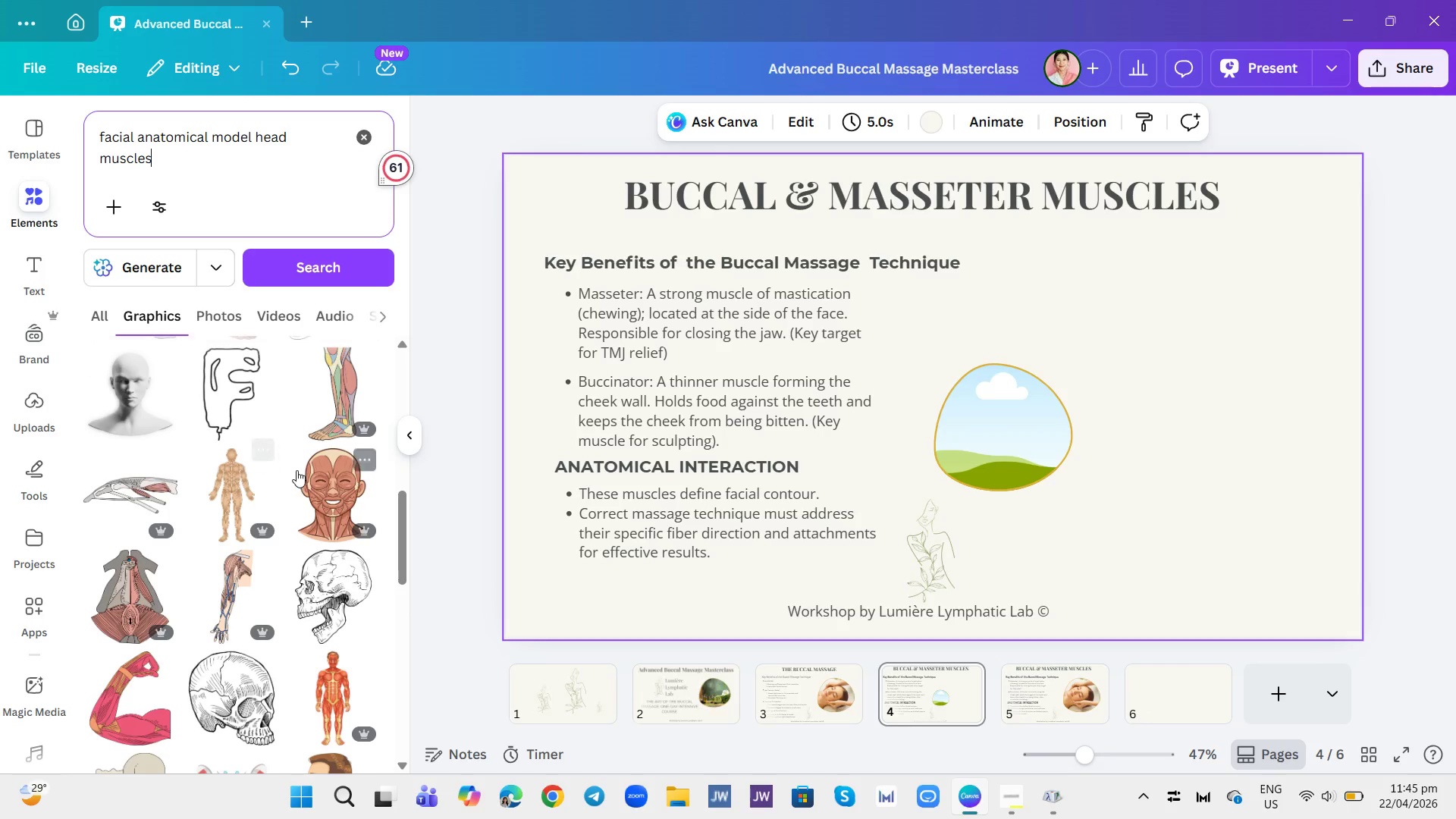 
scroll: coordinate [300, 488], scroll_direction: down, amount: 11.0
 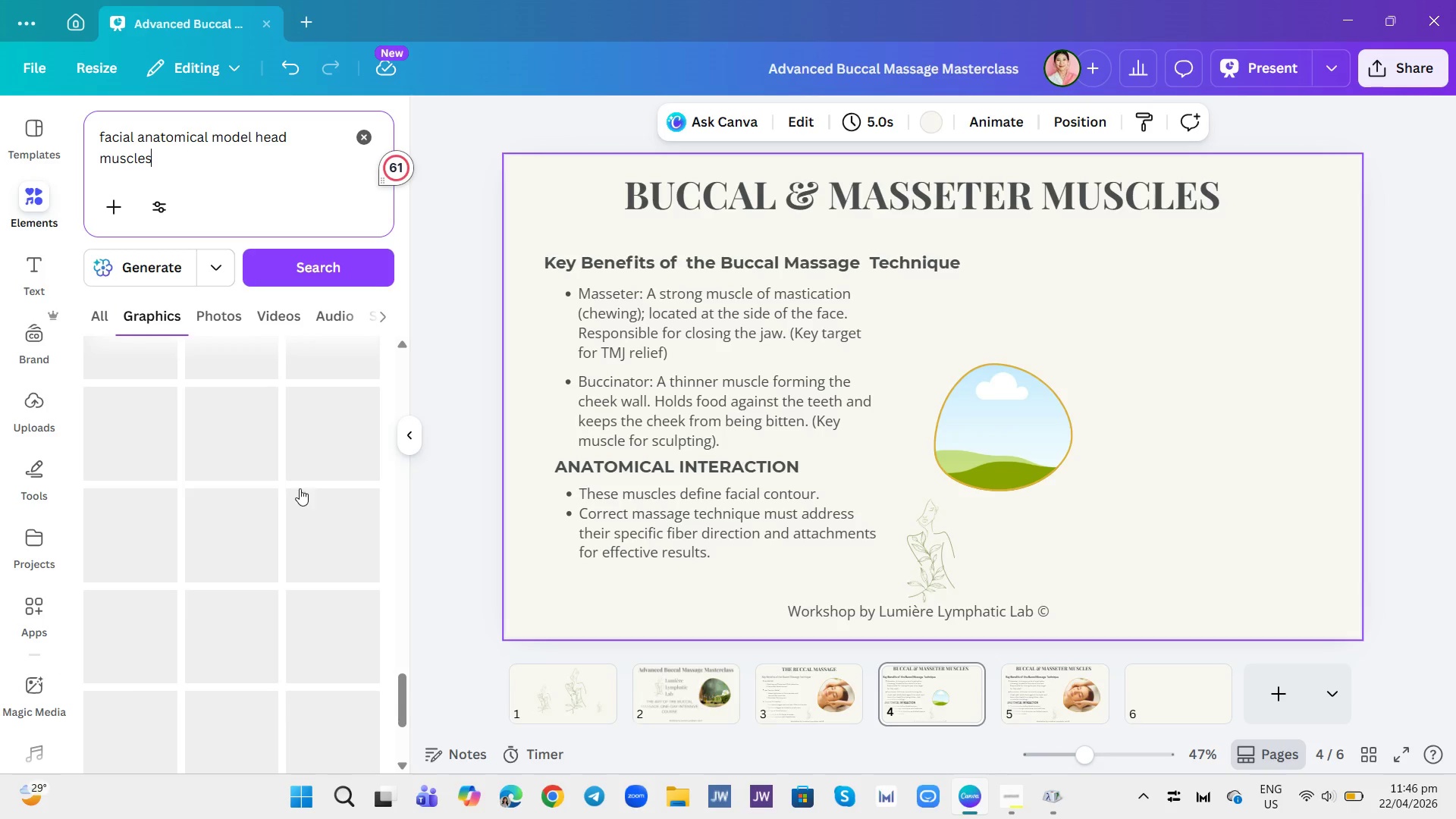 
scroll: coordinate [198, 568], scroll_direction: down, amount: 21.0
 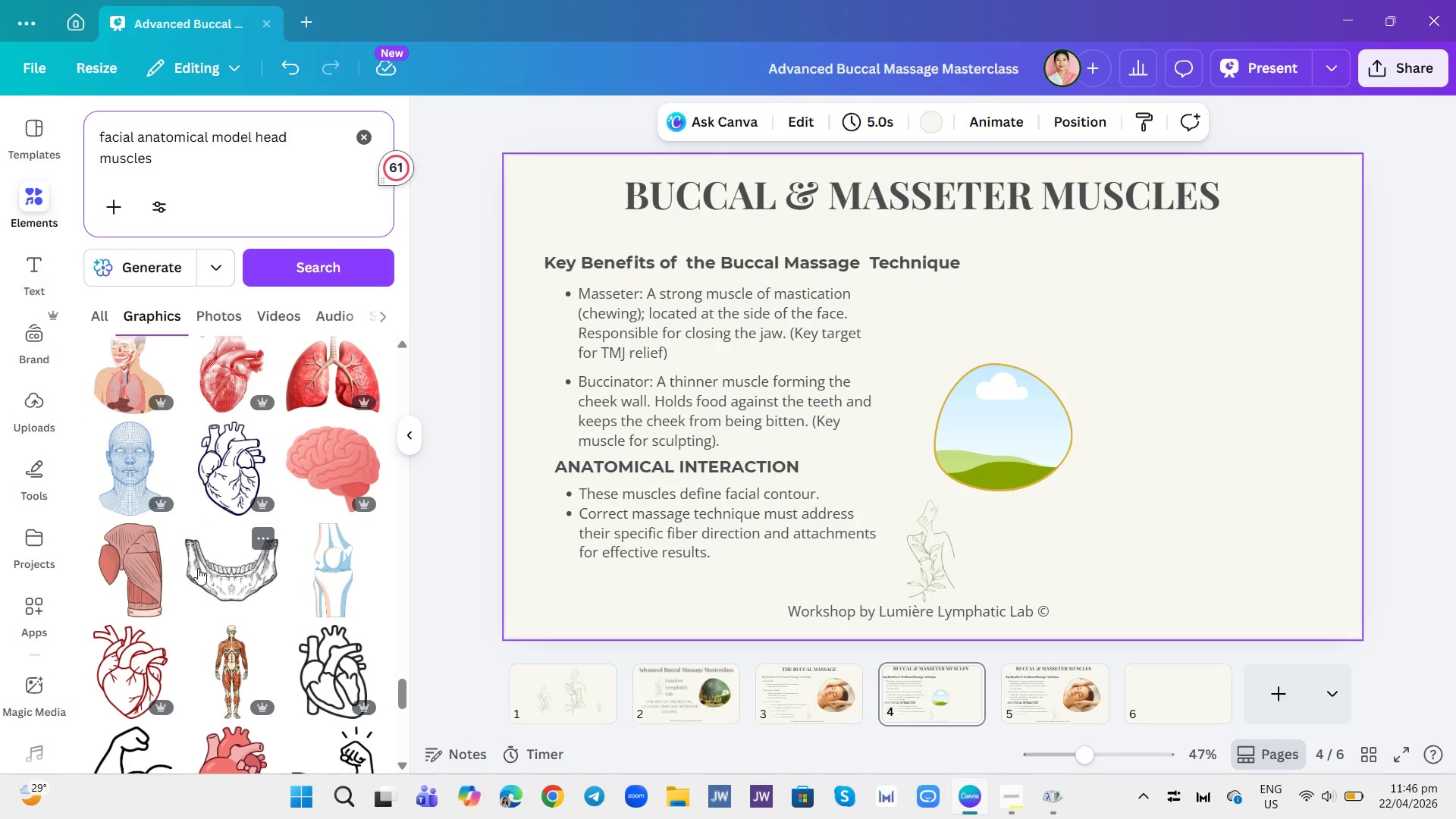 
scroll: coordinate [258, 576], scroll_direction: down, amount: 13.0
 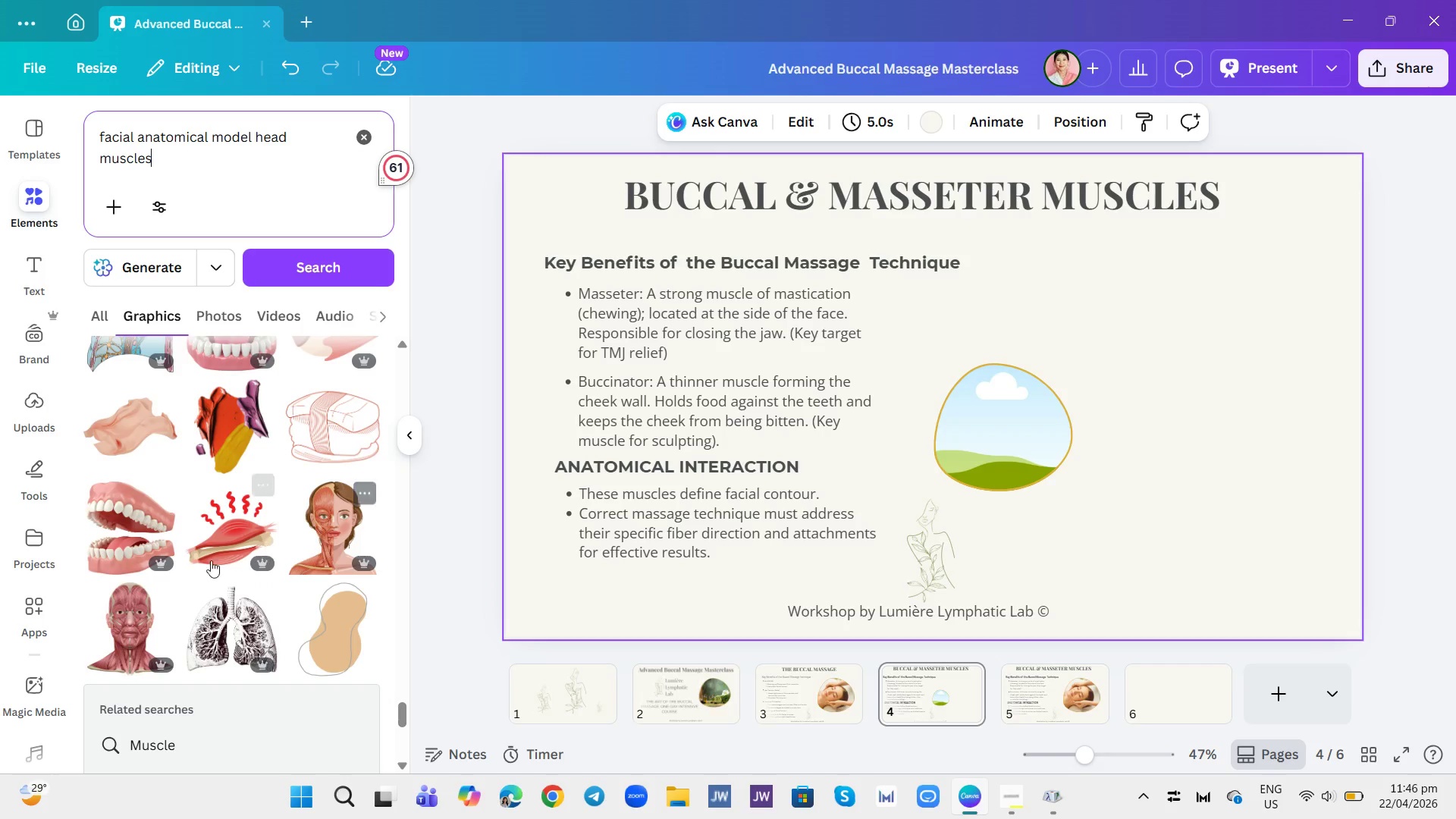 
left_click([167, 595])
 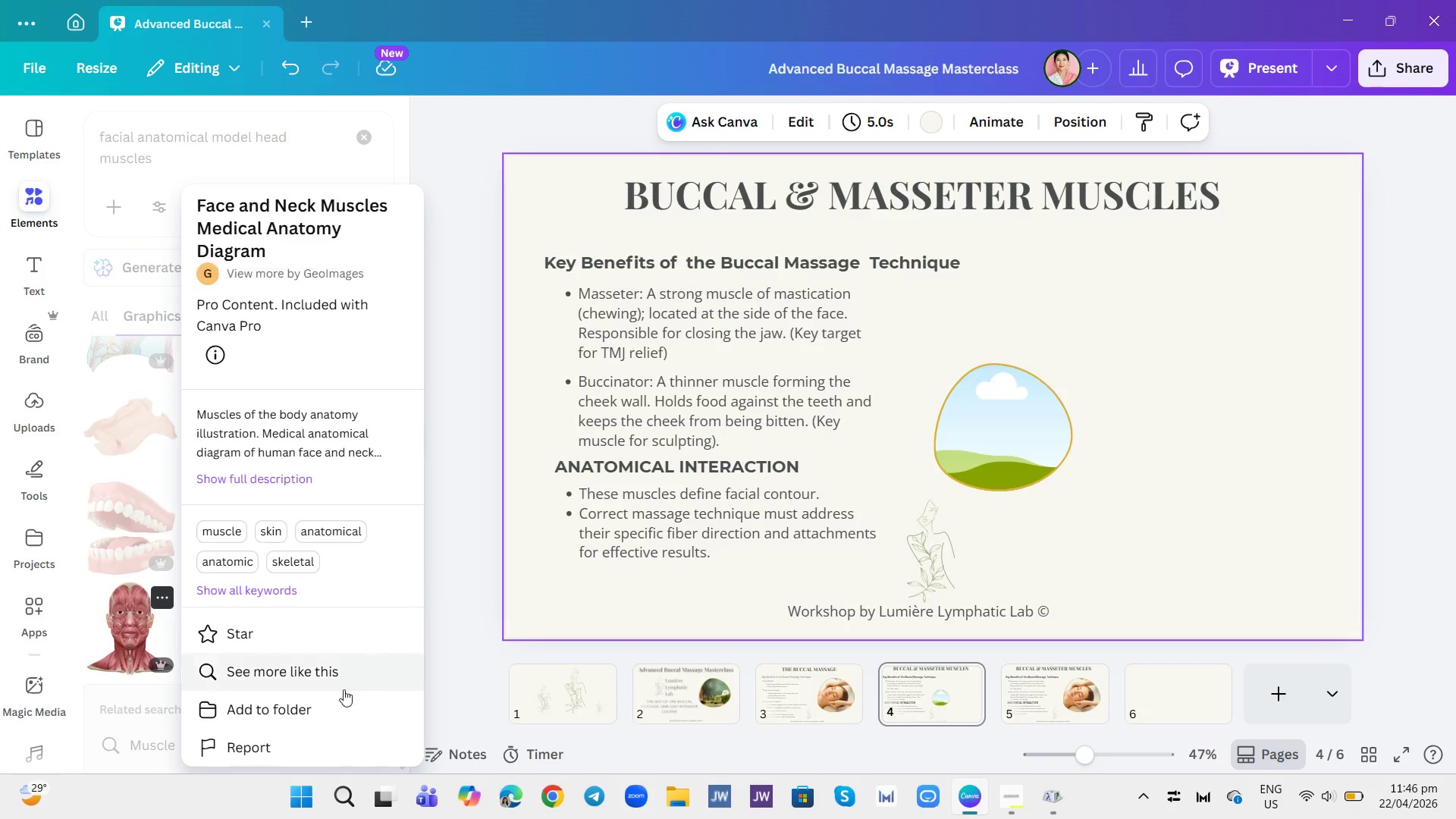 
left_click([337, 672])
 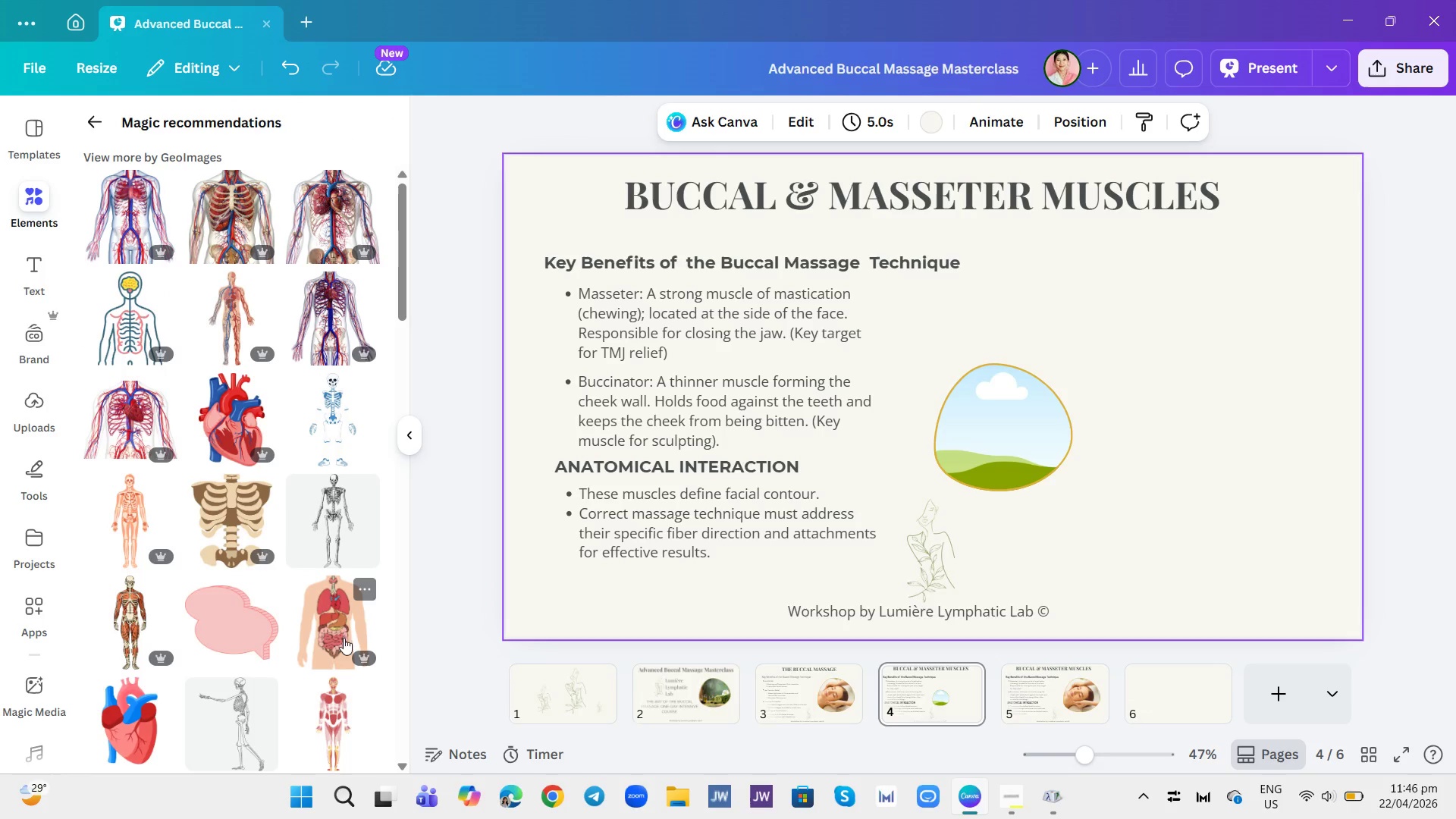 
scroll: coordinate [307, 549], scroll_direction: down, amount: 9.0
 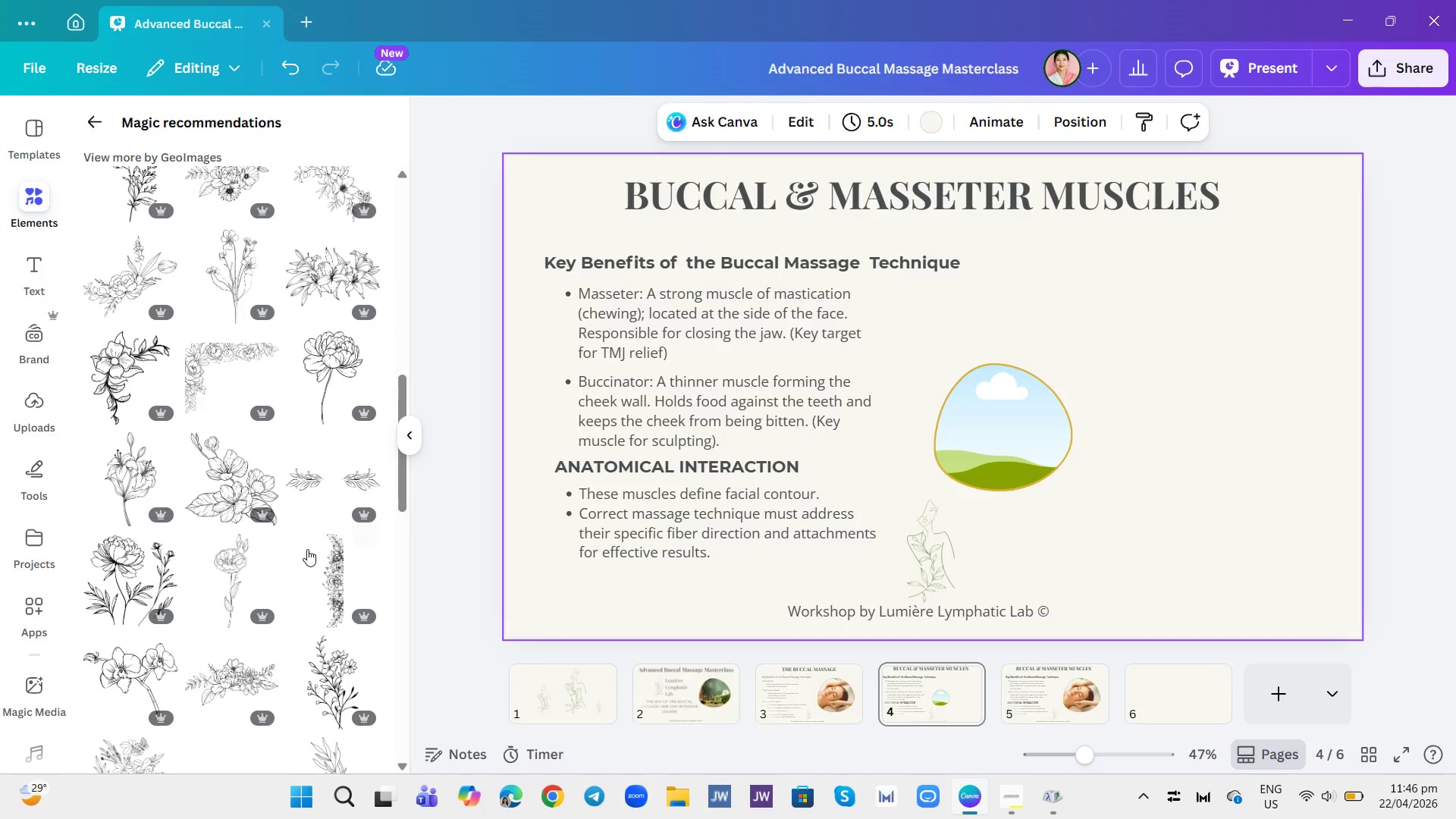 
scroll: coordinate [306, 549], scroll_direction: up, amount: 15.0
 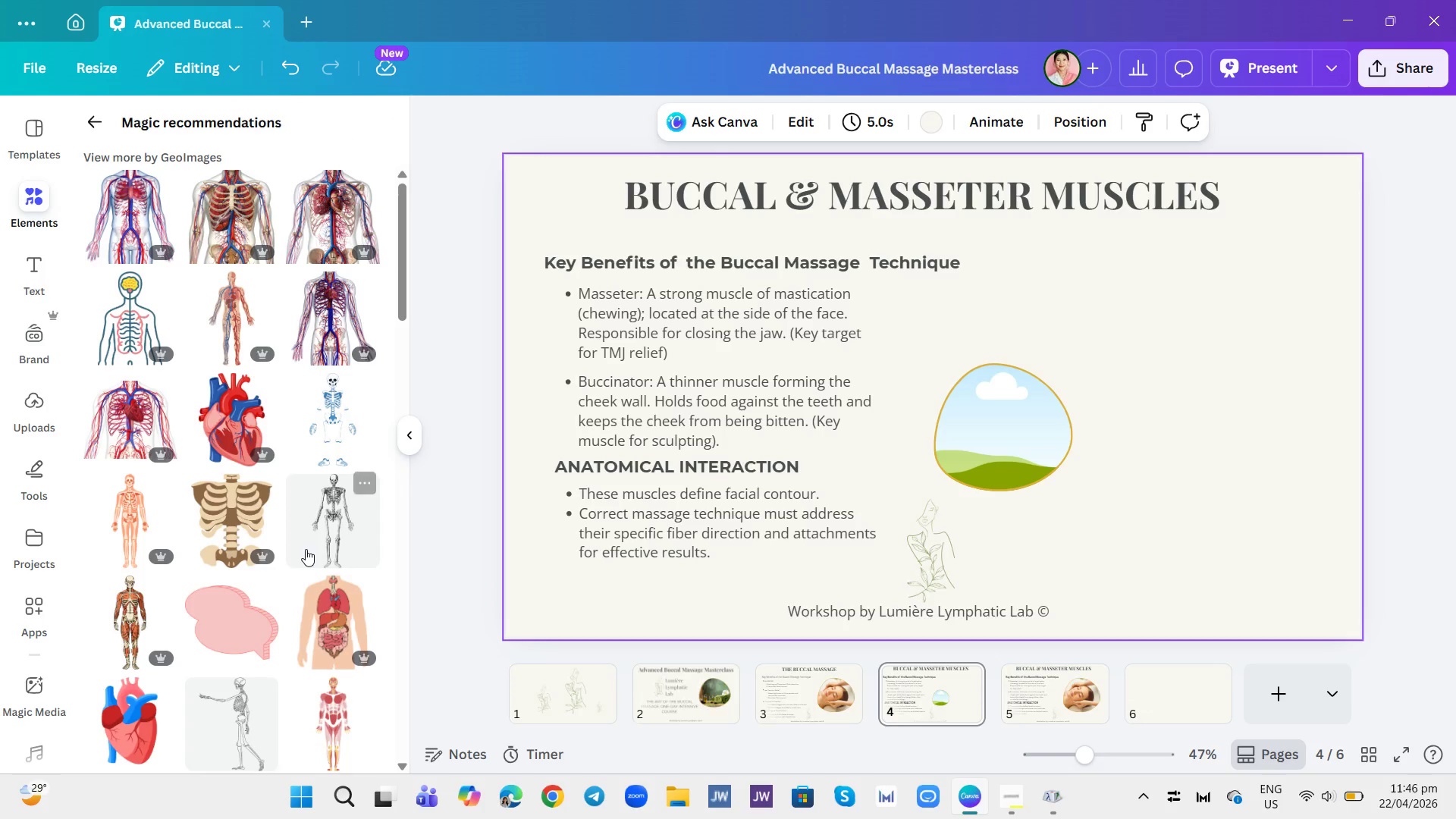 
scroll: coordinate [305, 549], scroll_direction: down, amount: 10.0
 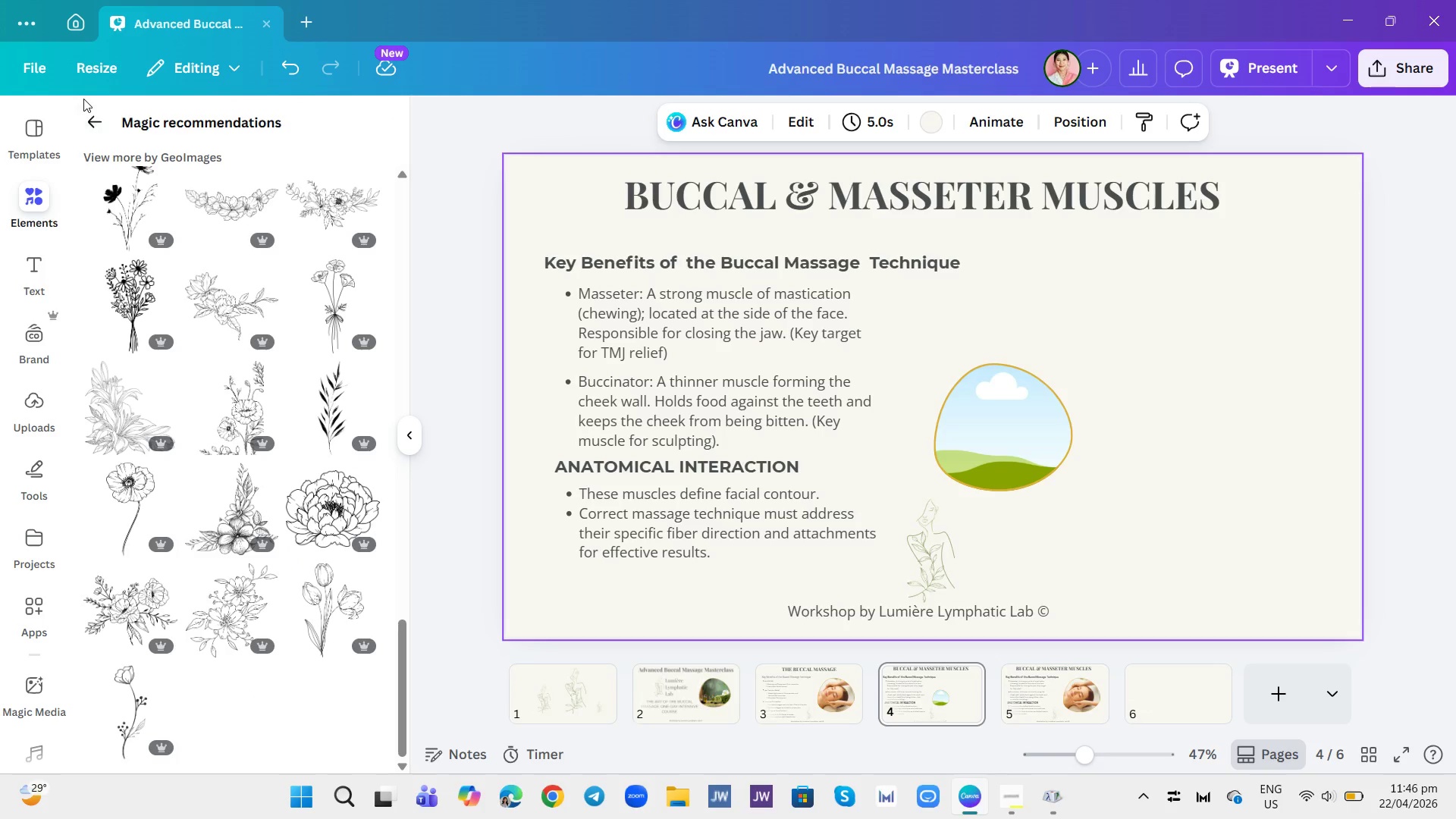 
left_click([83, 120])
 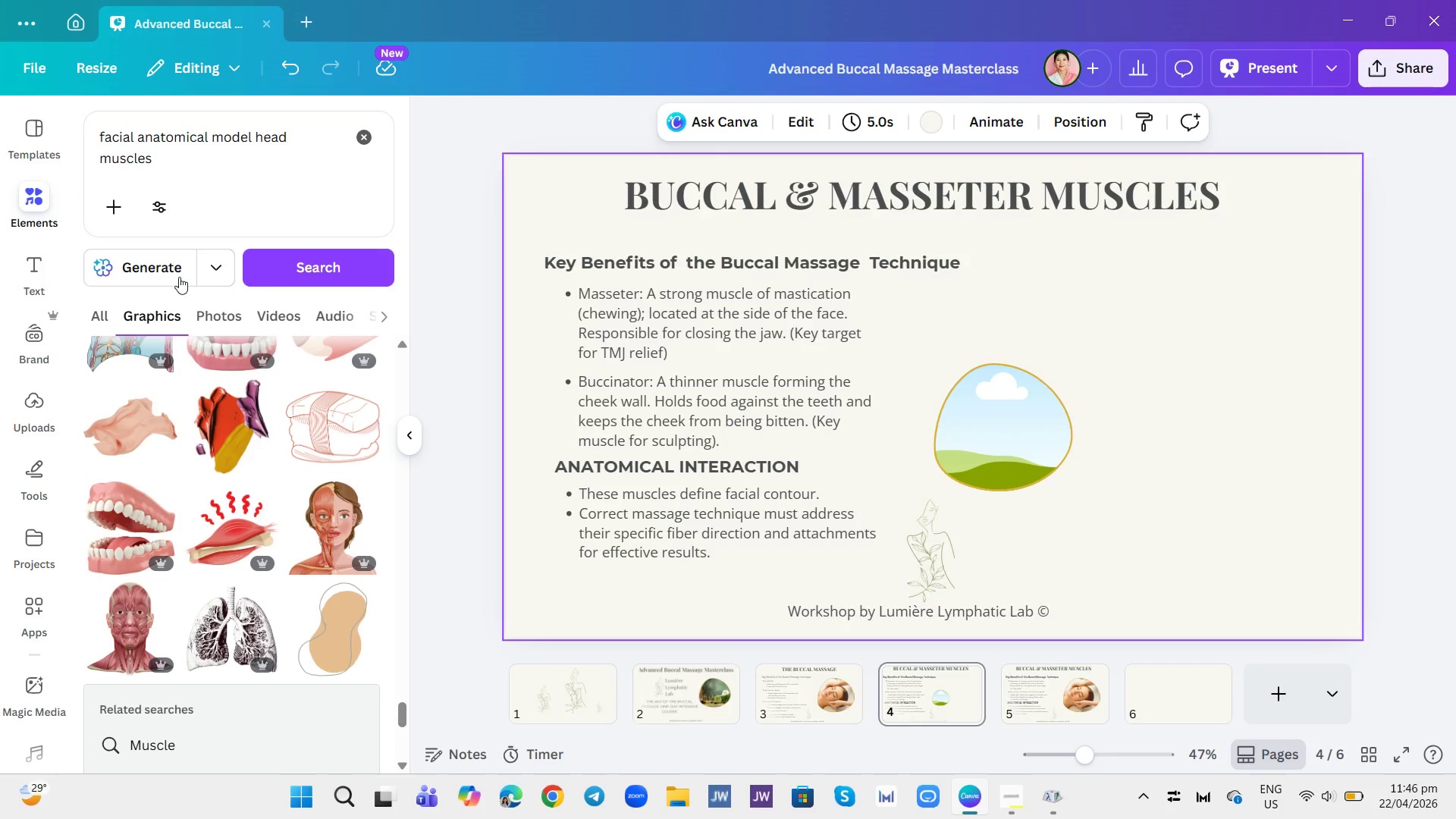 
scroll: coordinate [251, 490], scroll_direction: down, amount: 16.0
 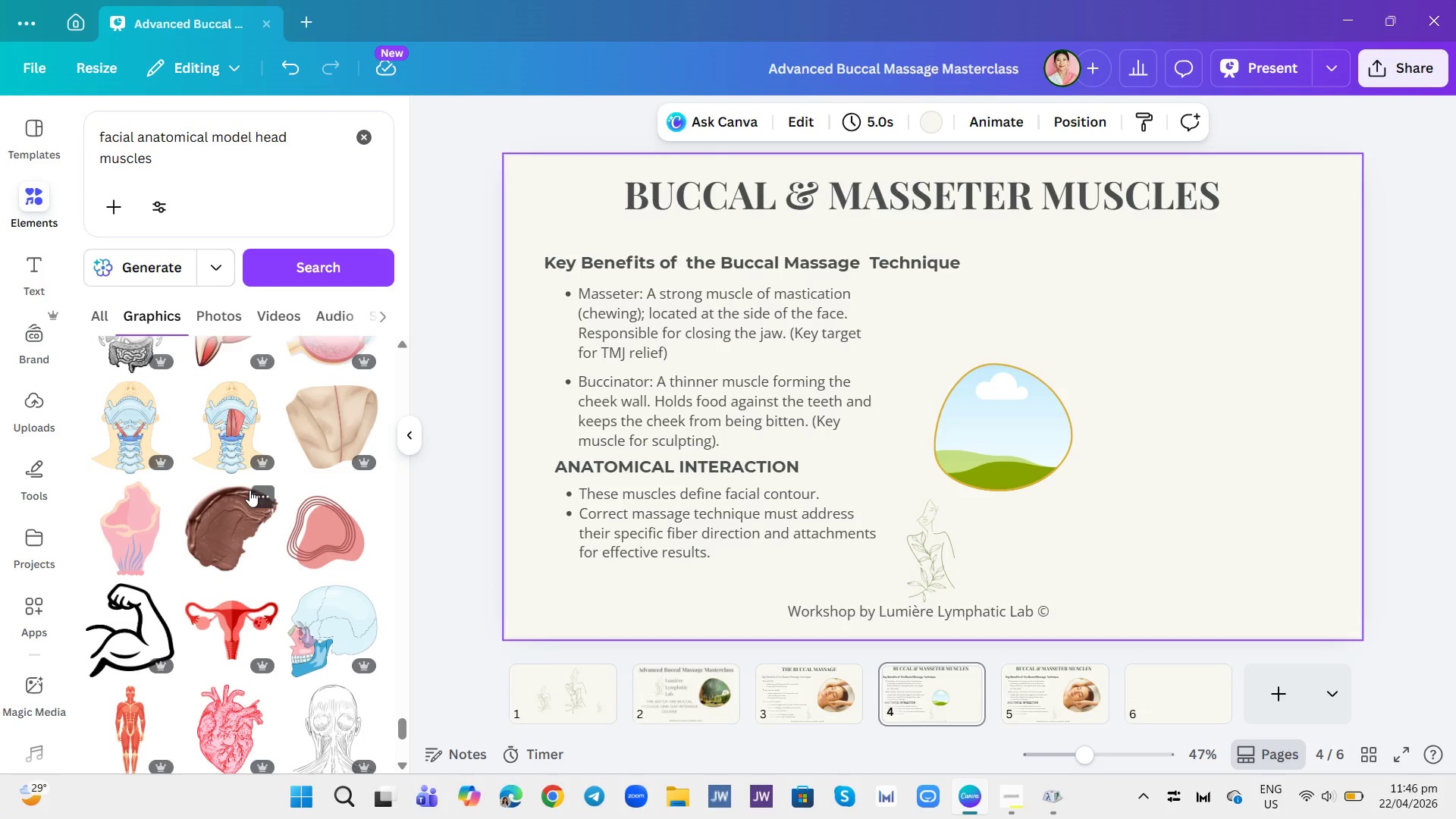 
scroll: coordinate [249, 485], scroll_direction: up, amount: 14.0
 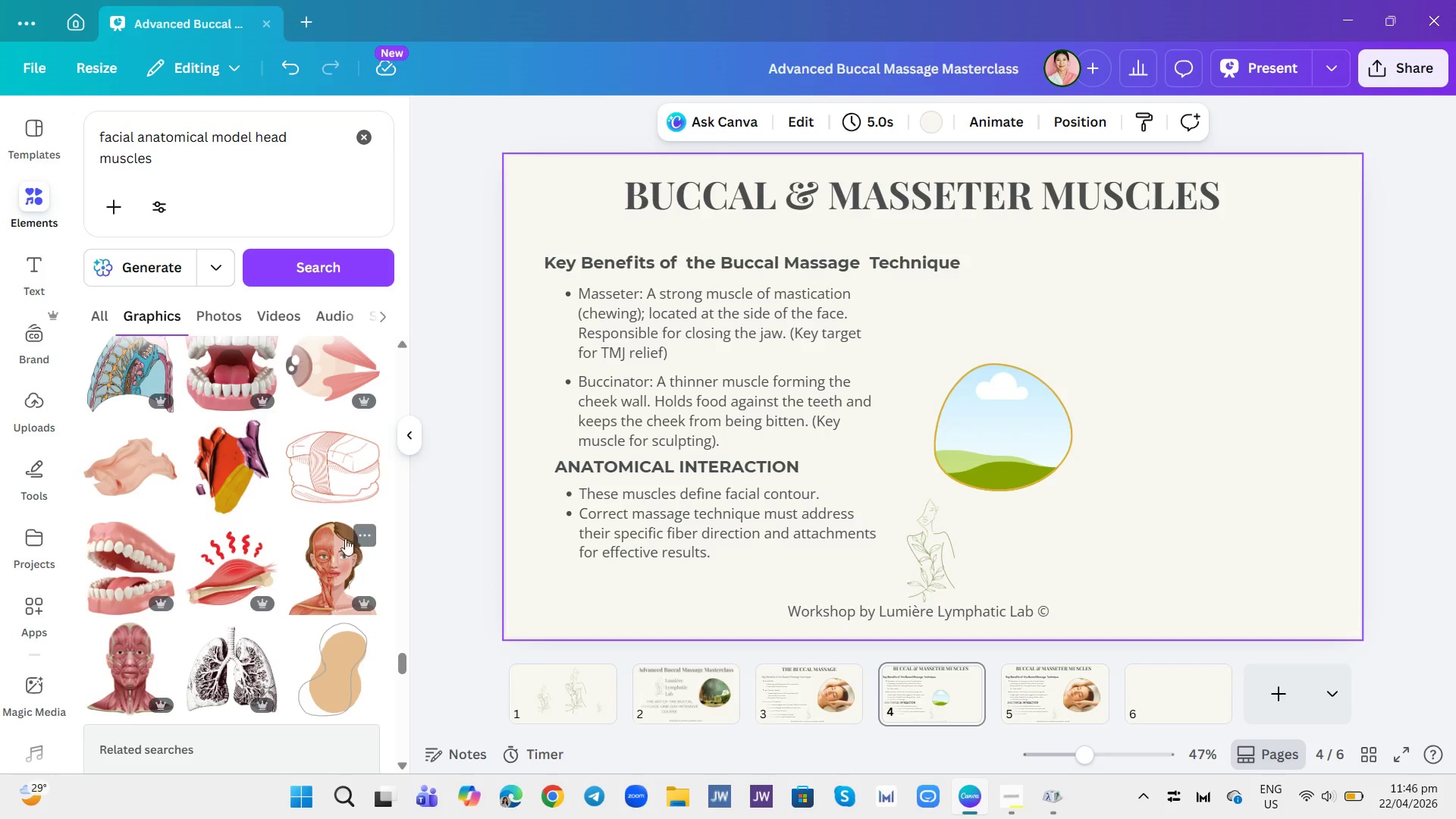 
left_click([357, 532])
 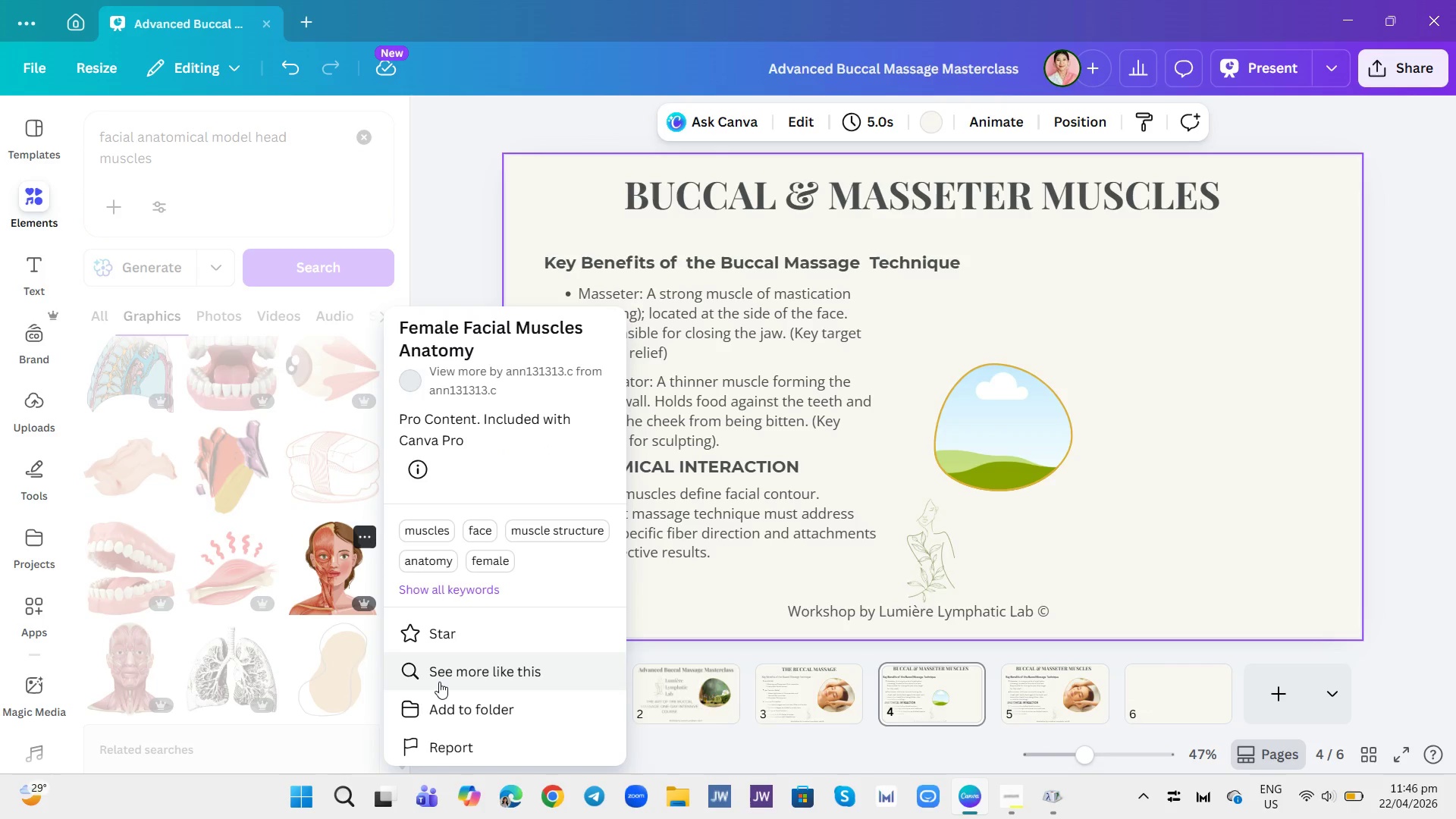 
left_click([441, 674])
 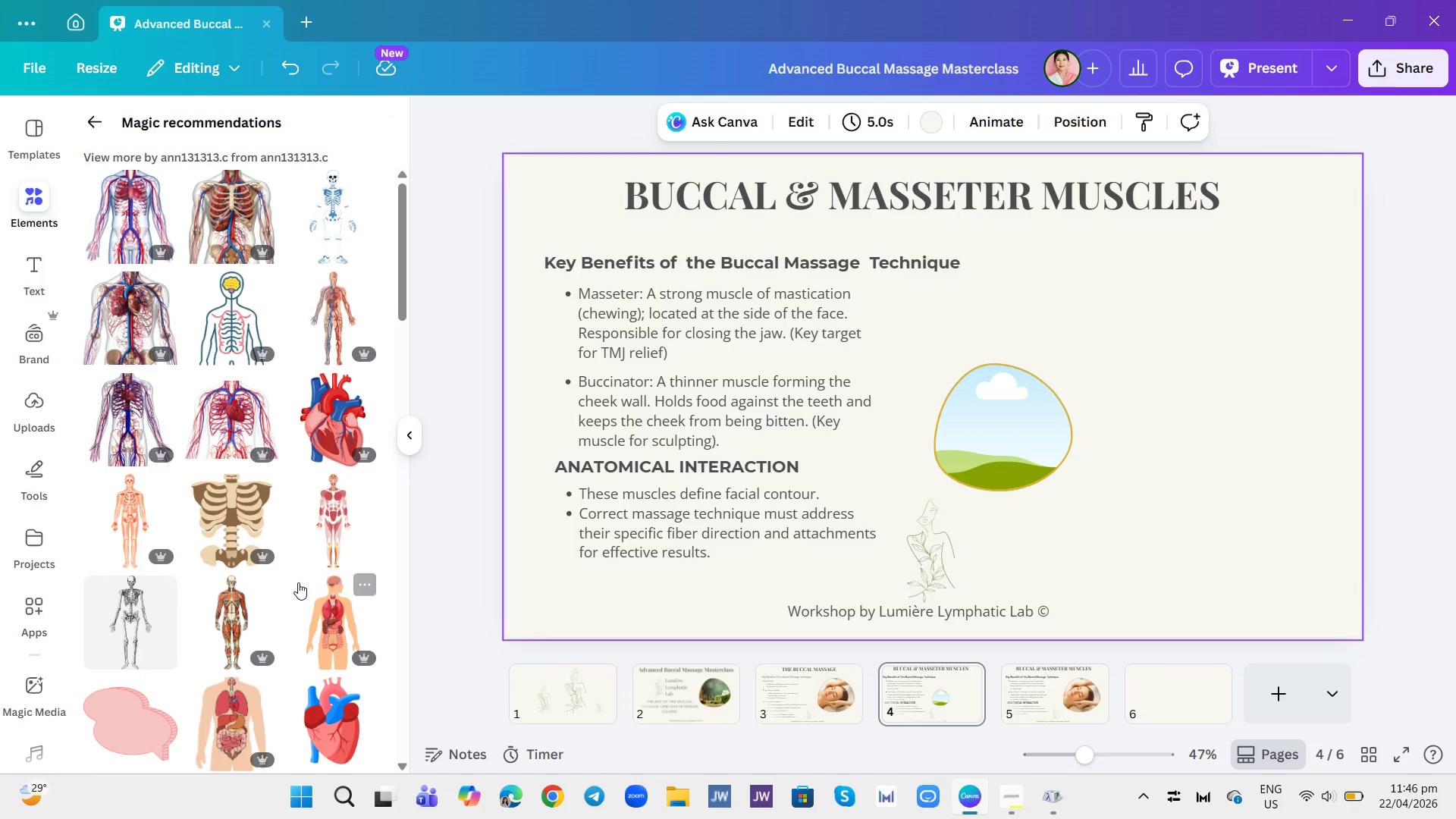 
scroll: coordinate [295, 568], scroll_direction: down, amount: 26.0
 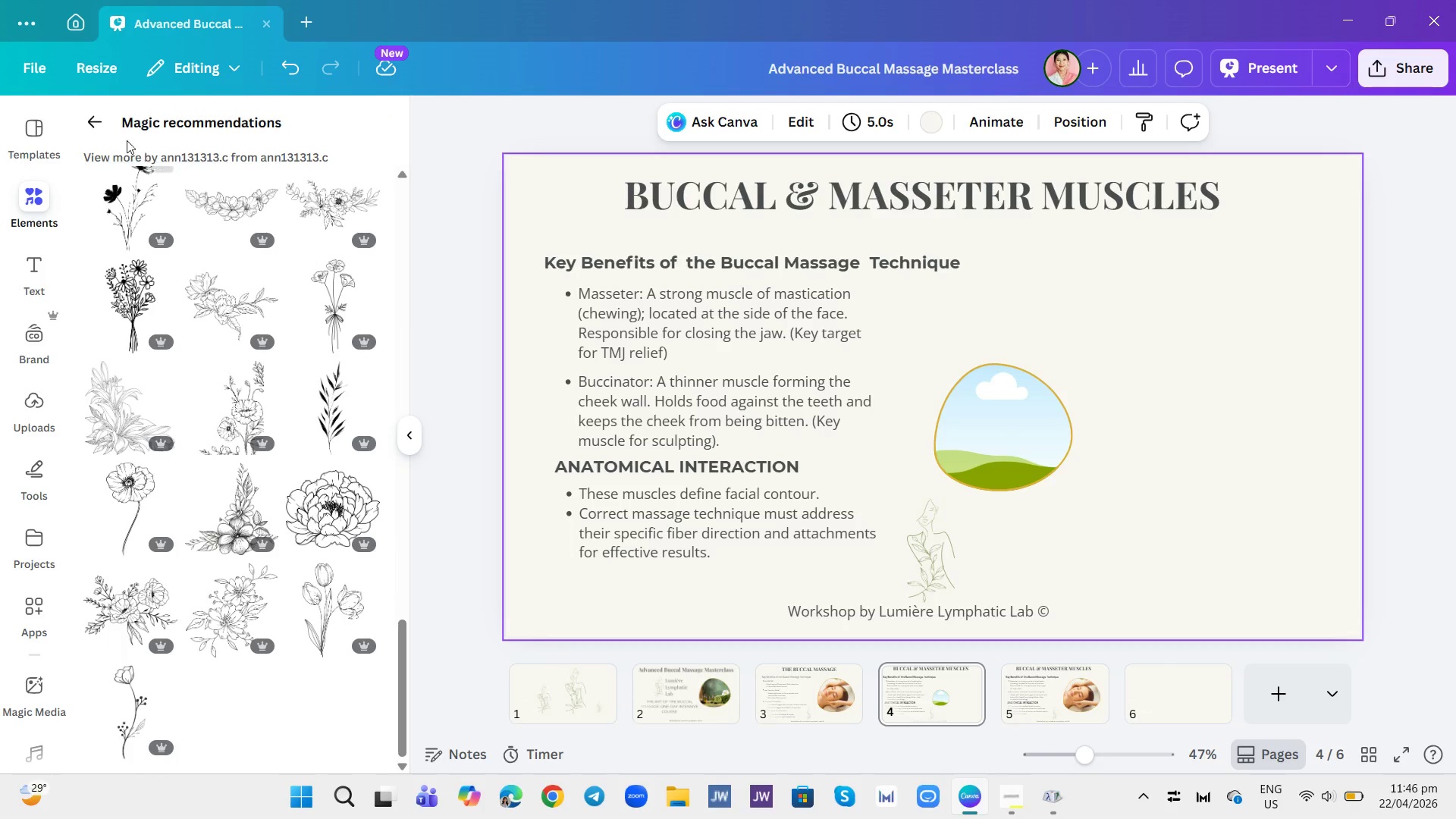 
left_click([98, 133])
 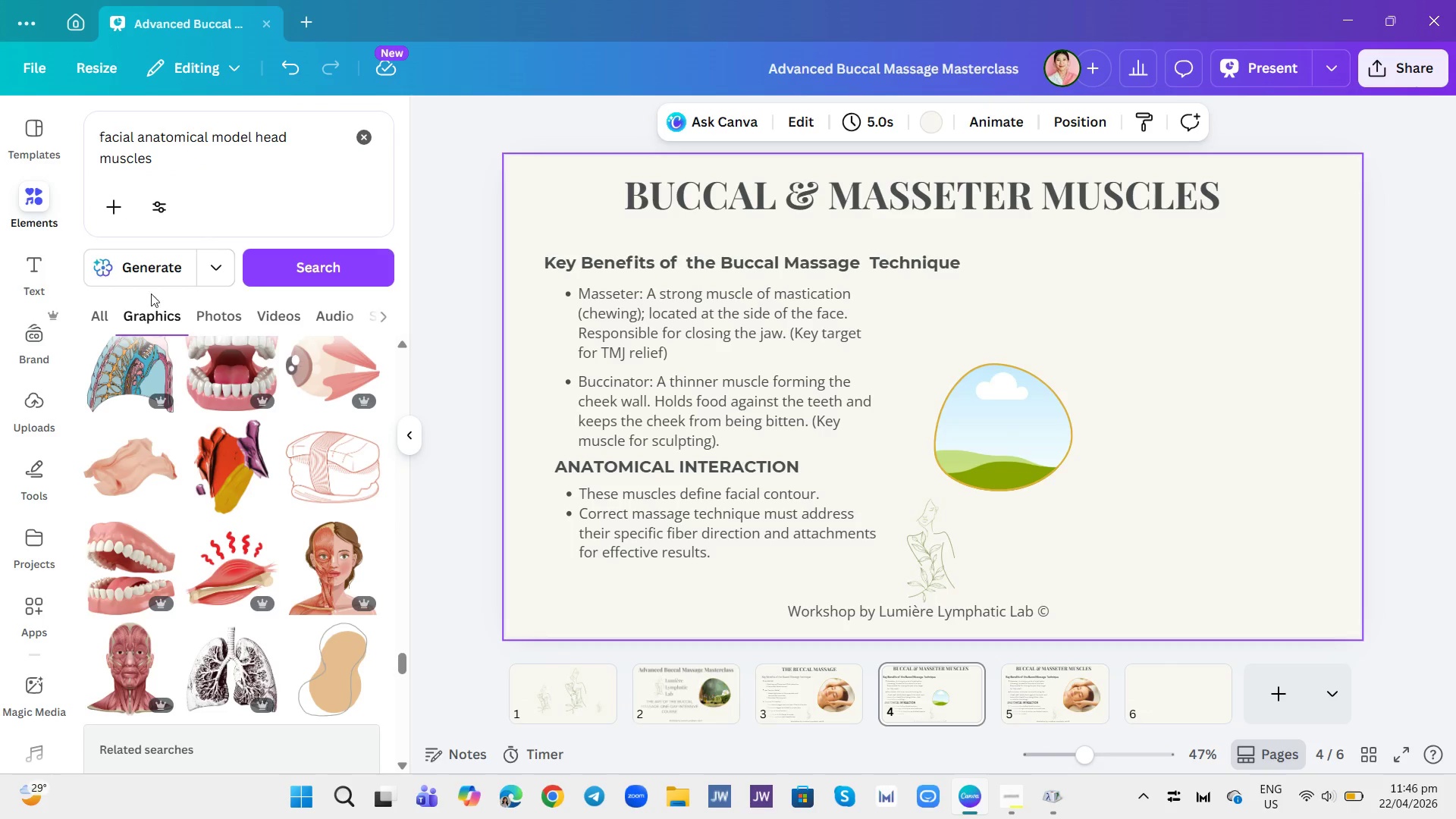 
scroll: coordinate [231, 507], scroll_direction: down, amount: 17.0
 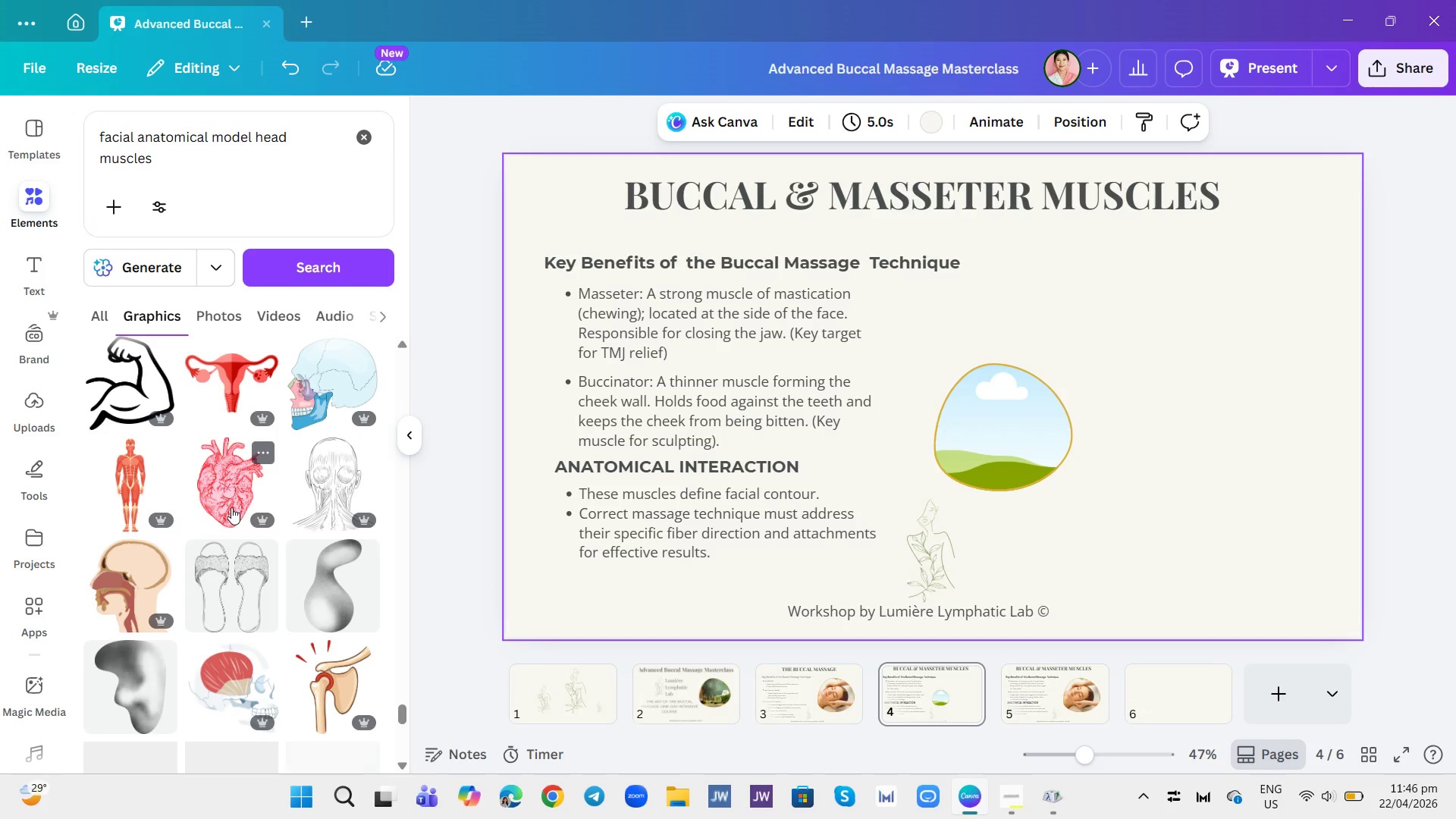 
scroll: coordinate [231, 507], scroll_direction: none, amount: 0.0
 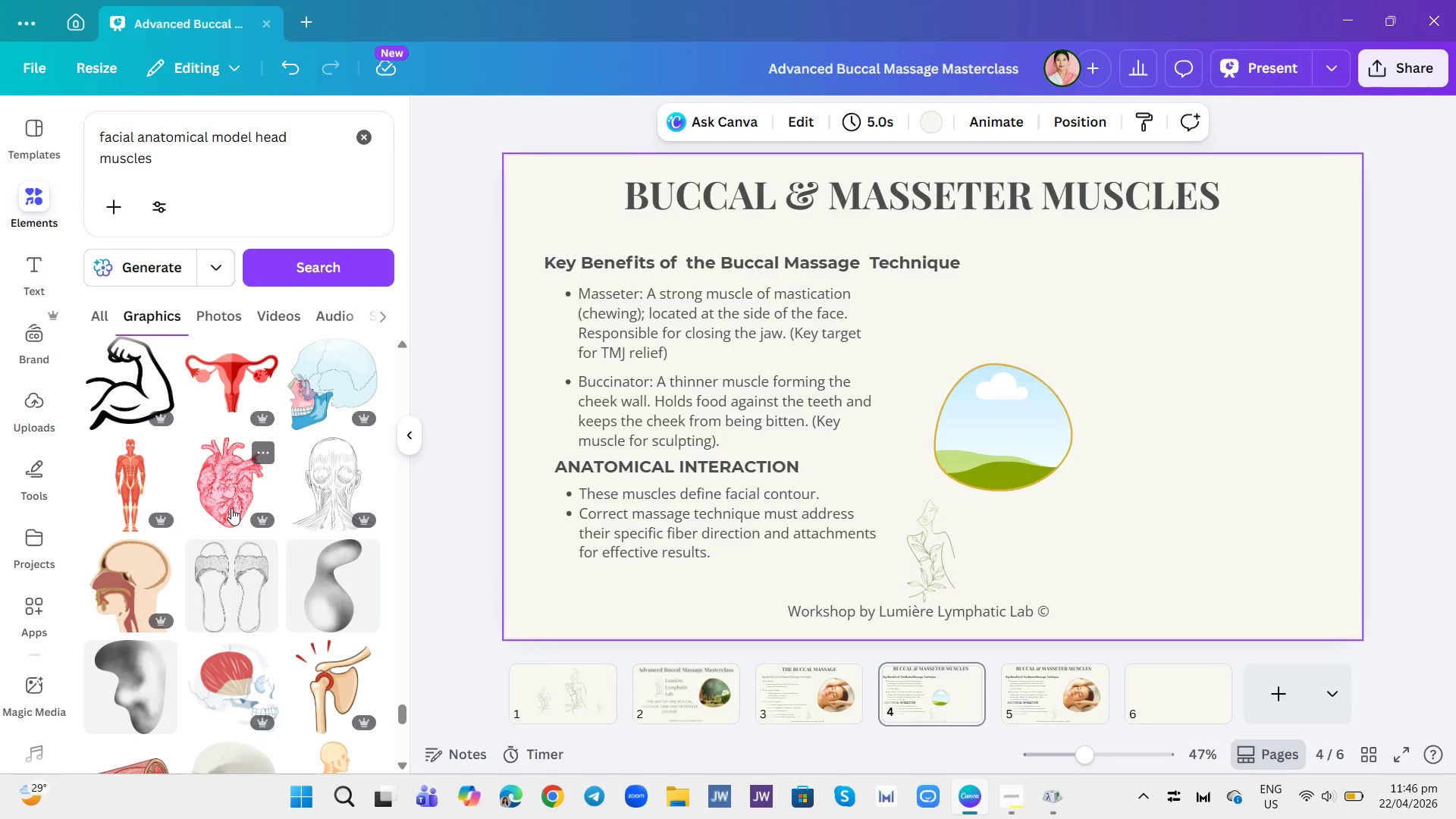 
scroll: coordinate [254, 457], scroll_direction: down, amount: 10.0
 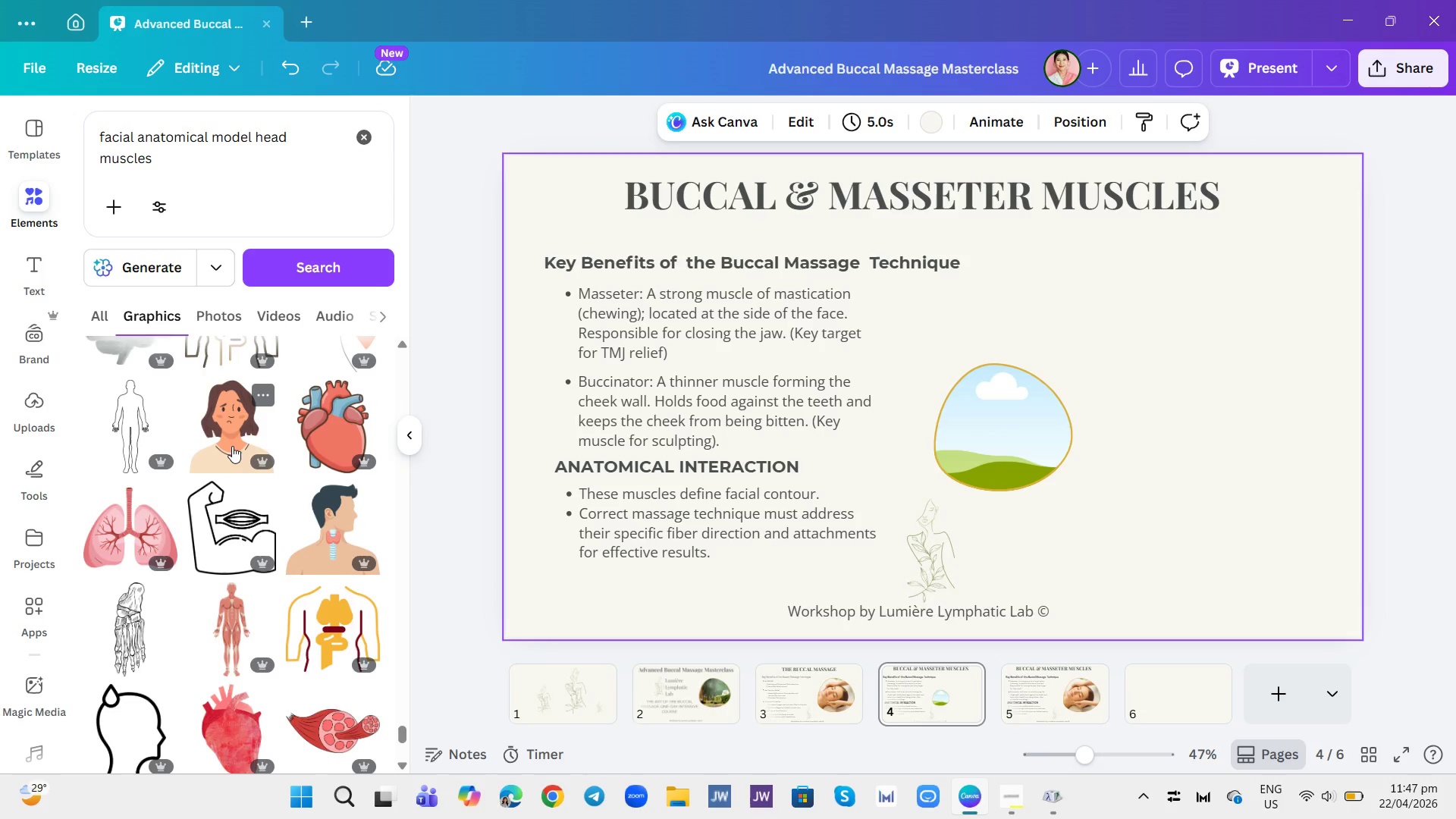 
scroll: coordinate [245, 485], scroll_direction: down, amount: 14.0
 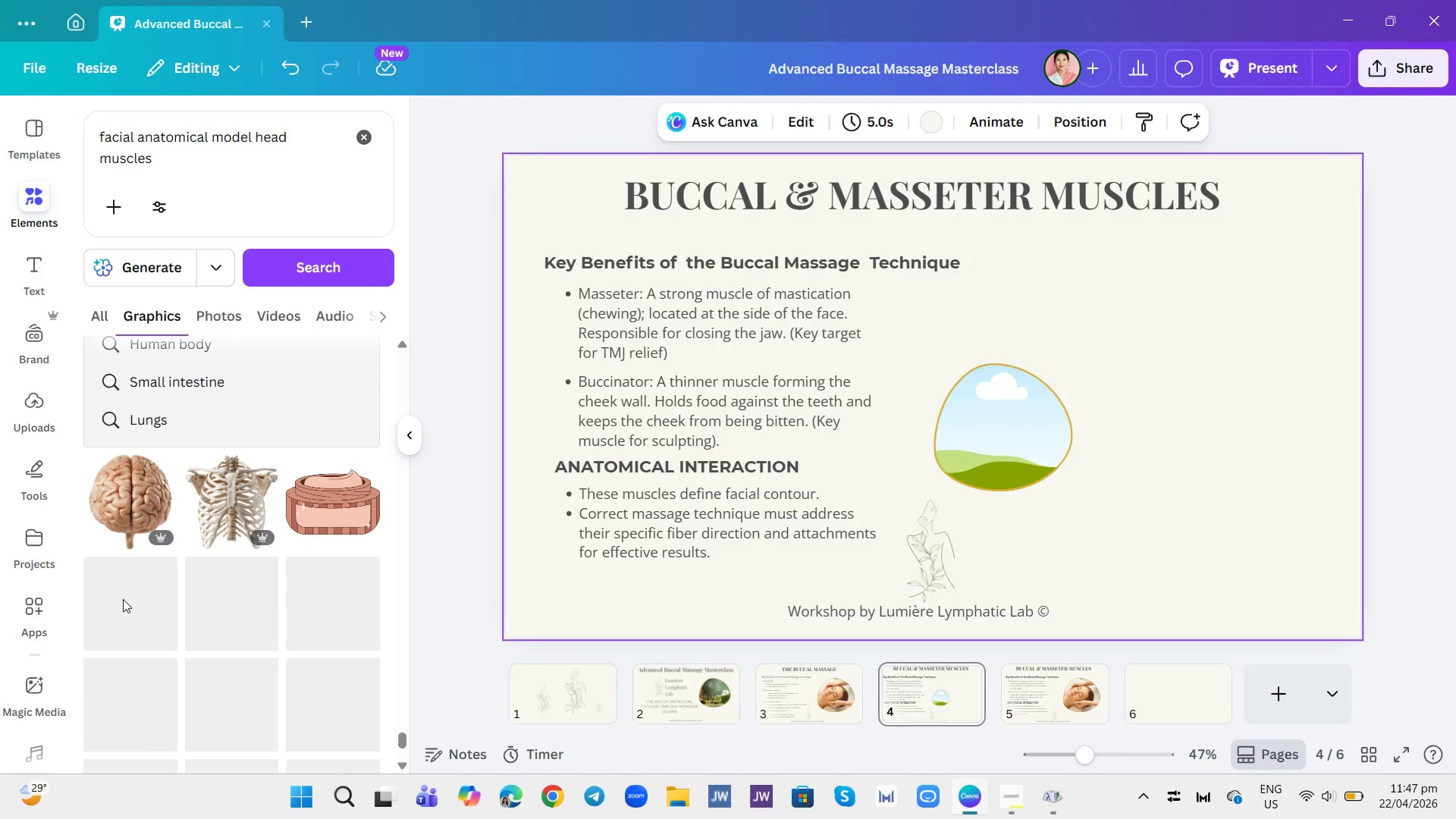 
scroll: coordinate [198, 566], scroll_direction: down, amount: 19.0
 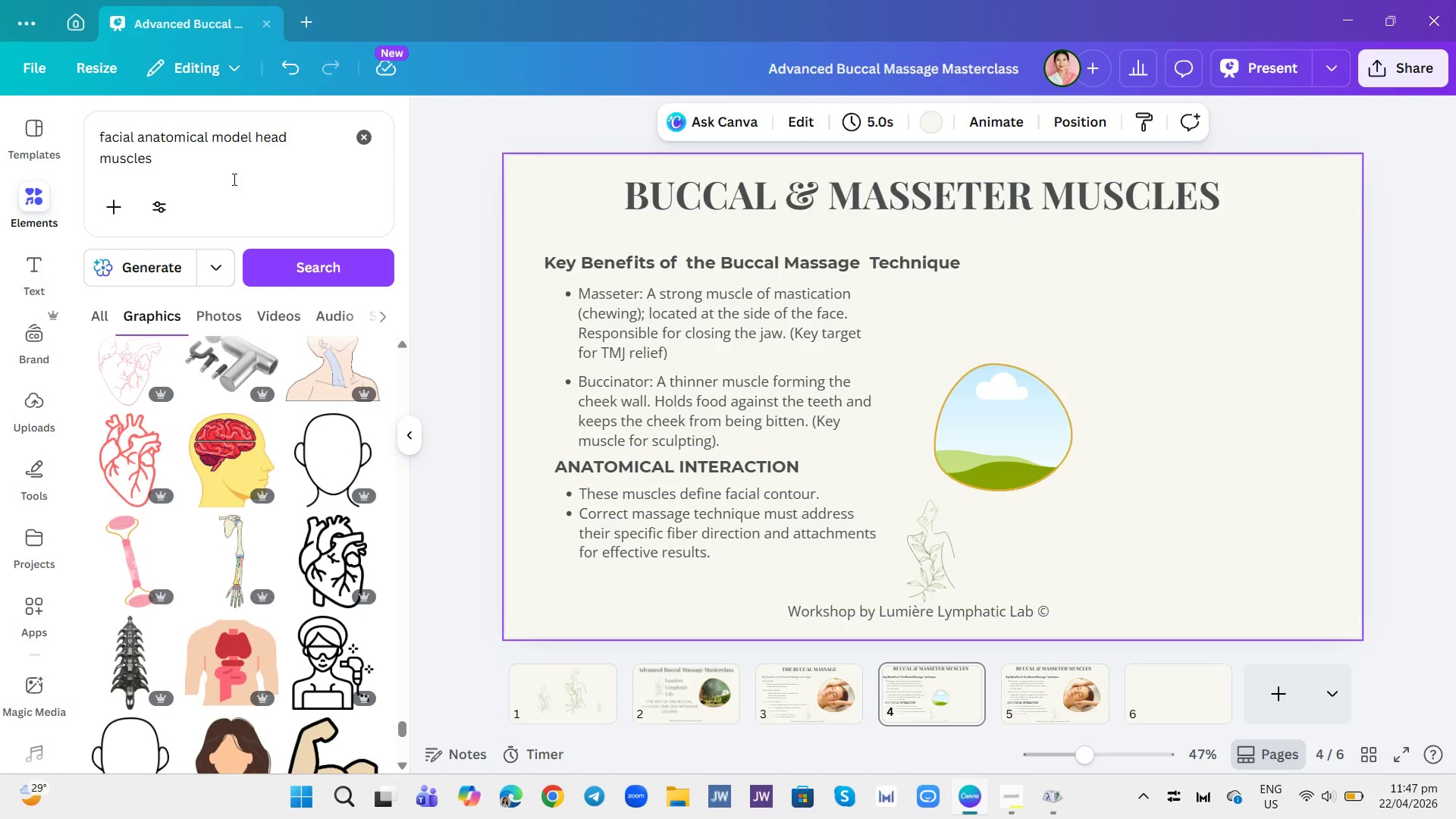 
left_click([245, 162])
 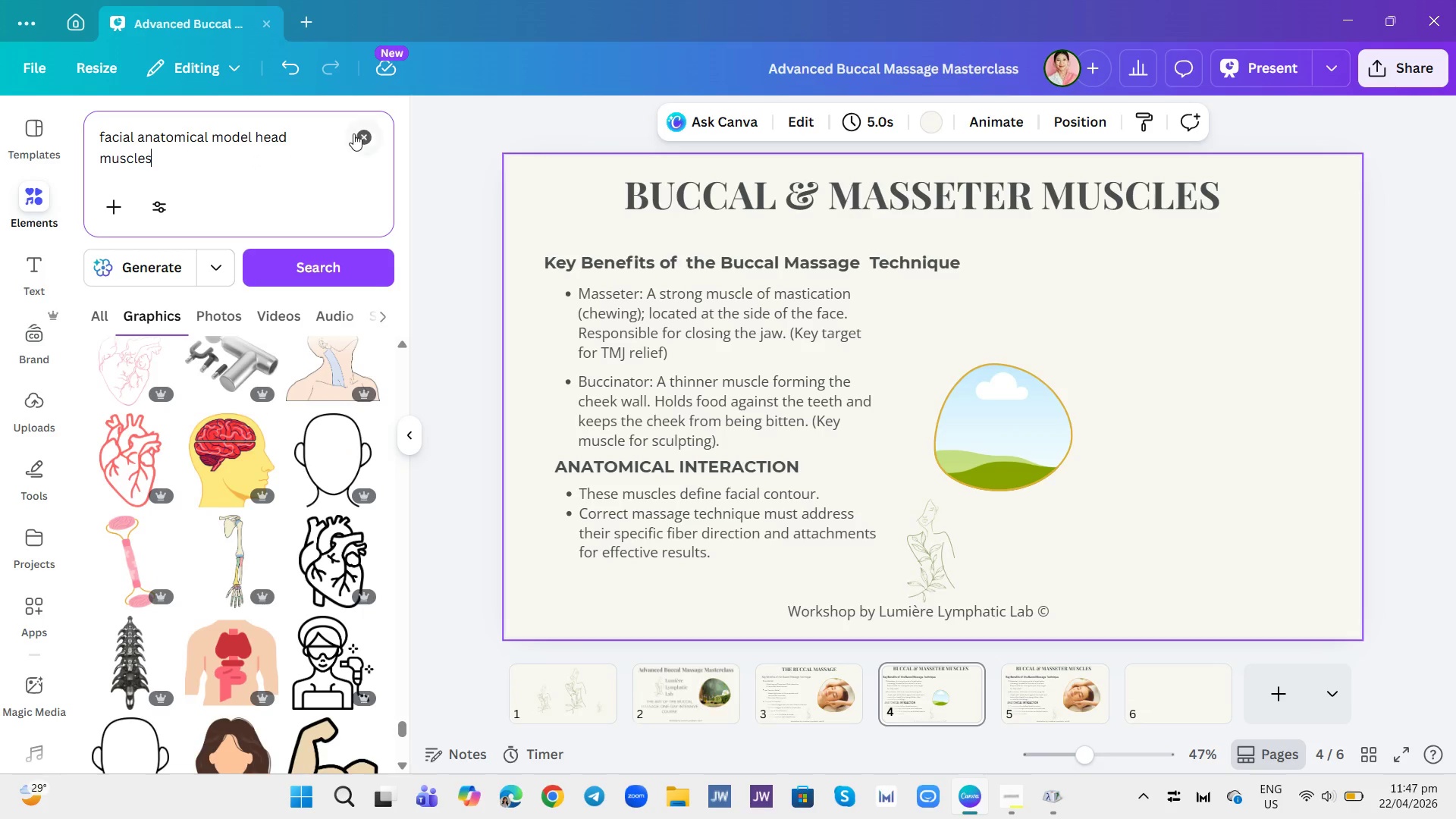 
left_click([359, 133])
 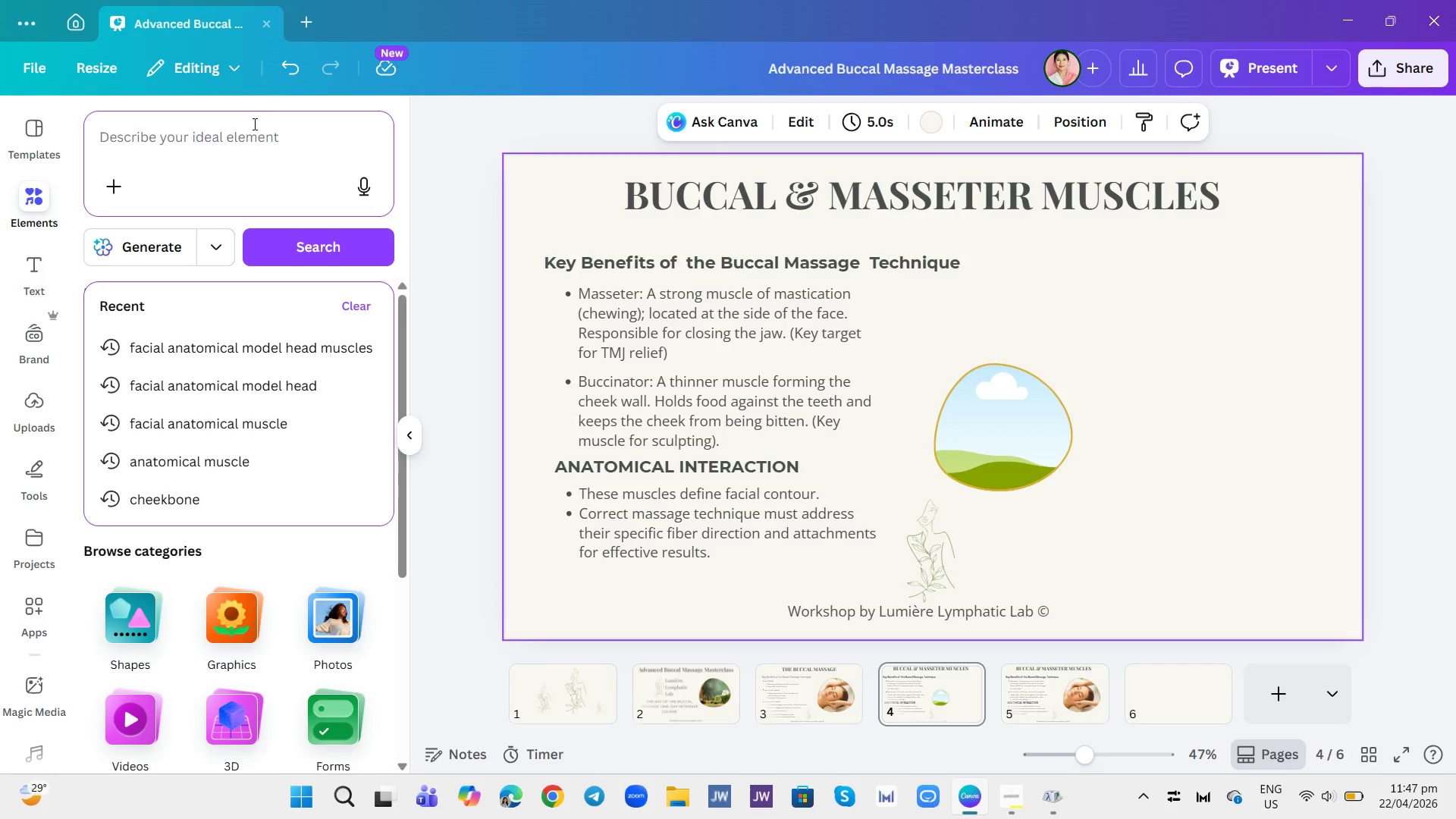 
type(anatomical model head neck muscles anatomu)
key(Backspace)
type(y)
 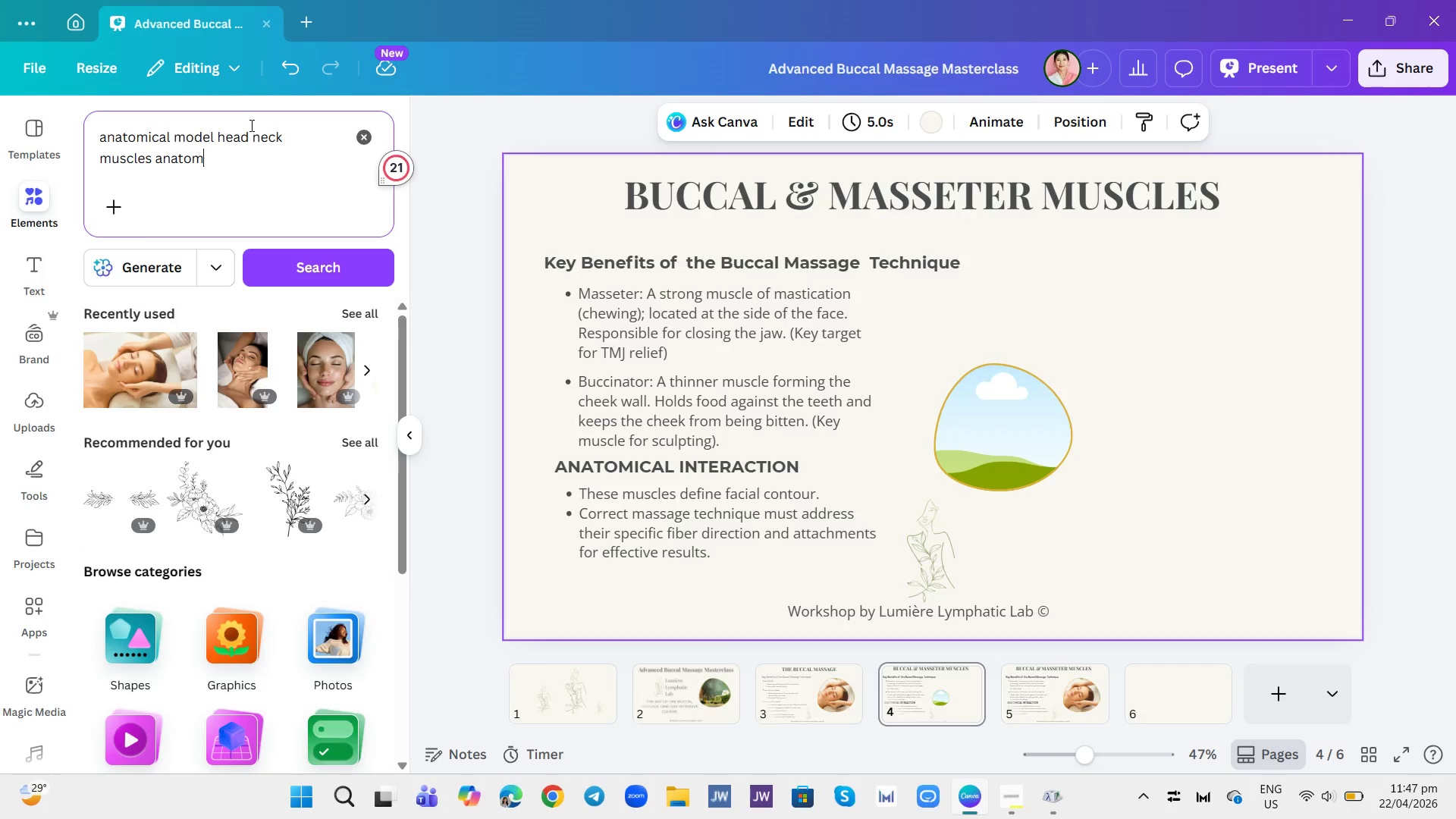 
key(Enter)
 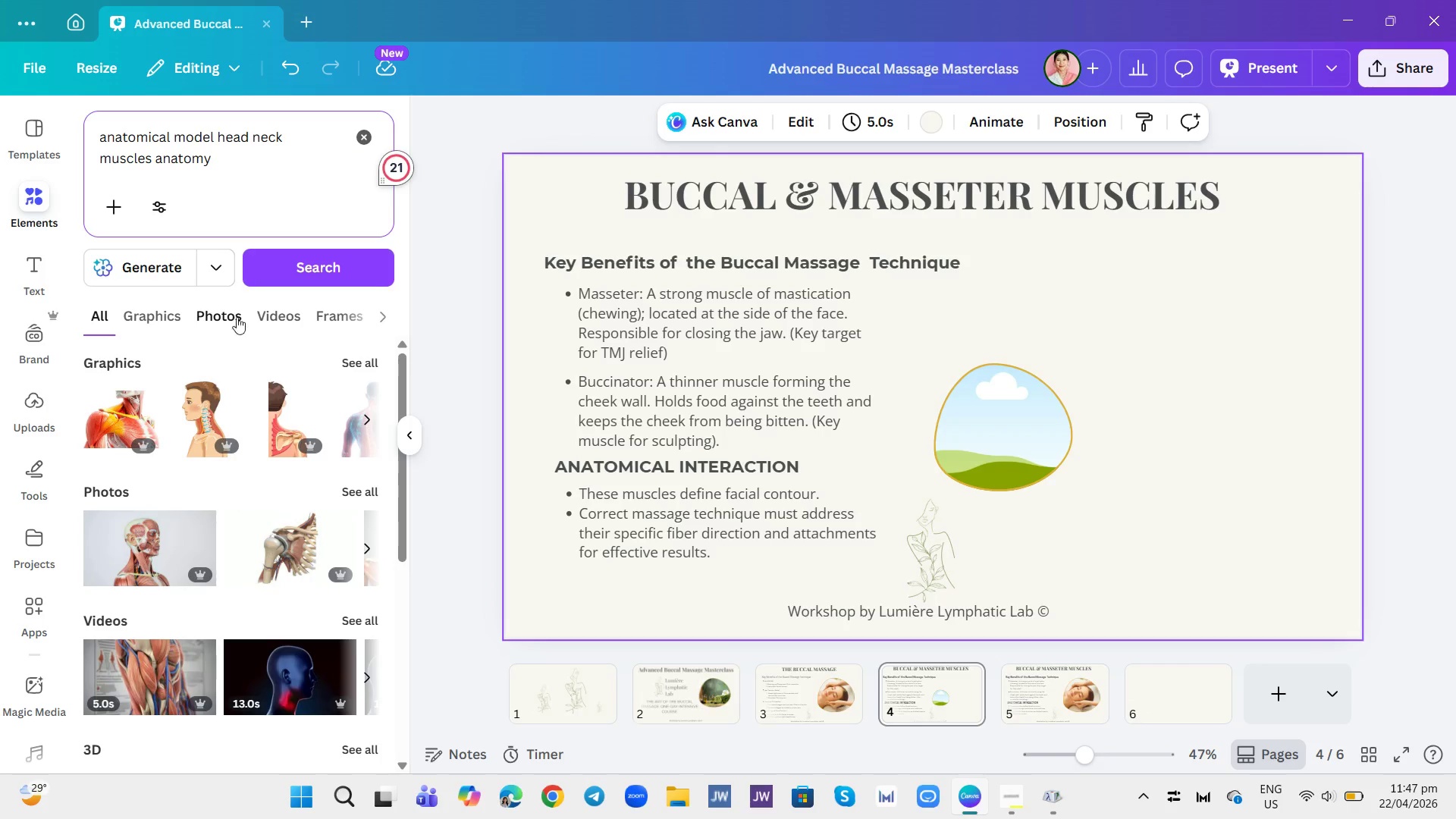 
left_click([168, 312])
 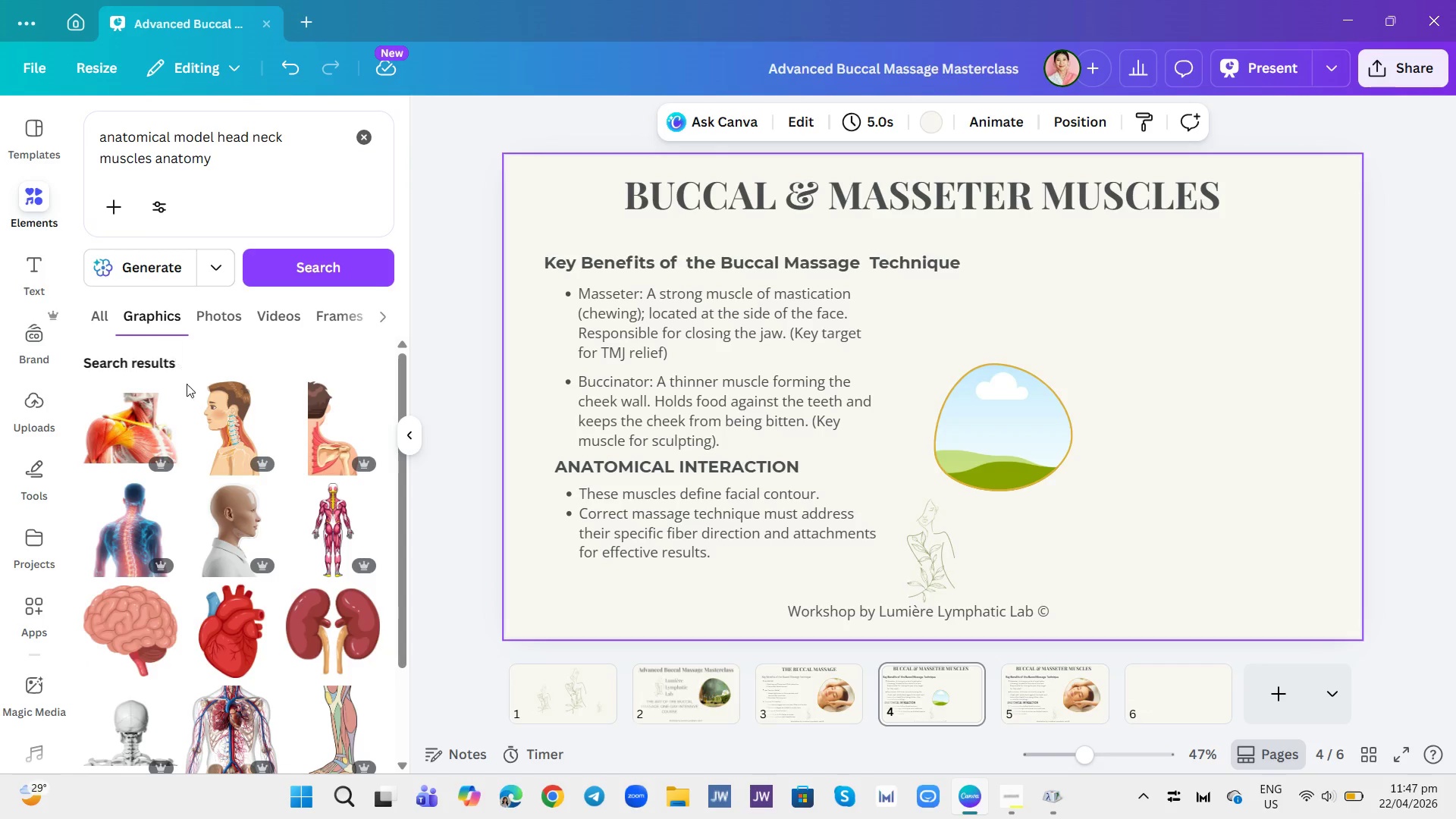 
scroll: coordinate [226, 453], scroll_direction: down, amount: 5.0
 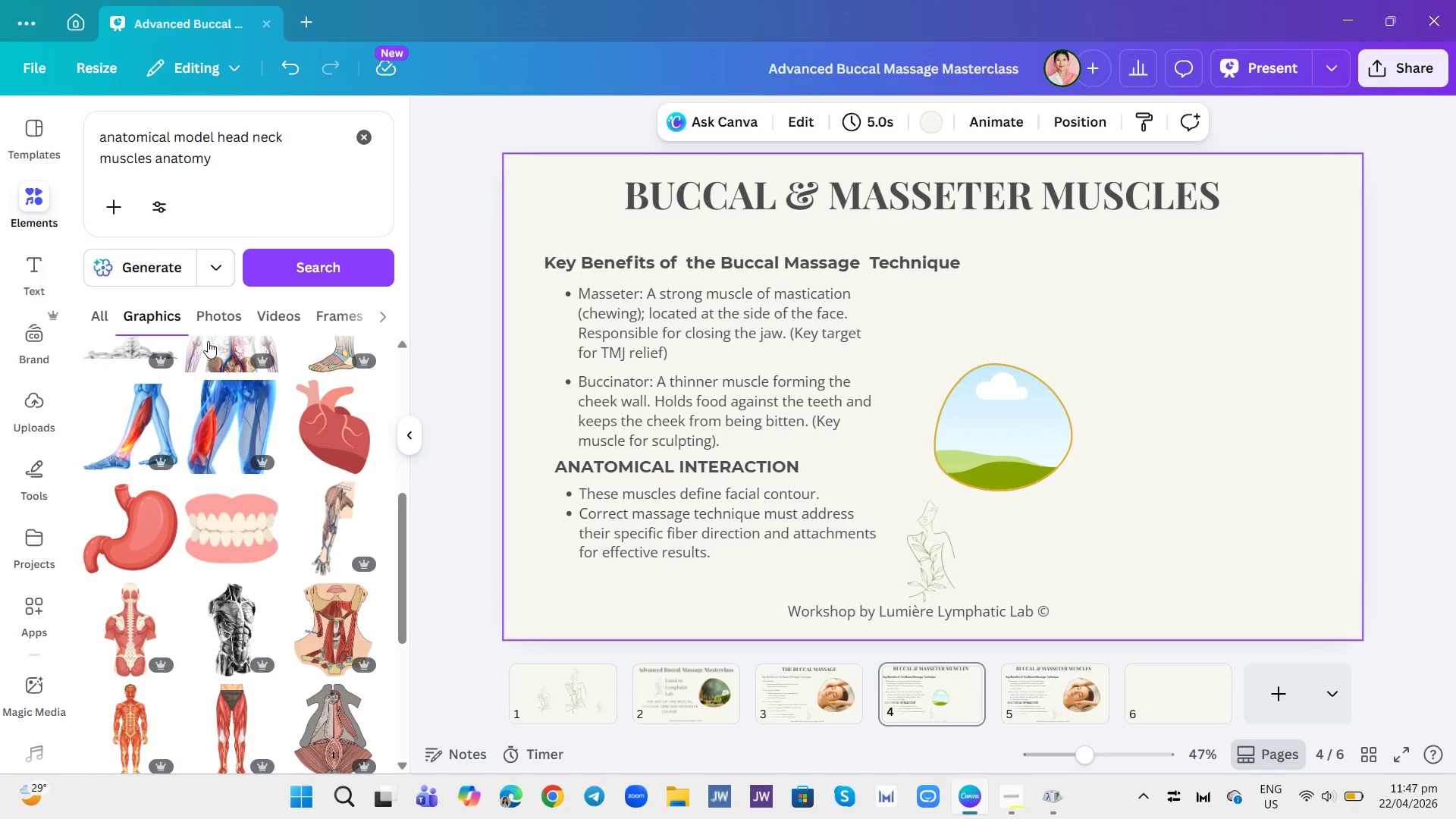 
left_click([219, 315])
 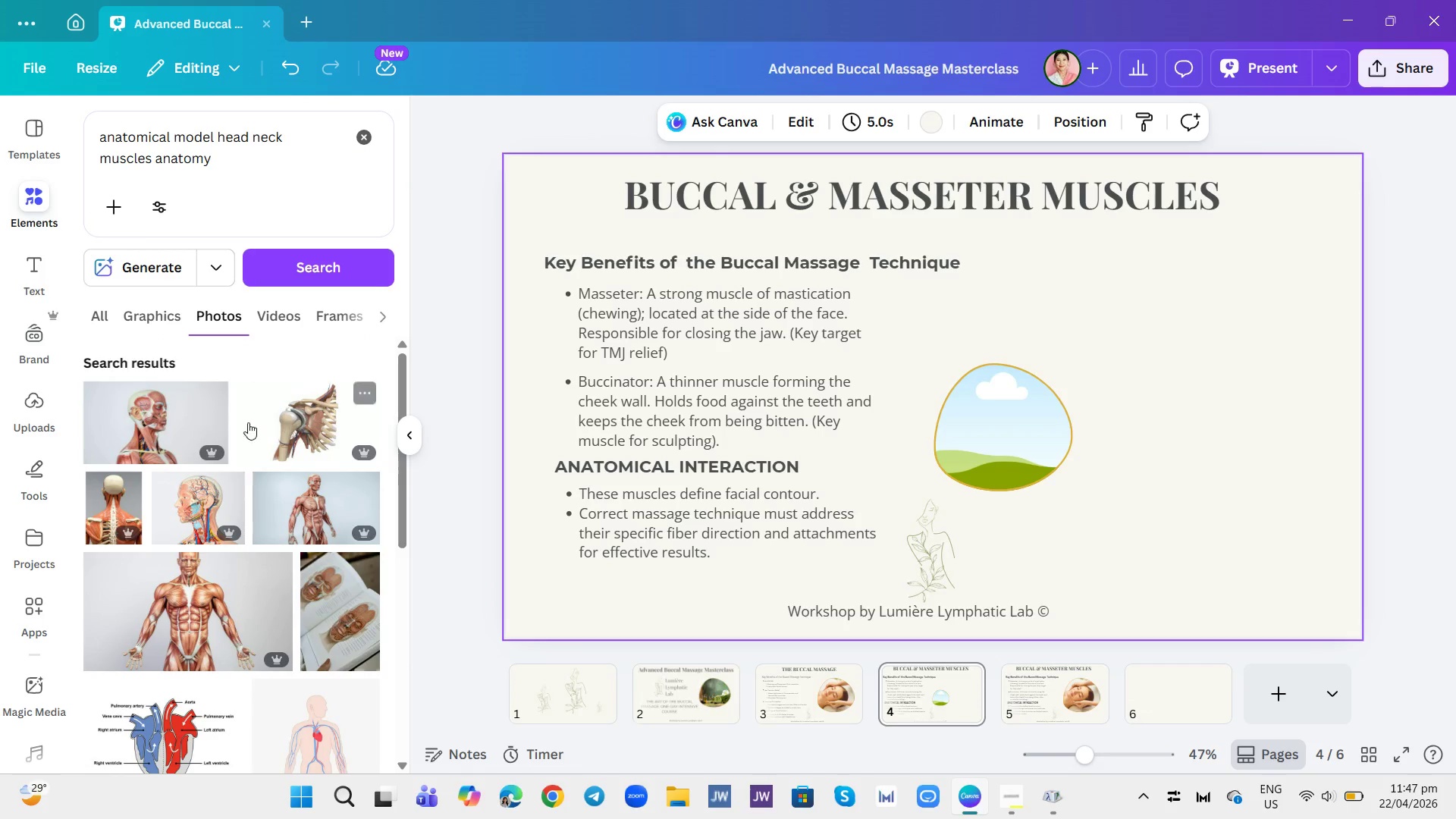 
scroll: coordinate [259, 440], scroll_direction: down, amount: 1.0
 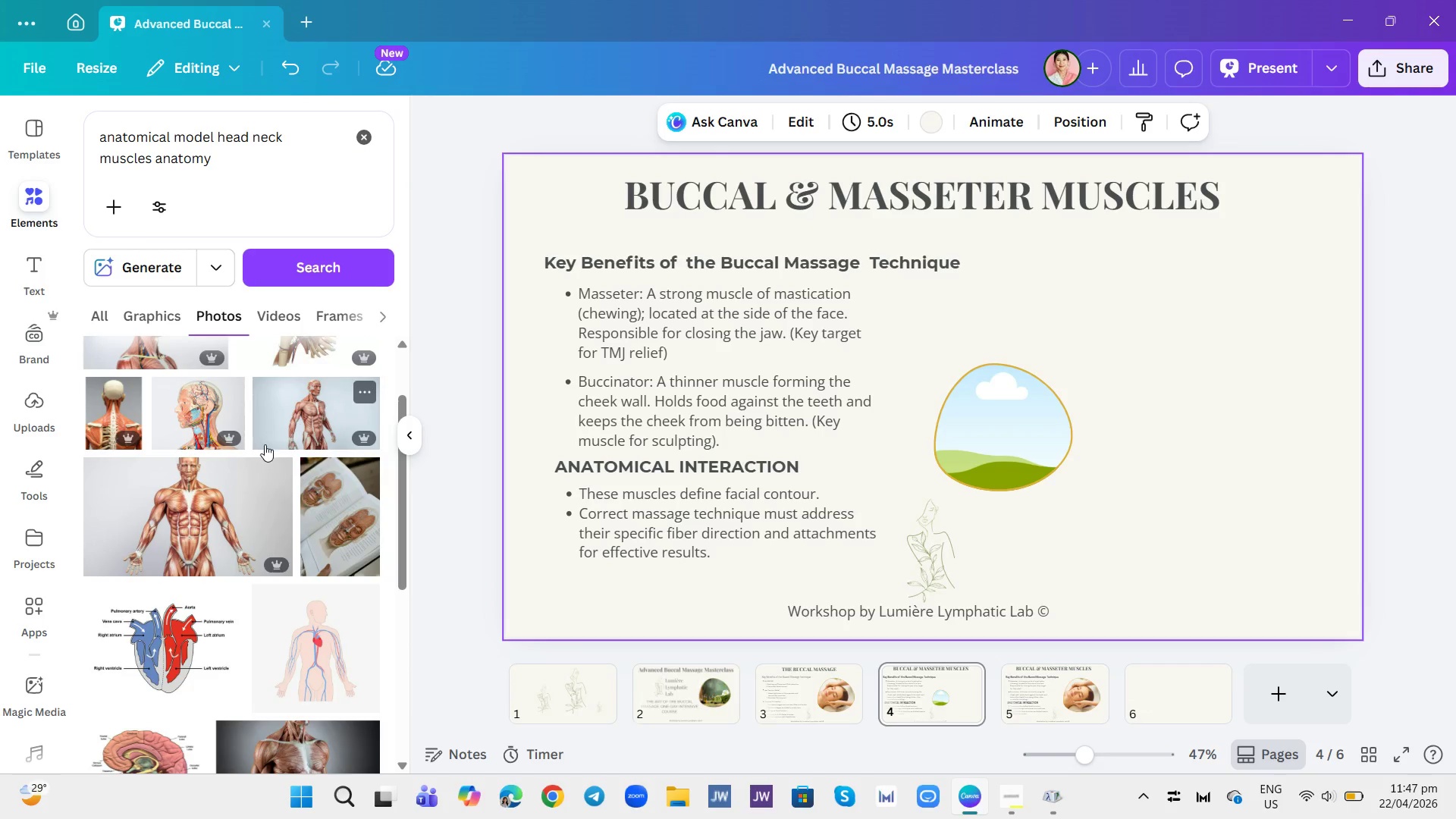 
scroll: coordinate [271, 448], scroll_direction: up, amount: 1.0
 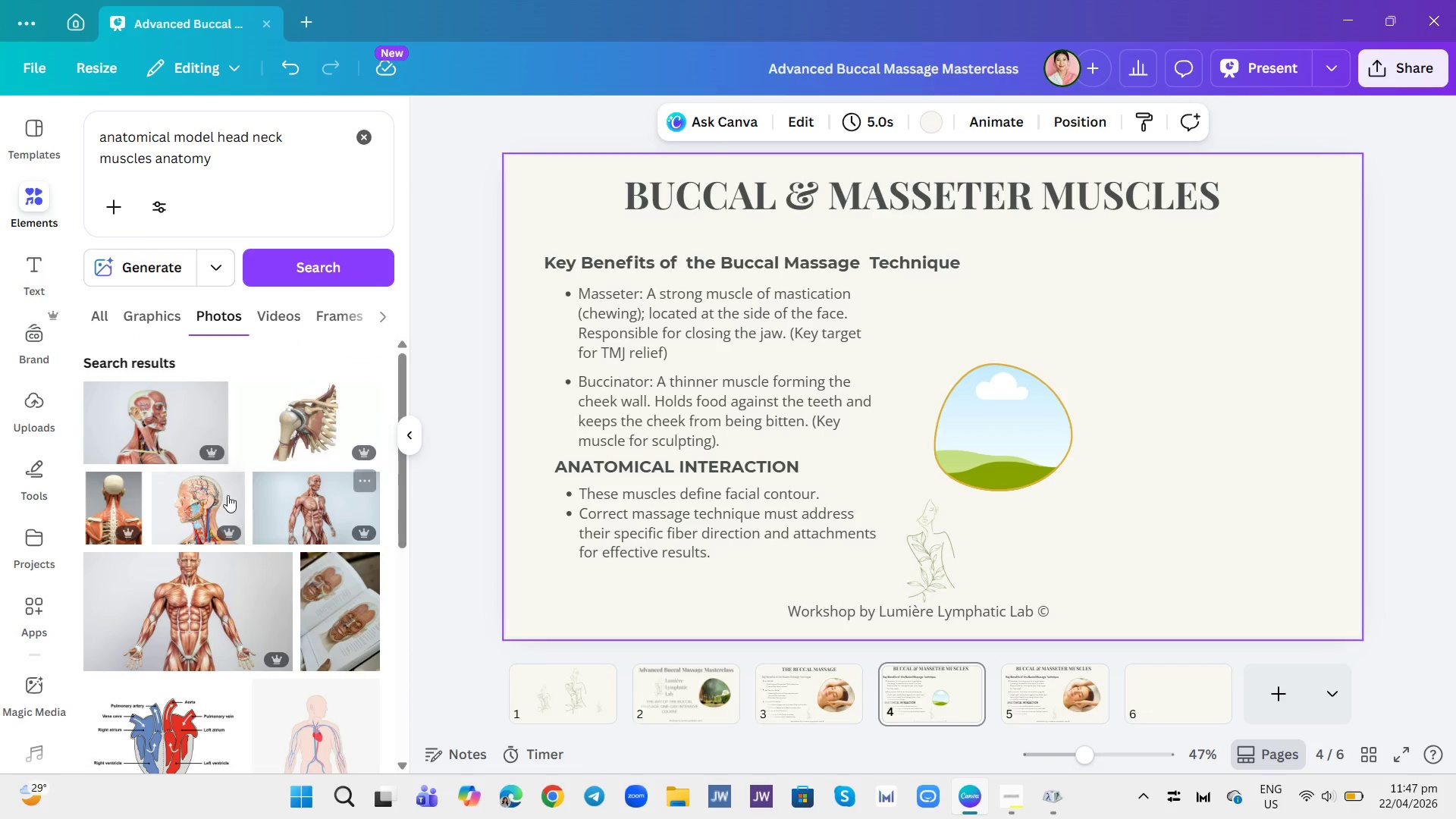 
left_click([158, 434])
 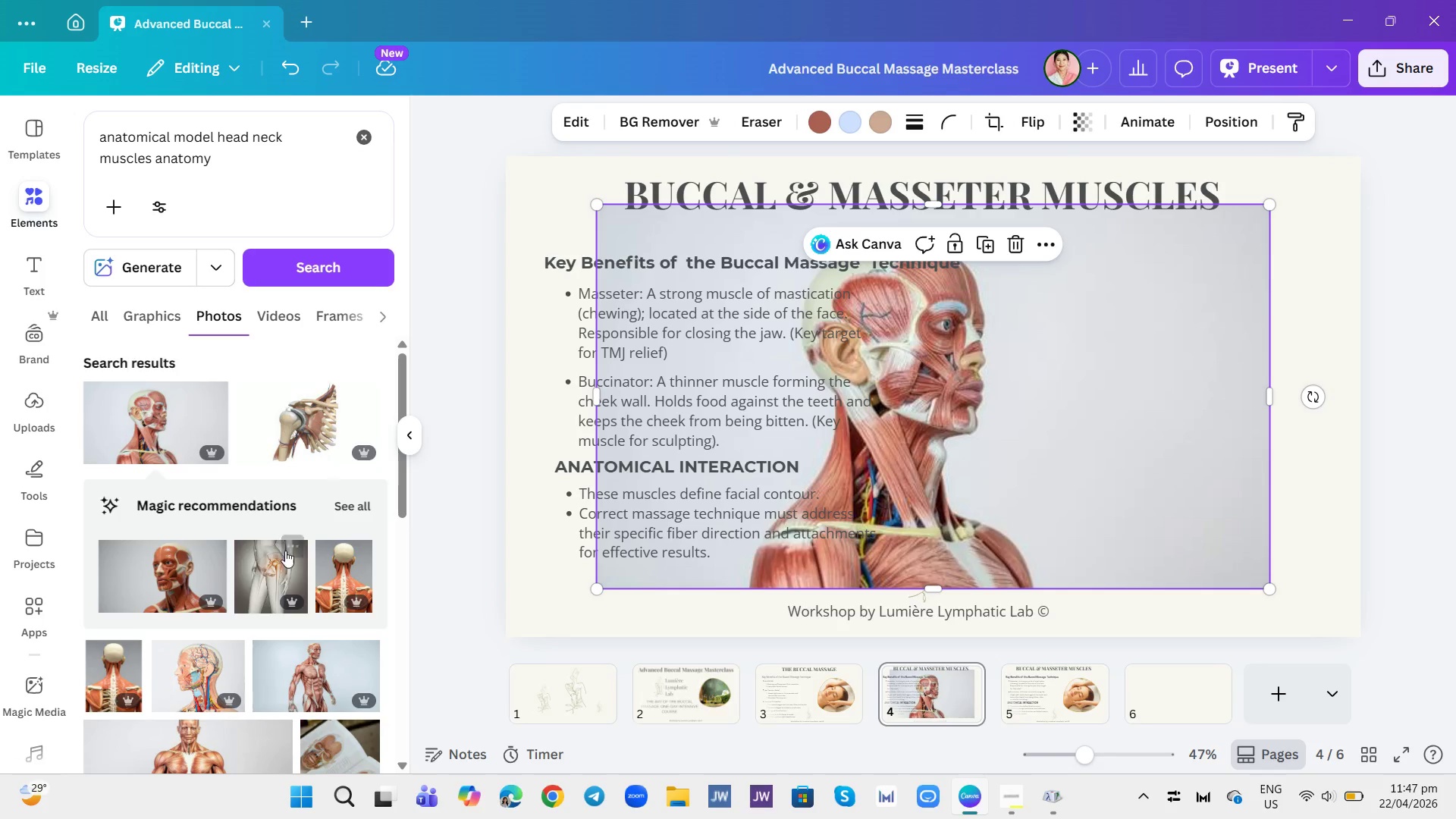 
scroll: coordinate [292, 558], scroll_direction: down, amount: 2.0
 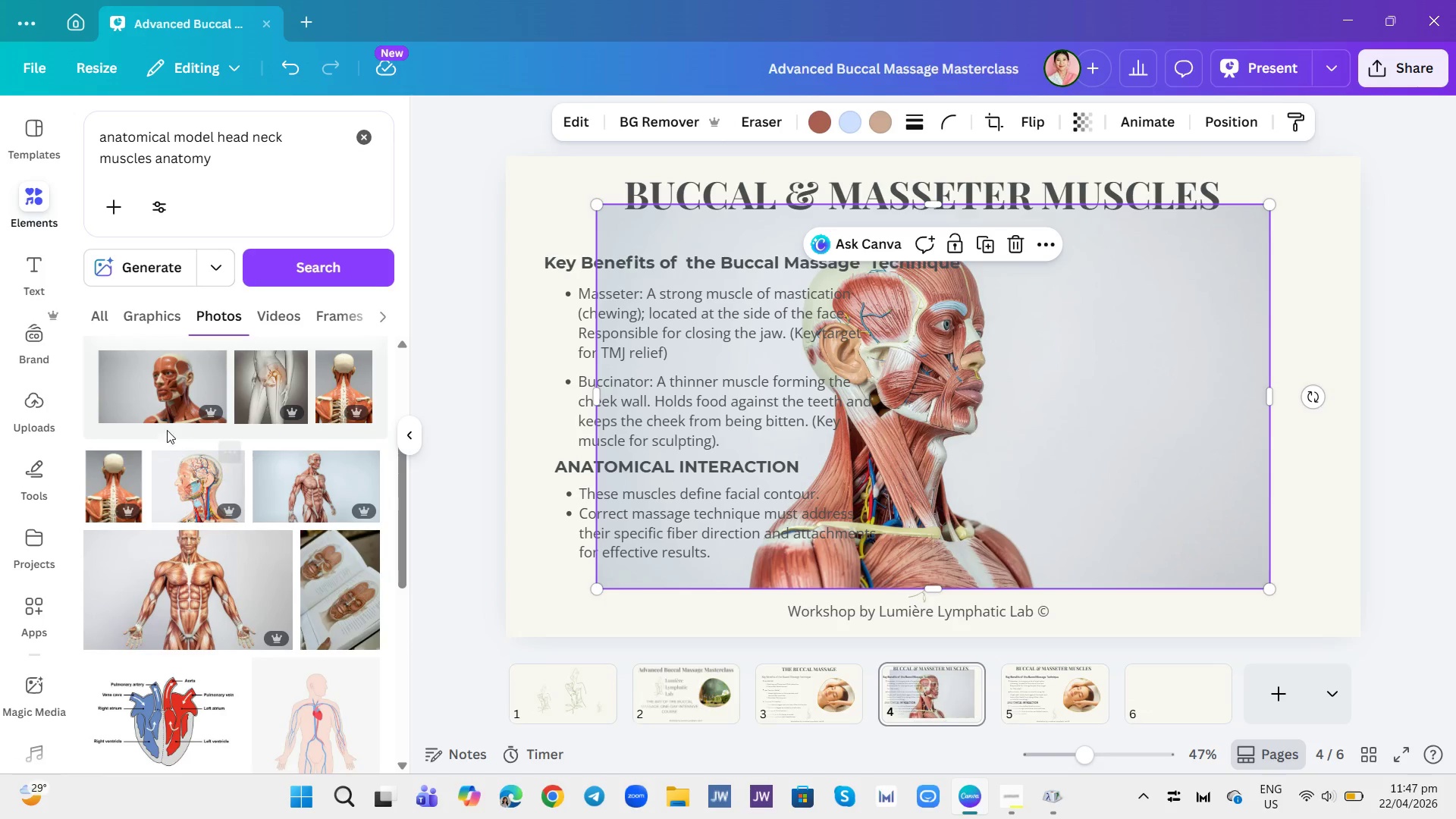 
left_click([171, 397])
 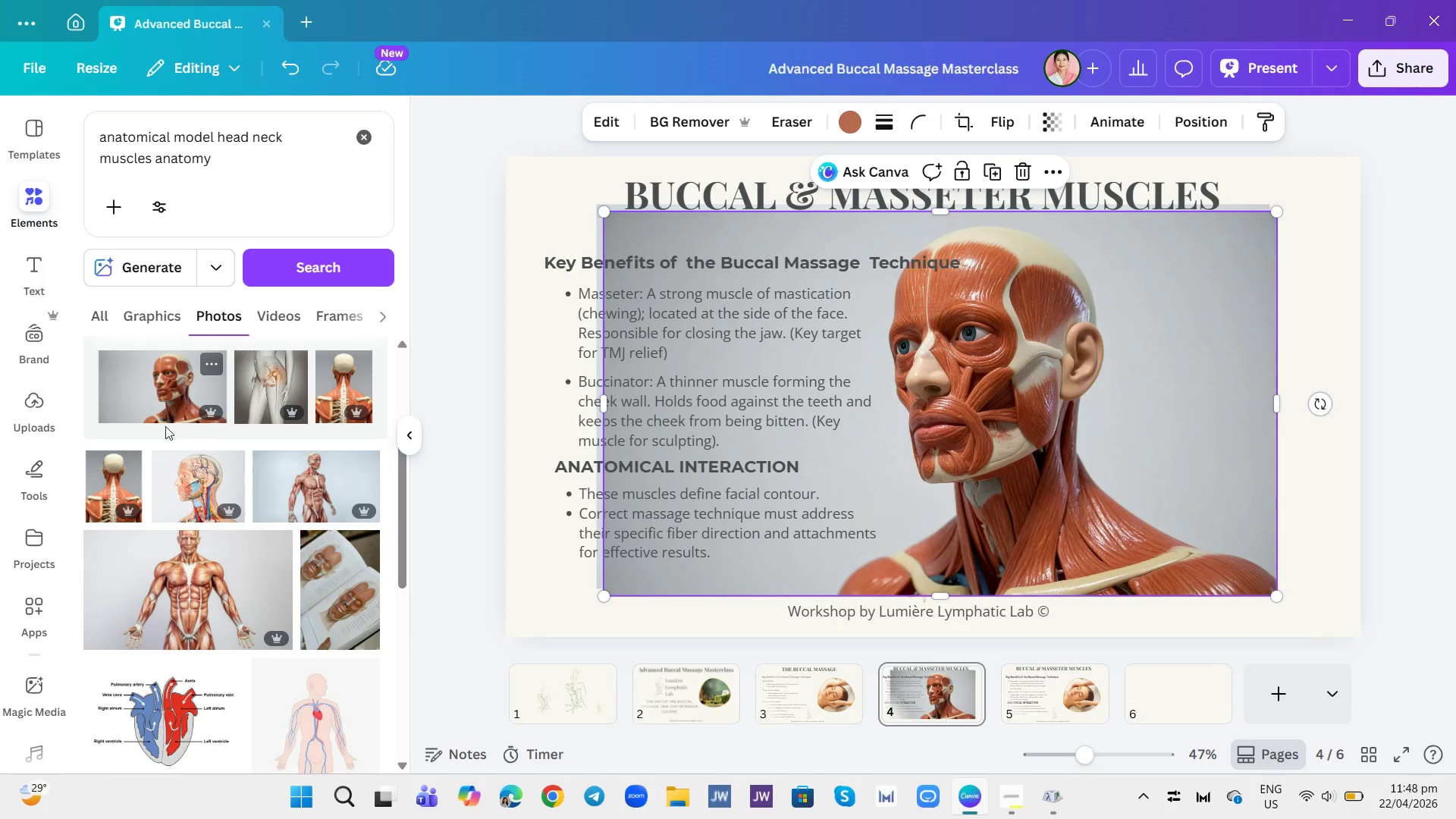 
wait(7.22)
 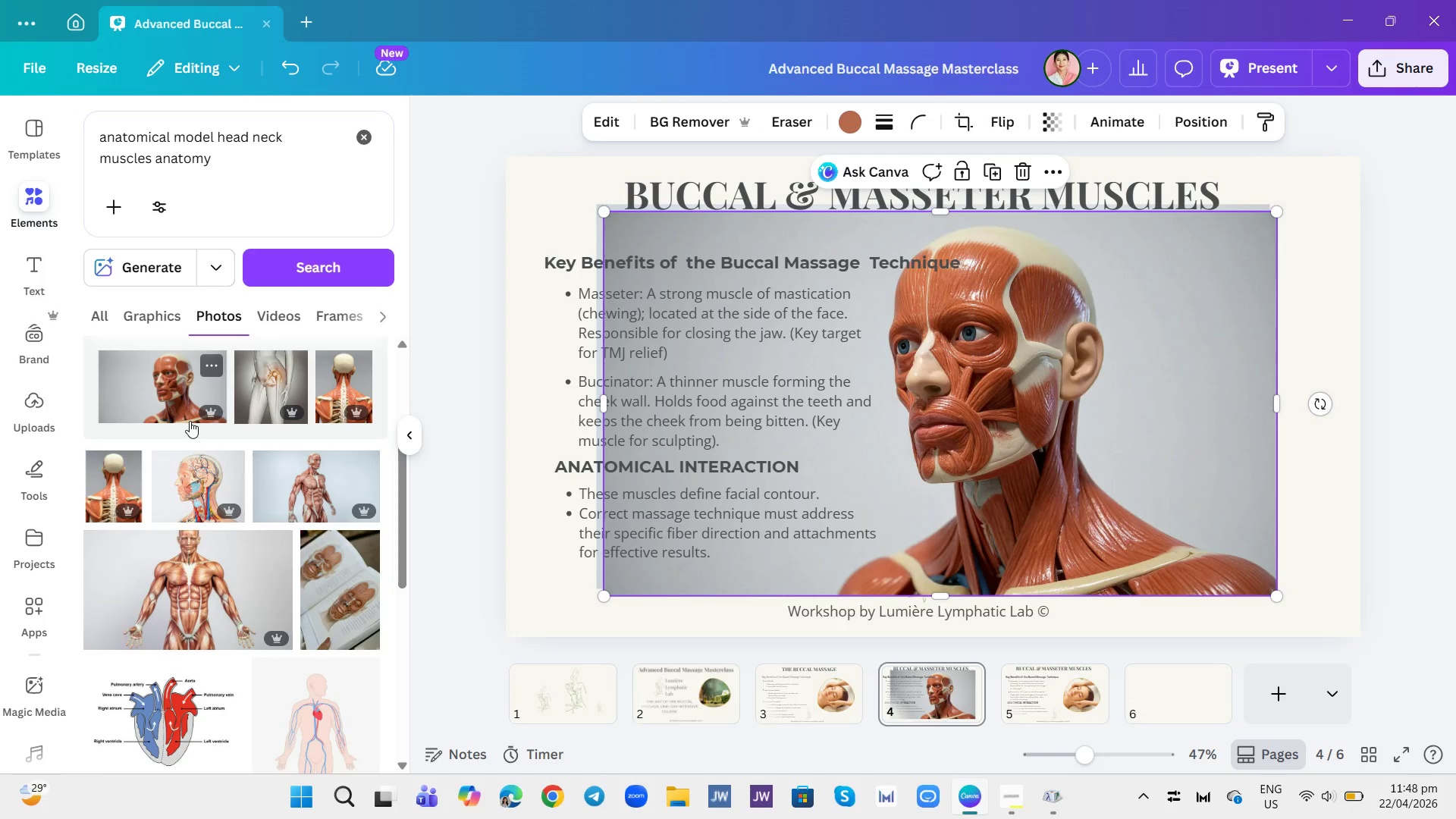 
scroll: coordinate [220, 574], scroll_direction: up, amount: 2.0
 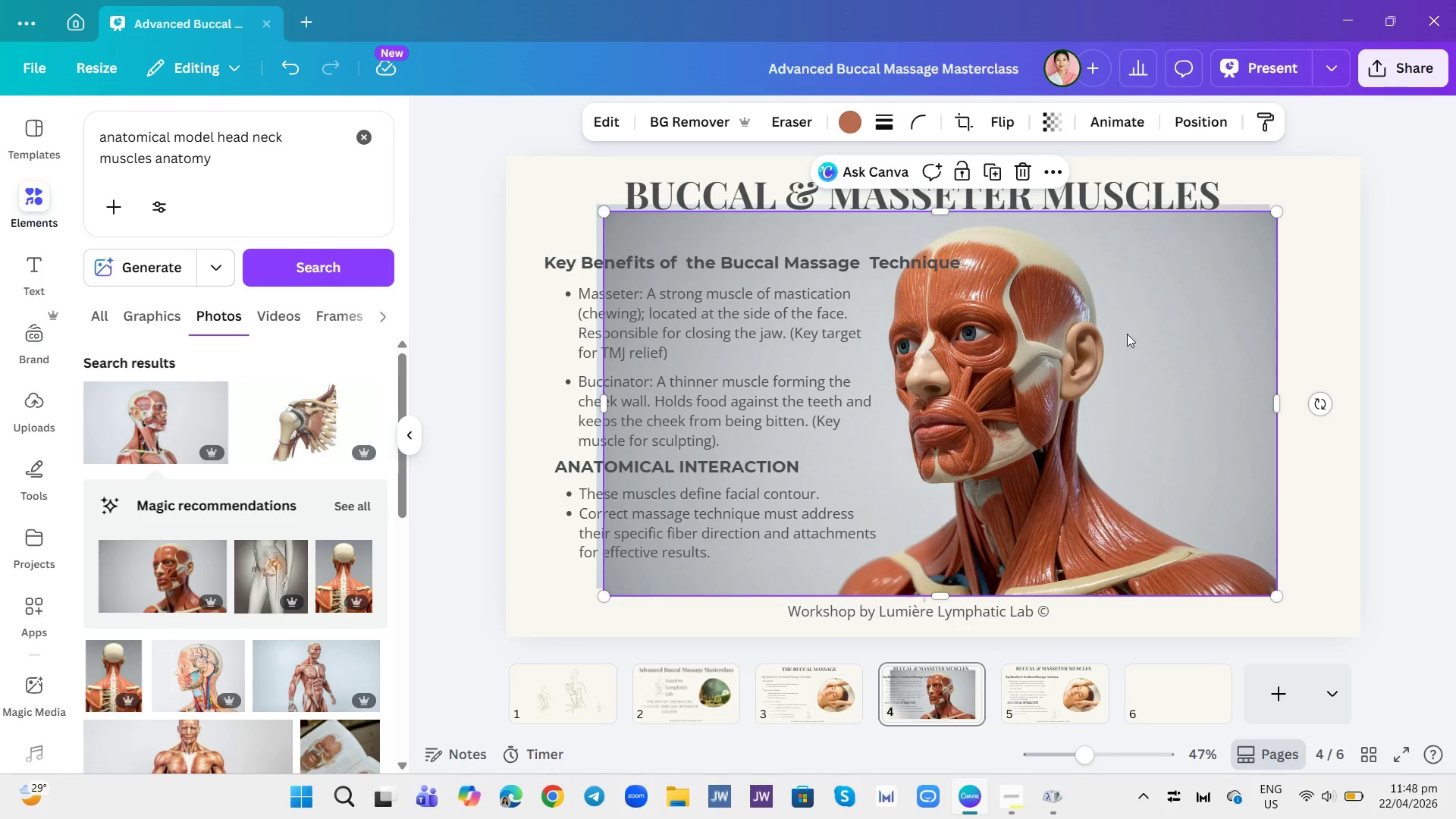 
left_click_drag(start_coordinate=[1276, 208], to_coordinate=[974, 418])
 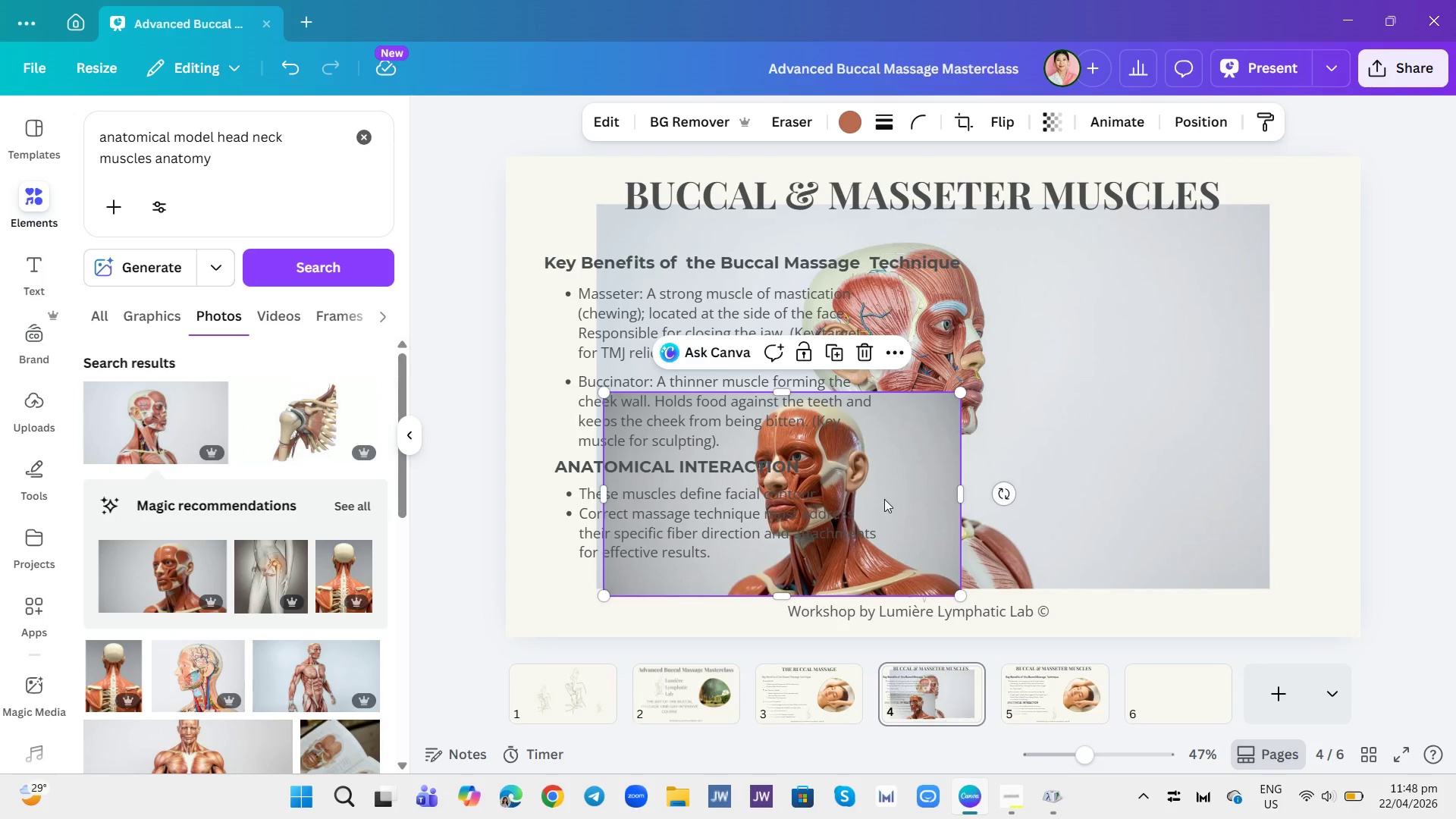 
left_click_drag(start_coordinate=[871, 497], to_coordinate=[1228, 379])
 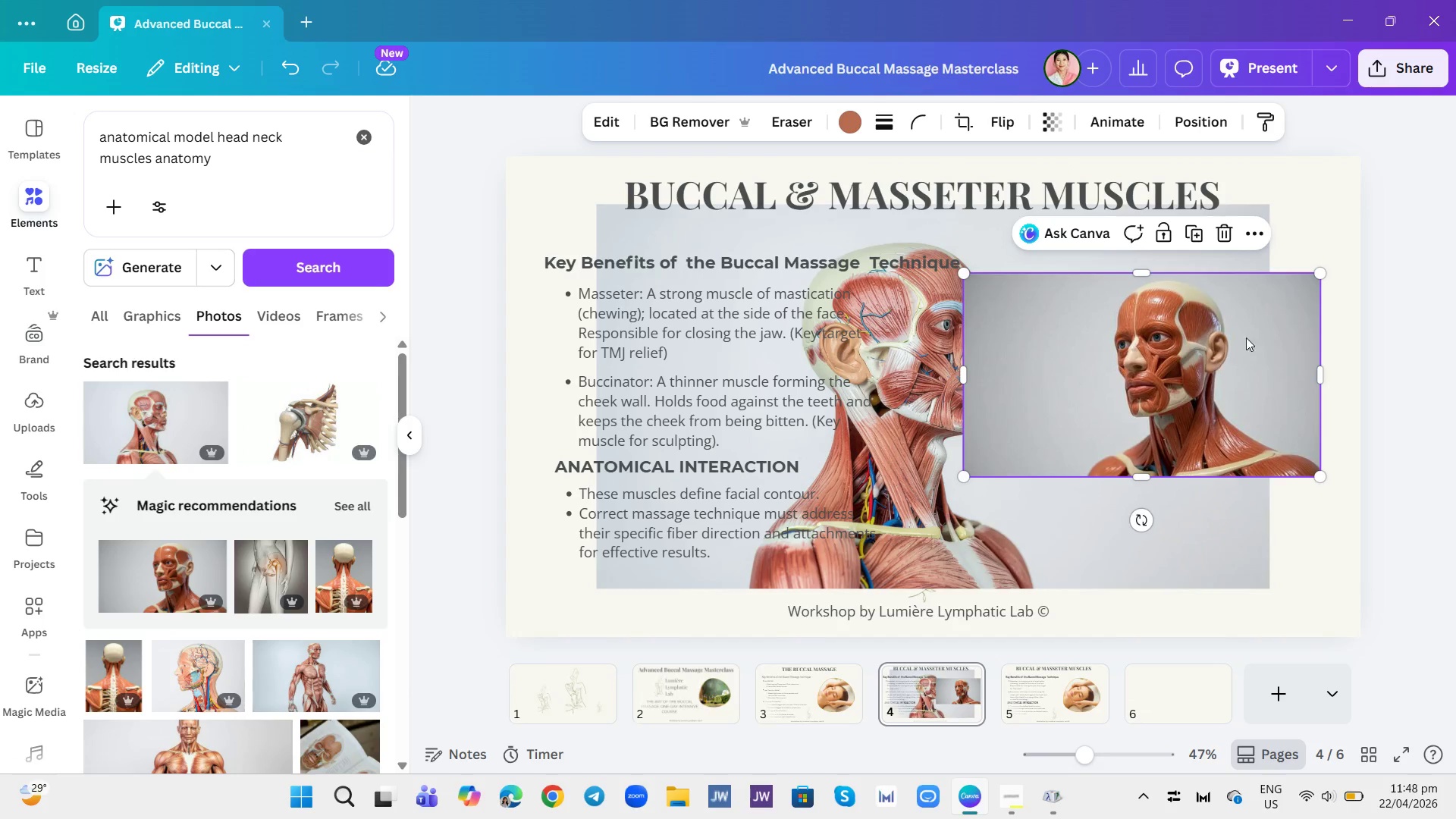 
left_click_drag(start_coordinate=[1133, 402], to_coordinate=[1163, 398])
 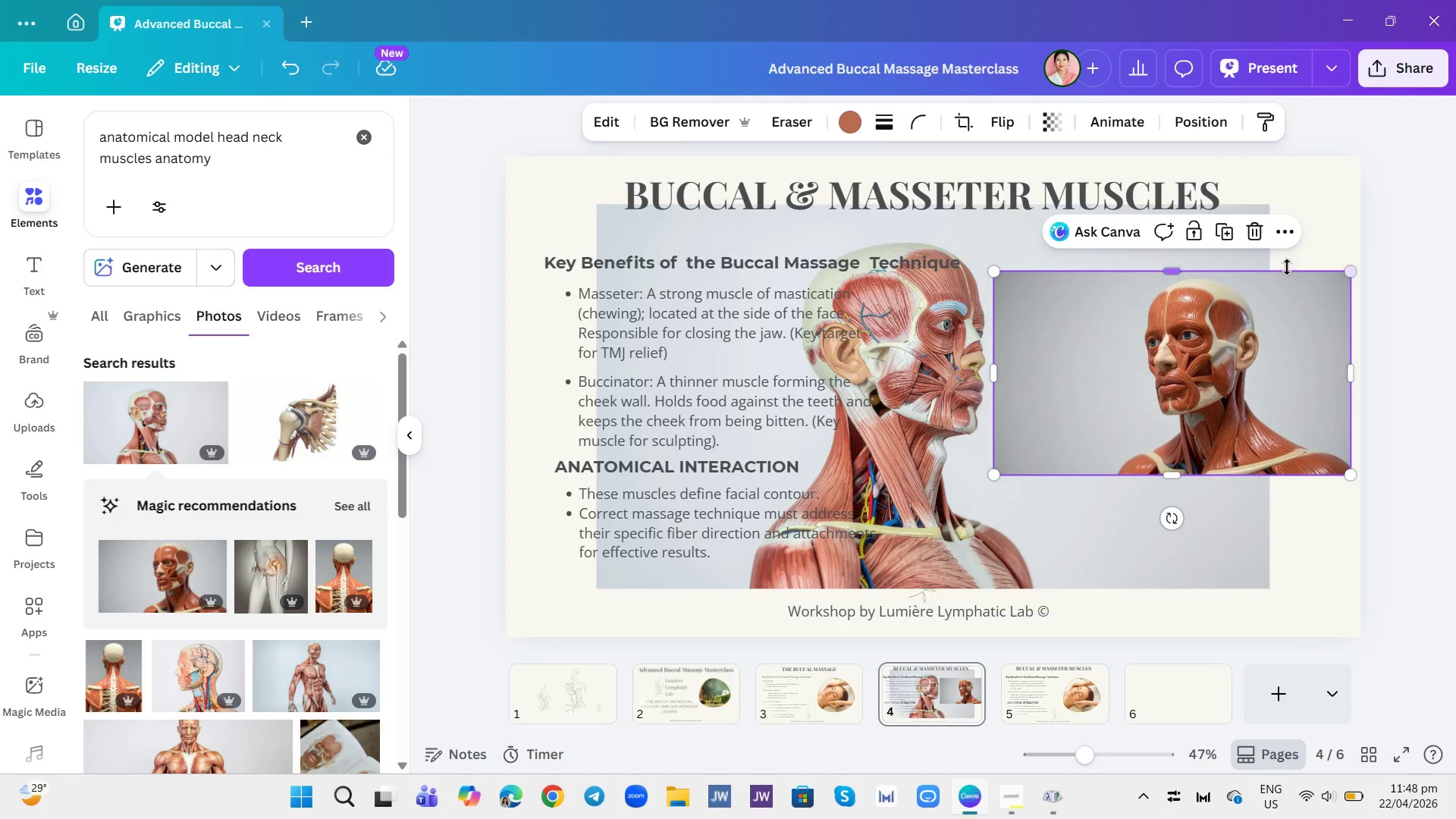 
left_click([1252, 236])
 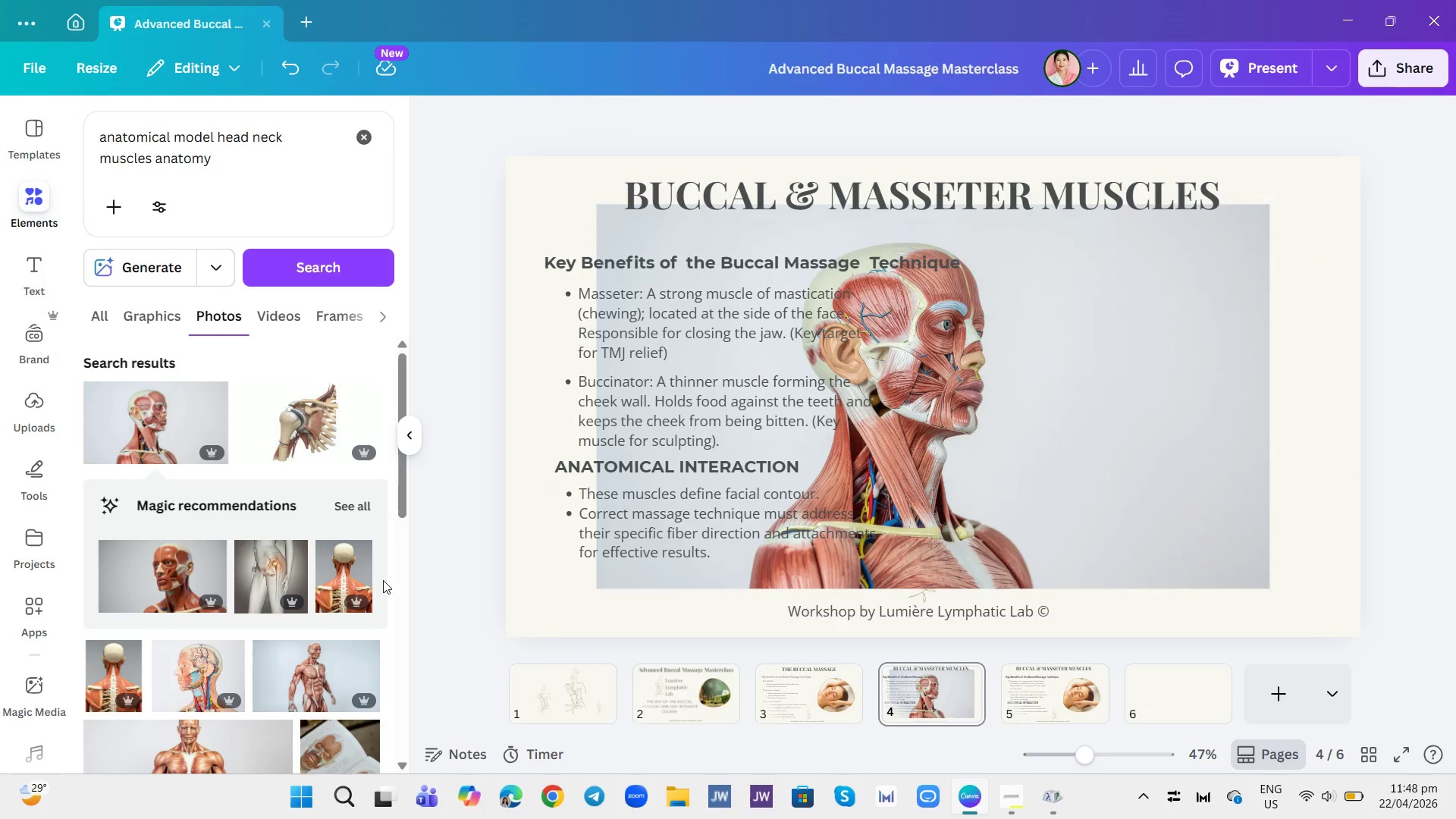 
scroll: coordinate [237, 581], scroll_direction: down, amount: 15.0
 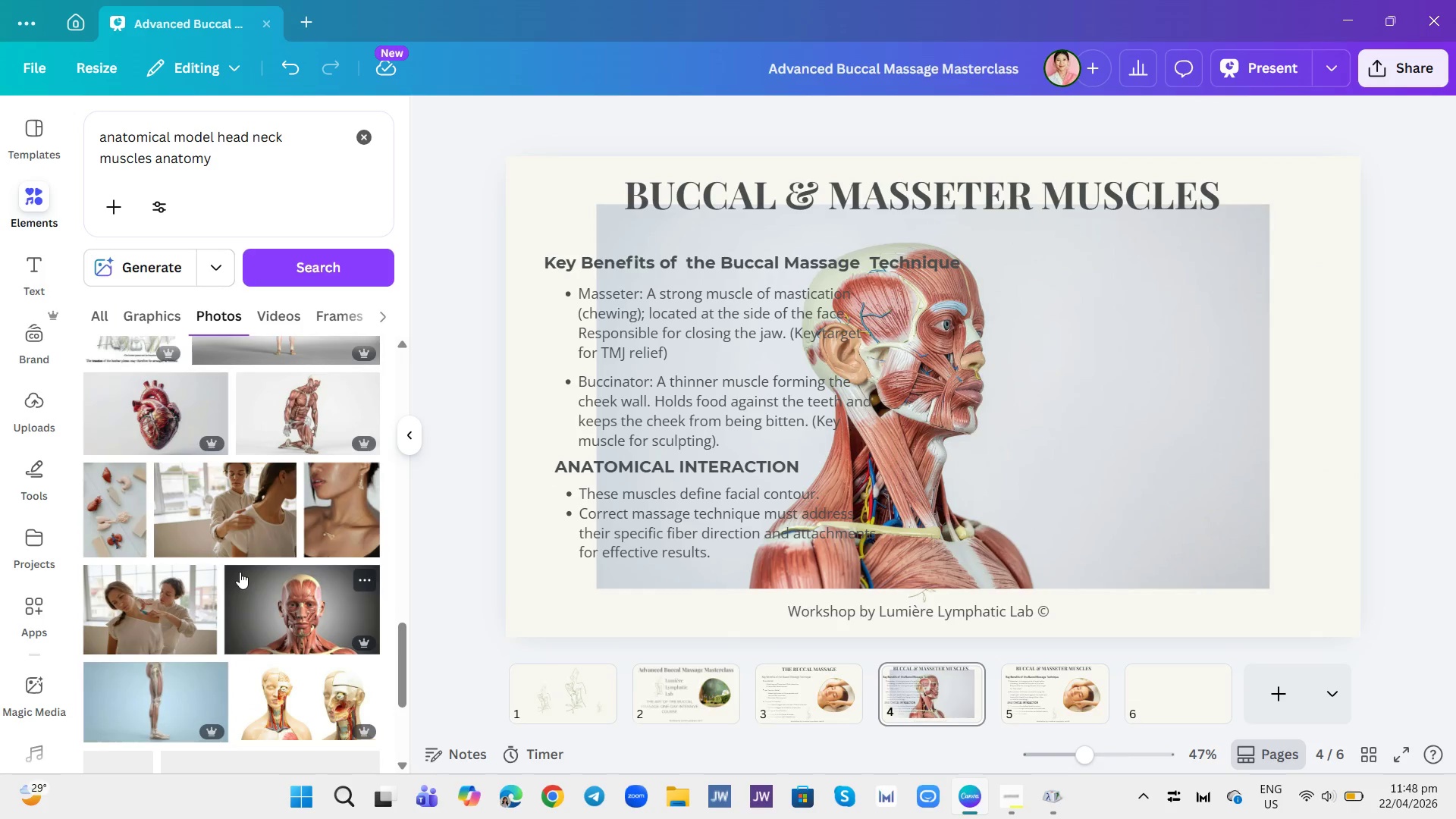 
scroll: coordinate [267, 560], scroll_direction: down, amount: 15.0
 